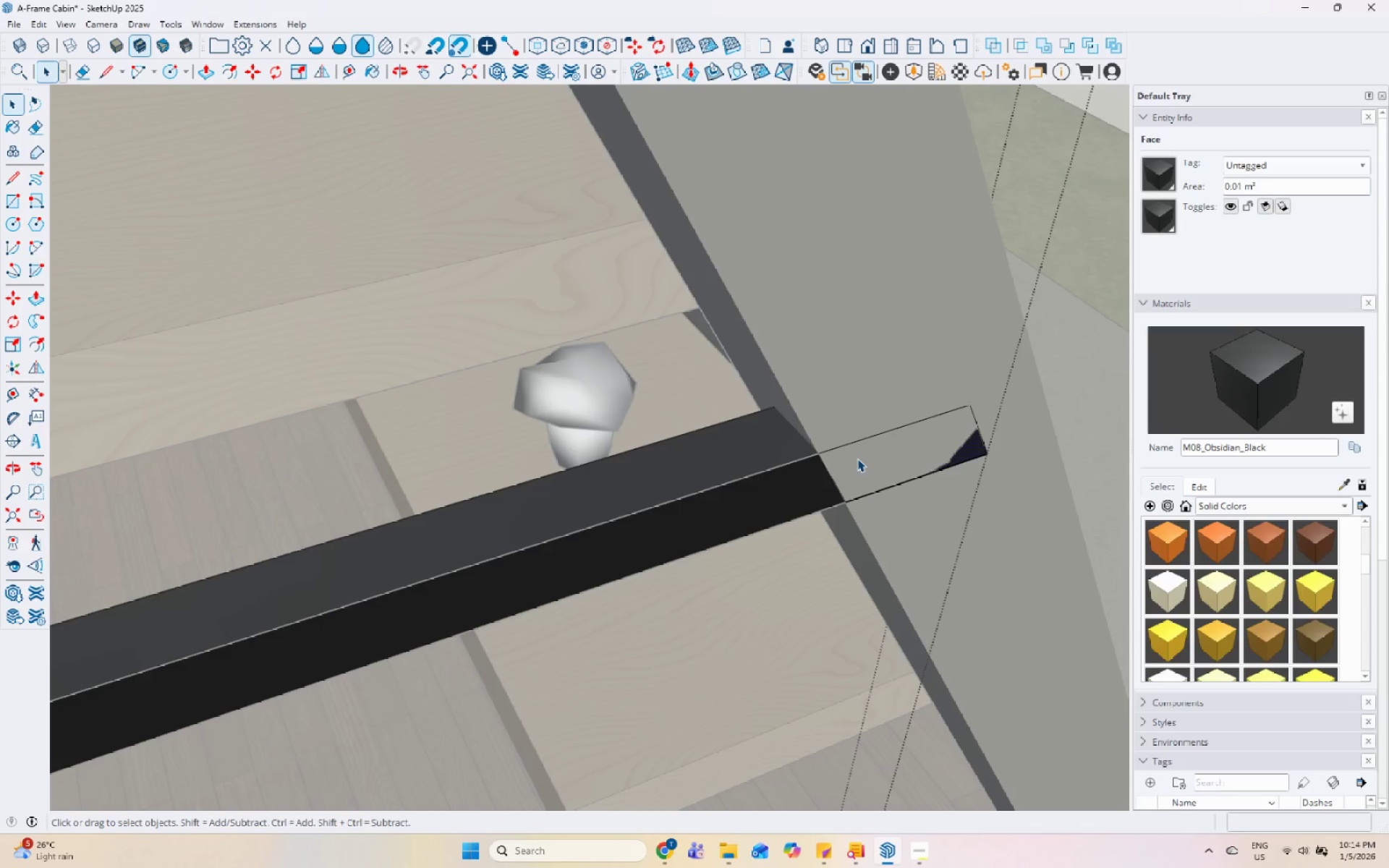 
key(P)
 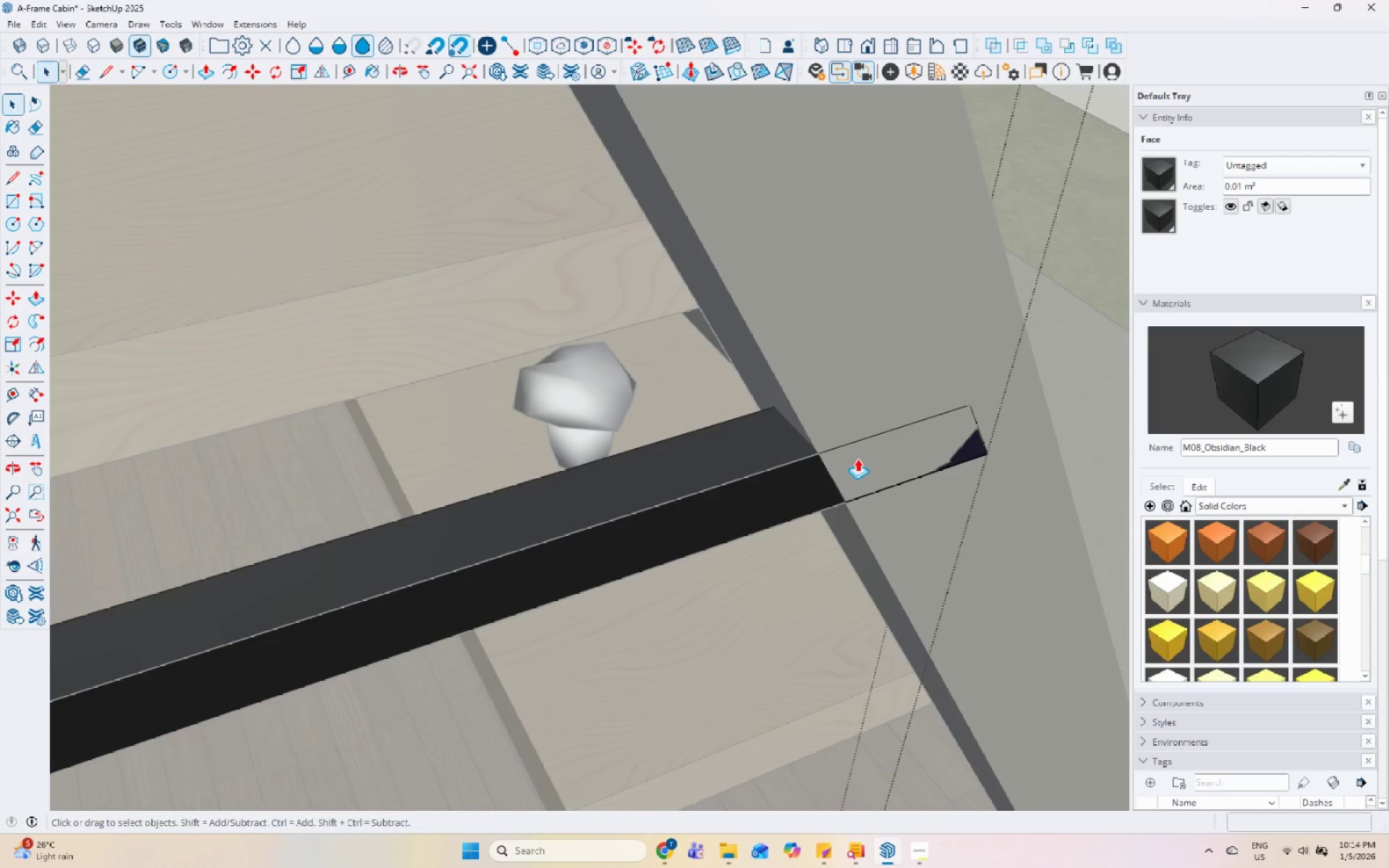 
left_click([857, 459])
 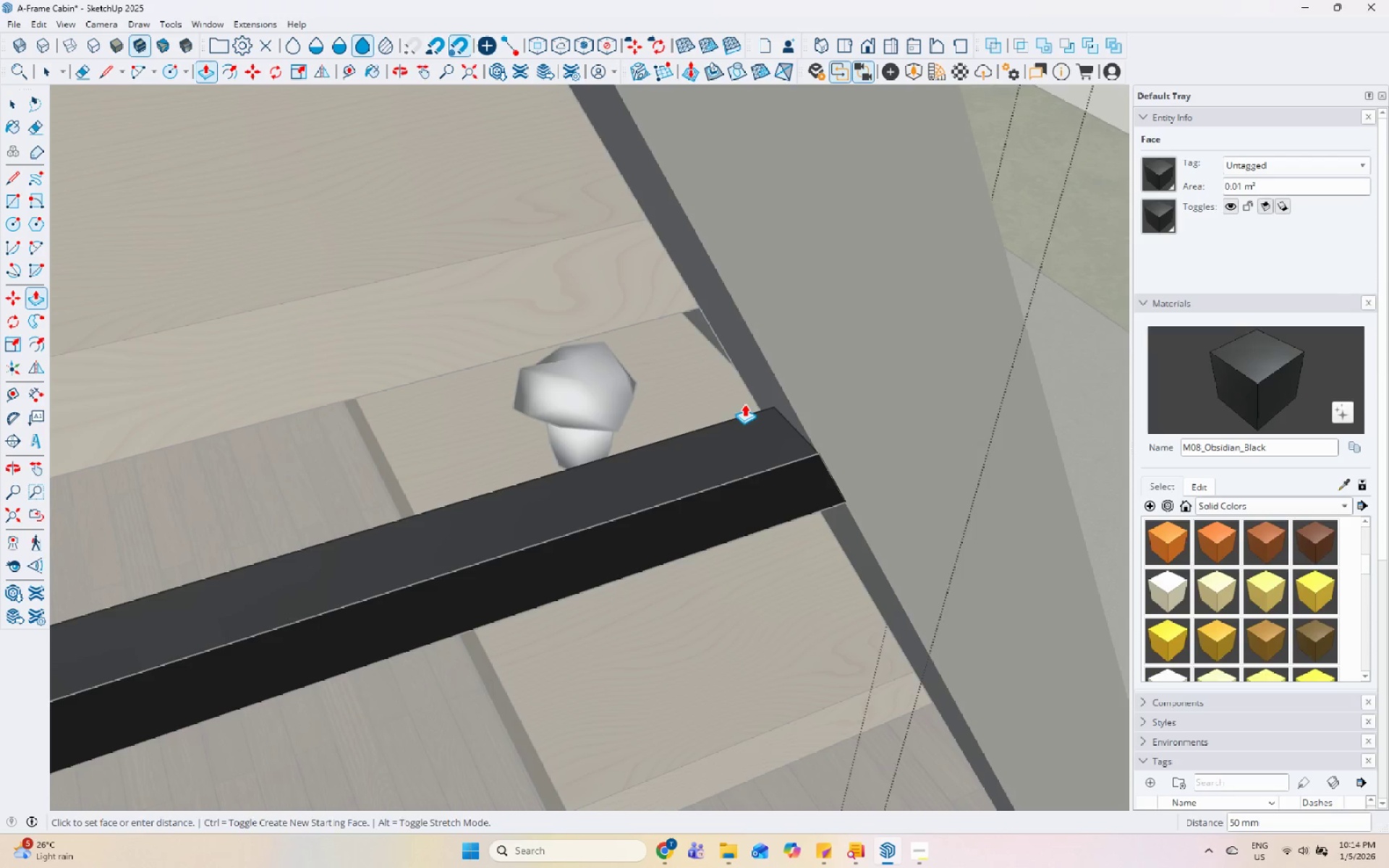 
key(Space)
 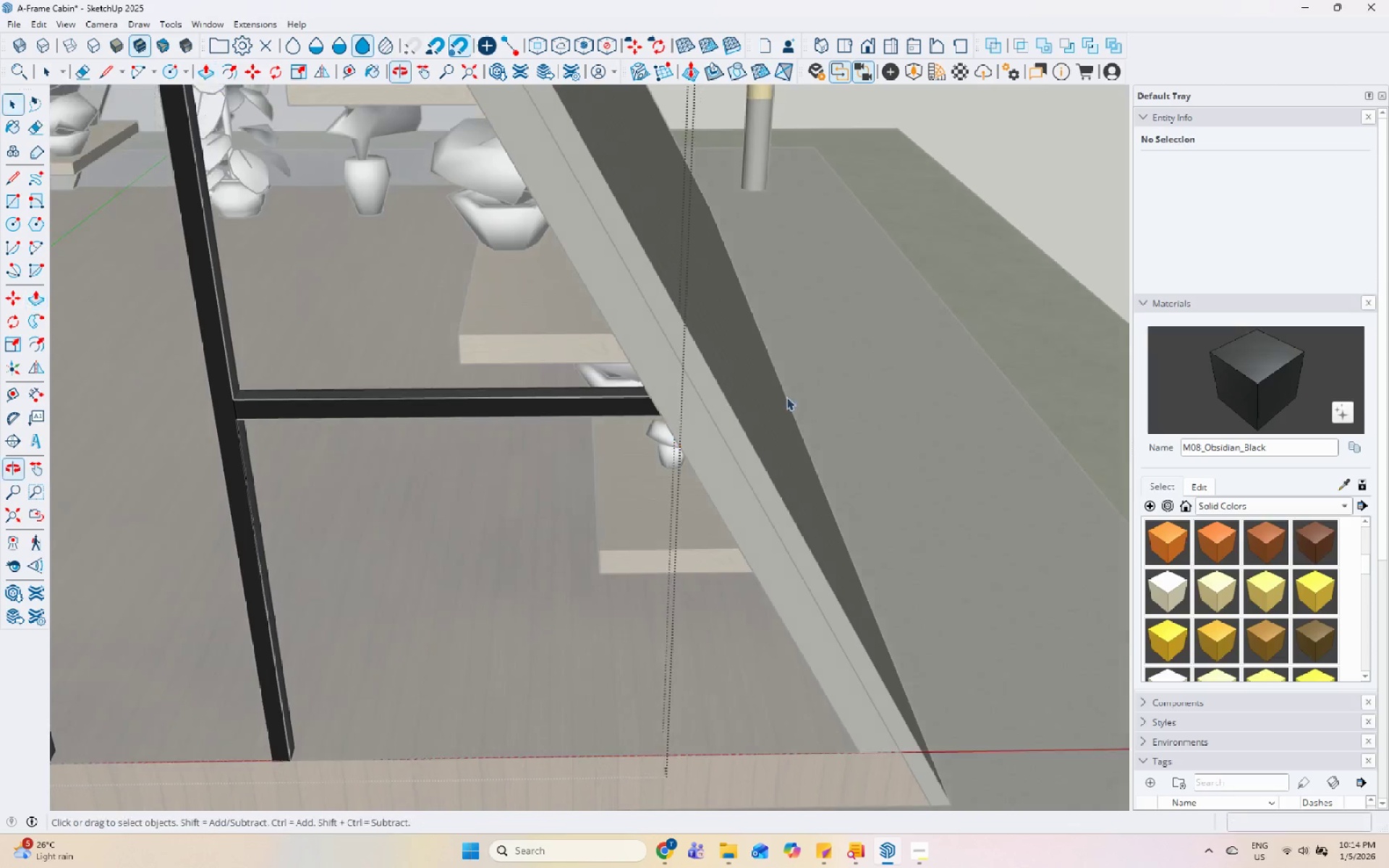 
scroll: coordinate [705, 326], scroll_direction: down, amount: 17.0
 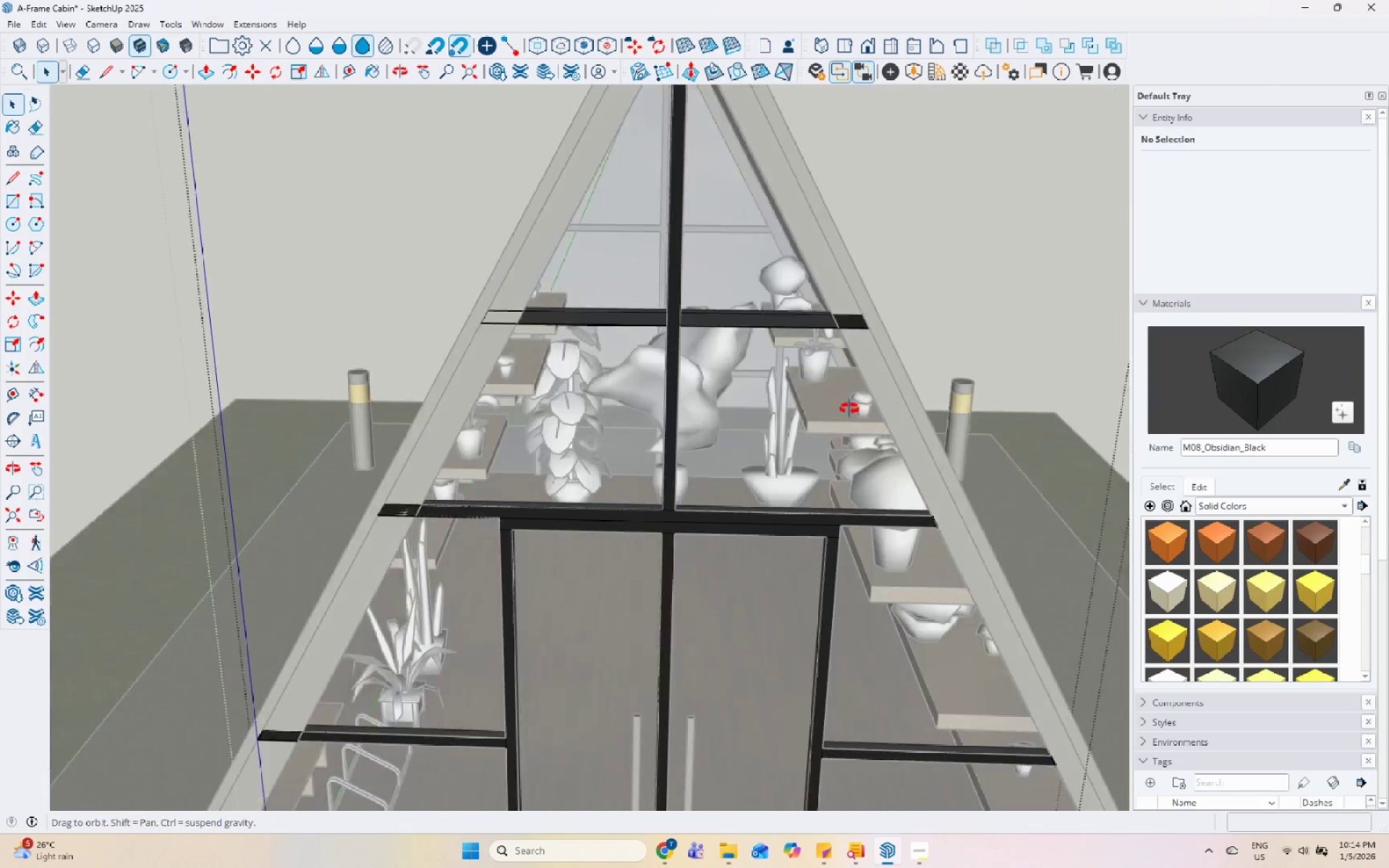 
scroll: coordinate [972, 399], scroll_direction: up, amount: 11.0
 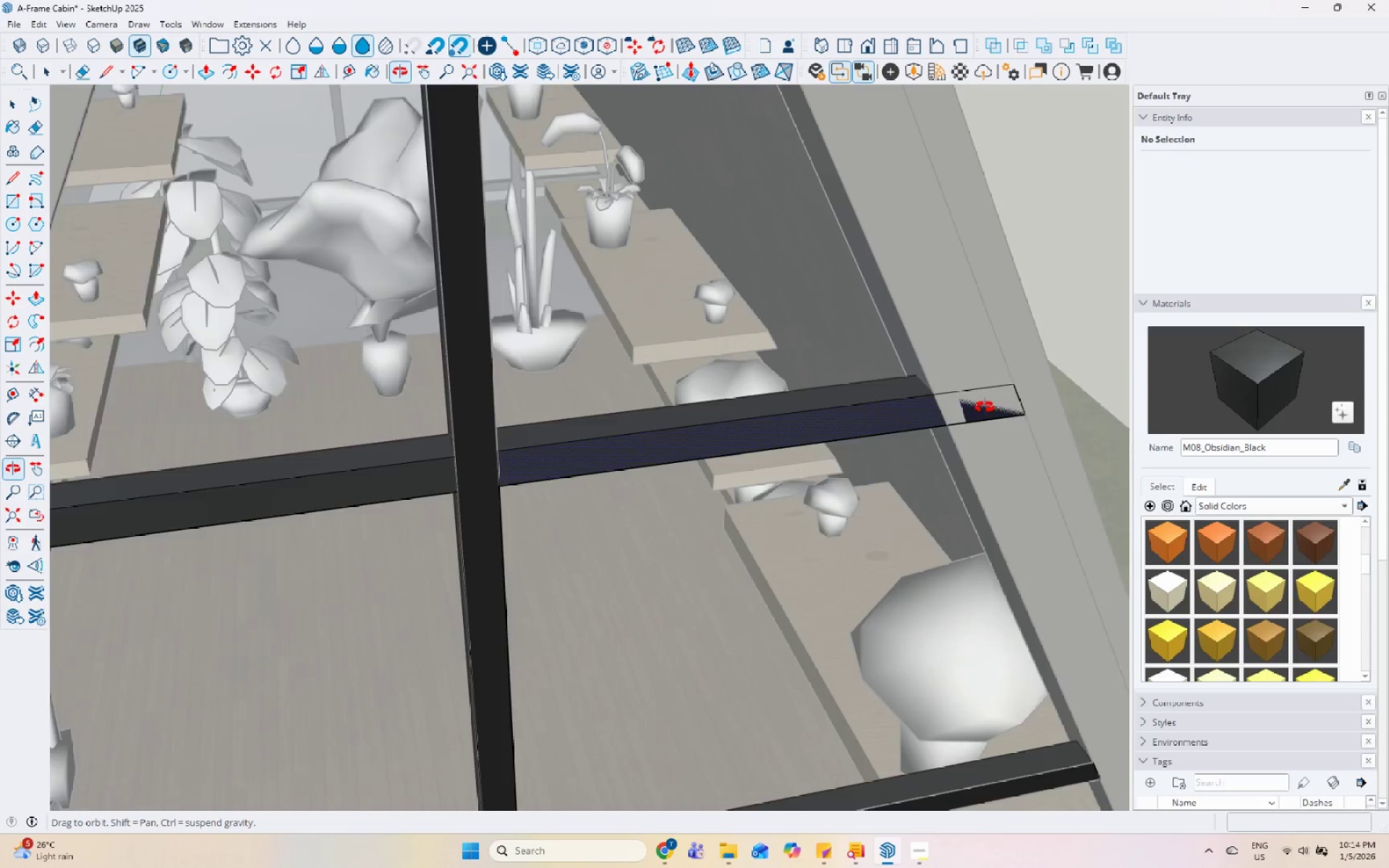 
key(L)
 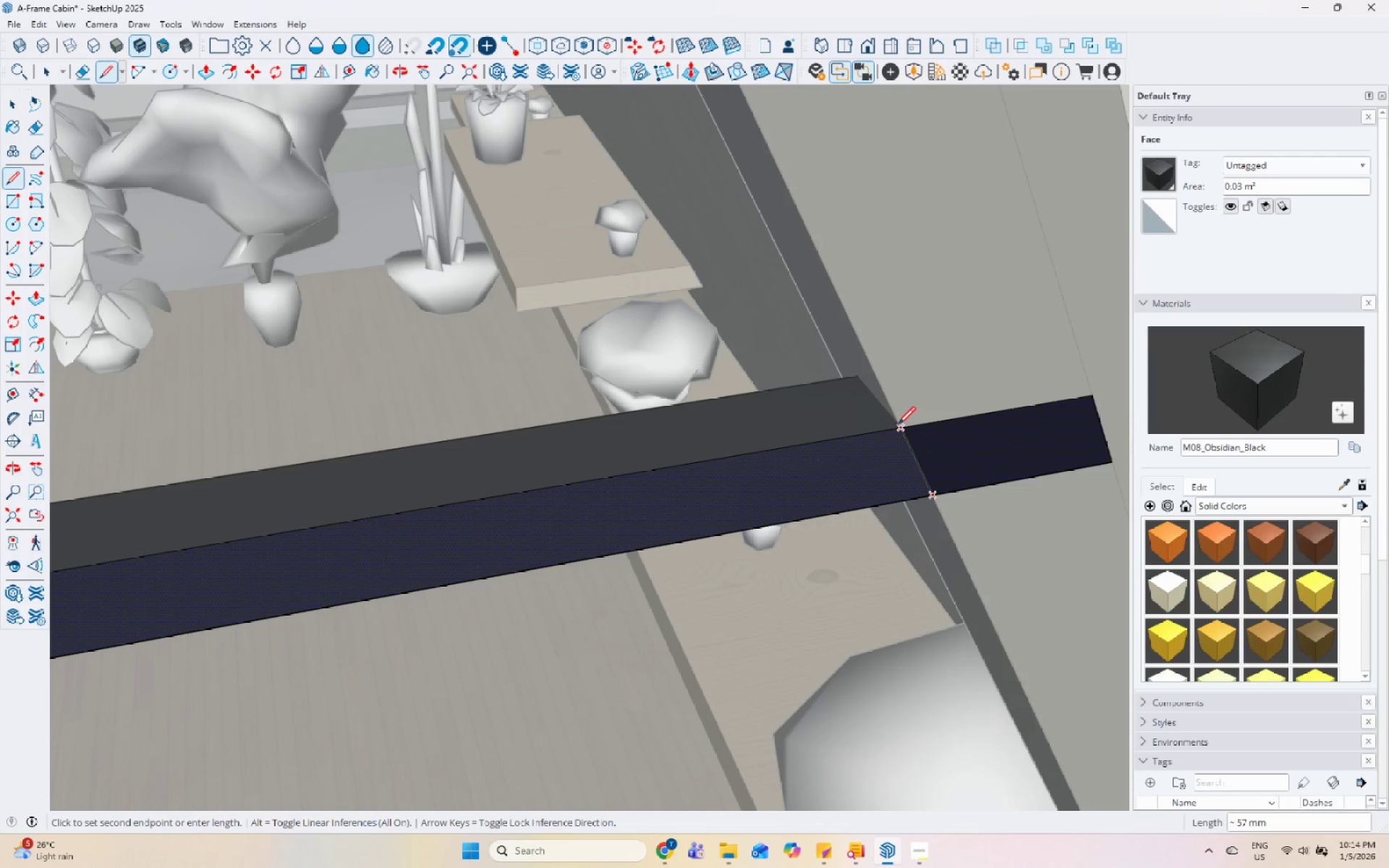 
scroll: coordinate [969, 477], scroll_direction: up, amount: 9.0
 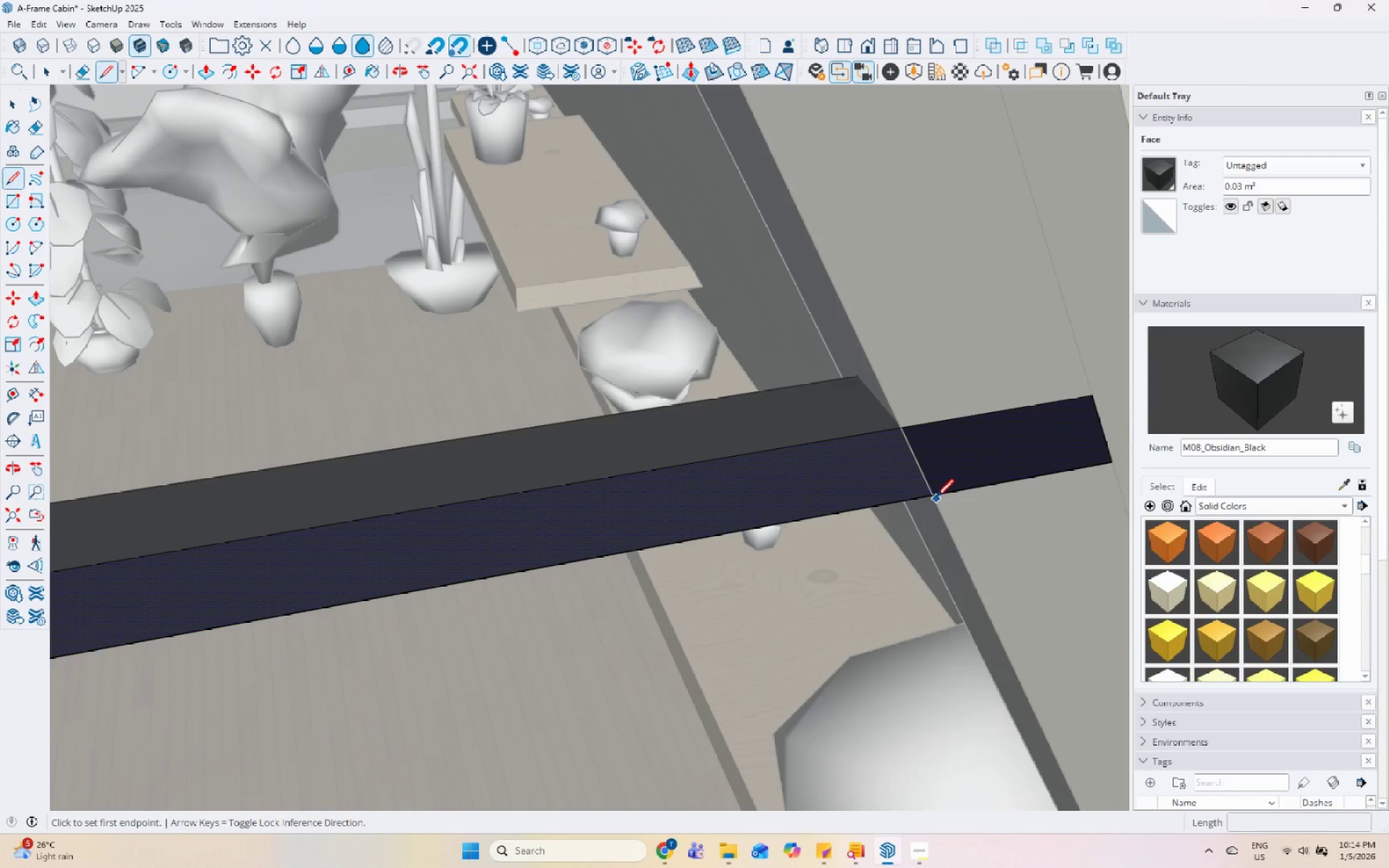 
double_click([951, 444])
 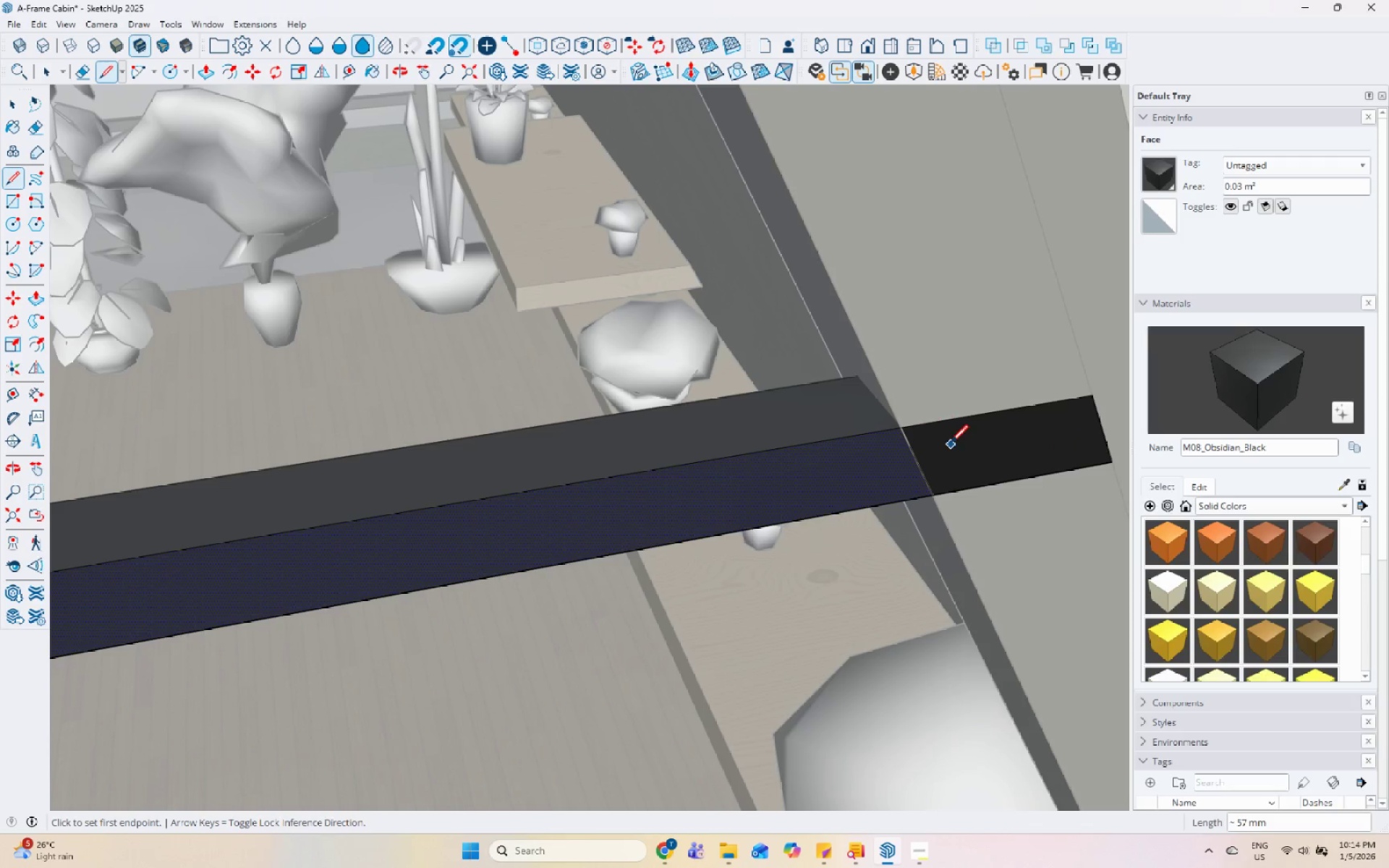 
key(Space)
 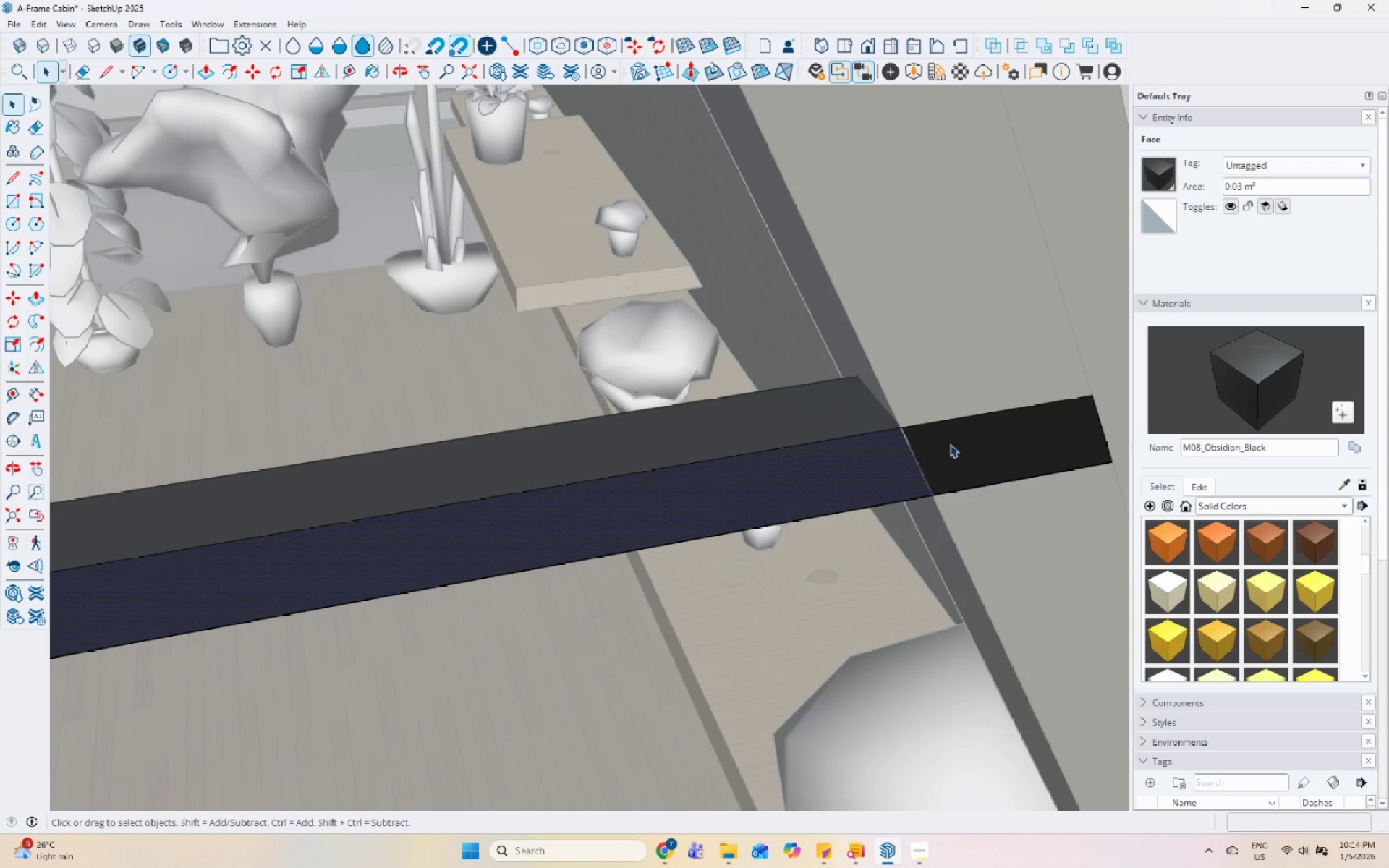 
left_click([956, 437])
 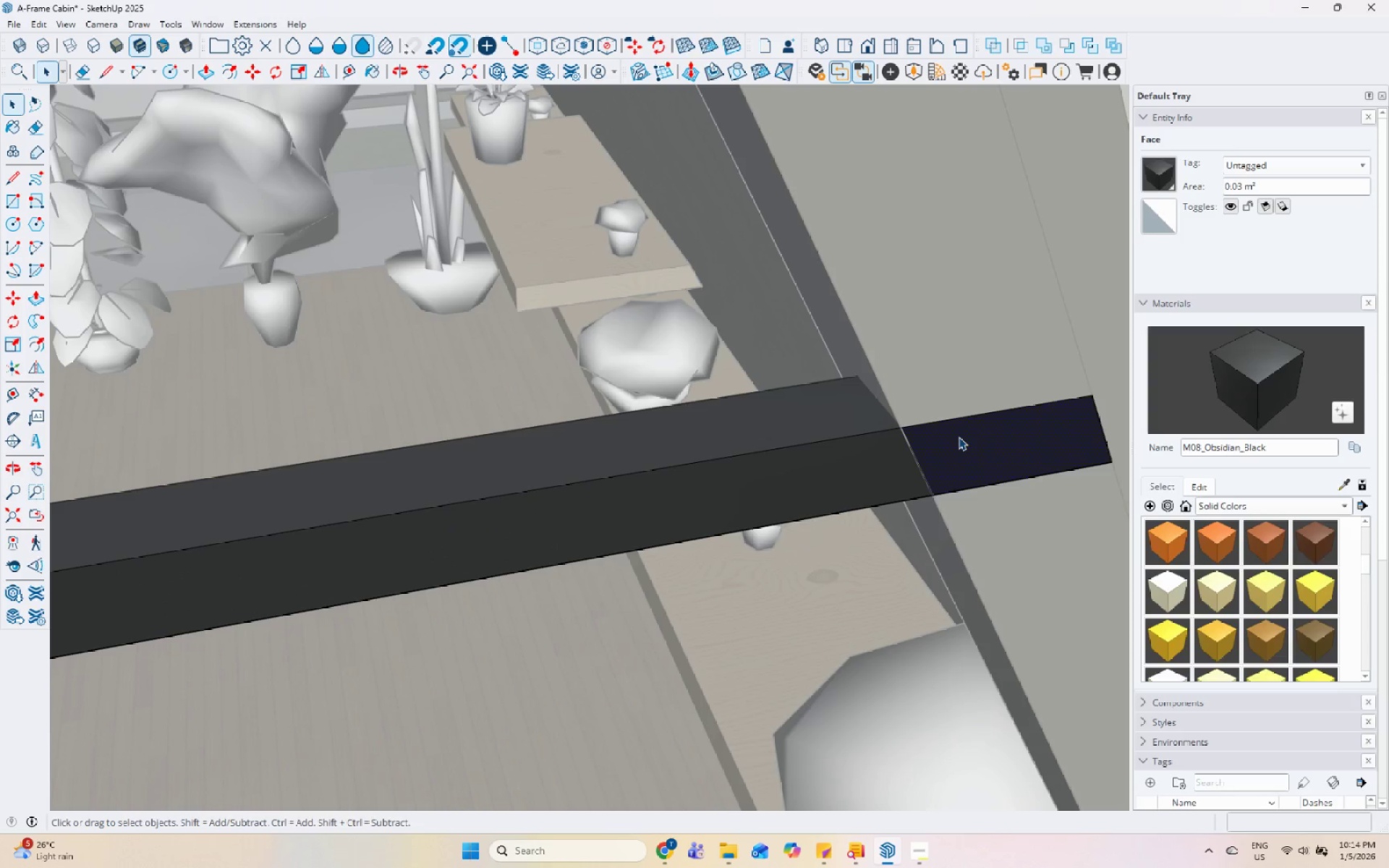 
key(P)
 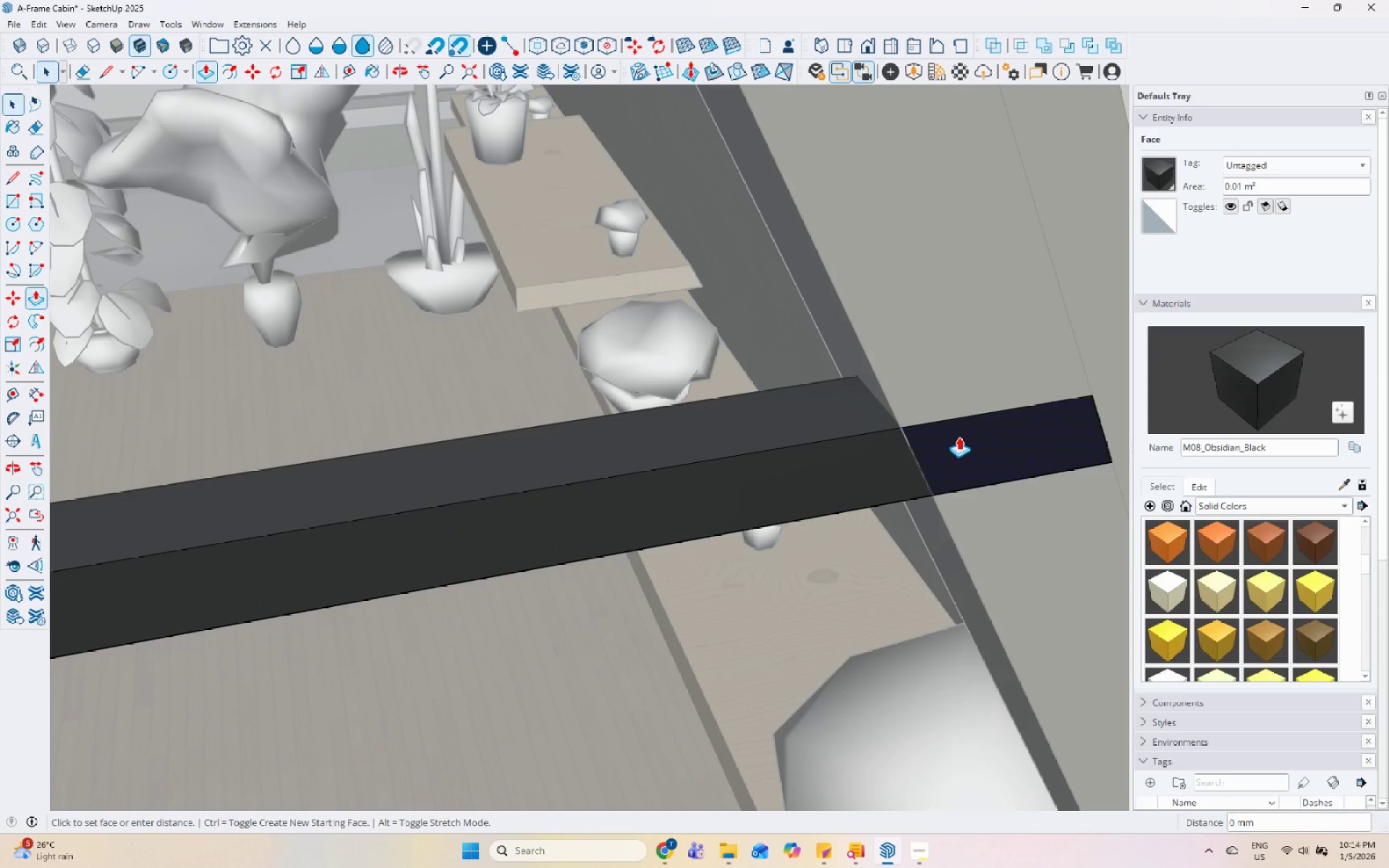 
left_click([959, 437])
 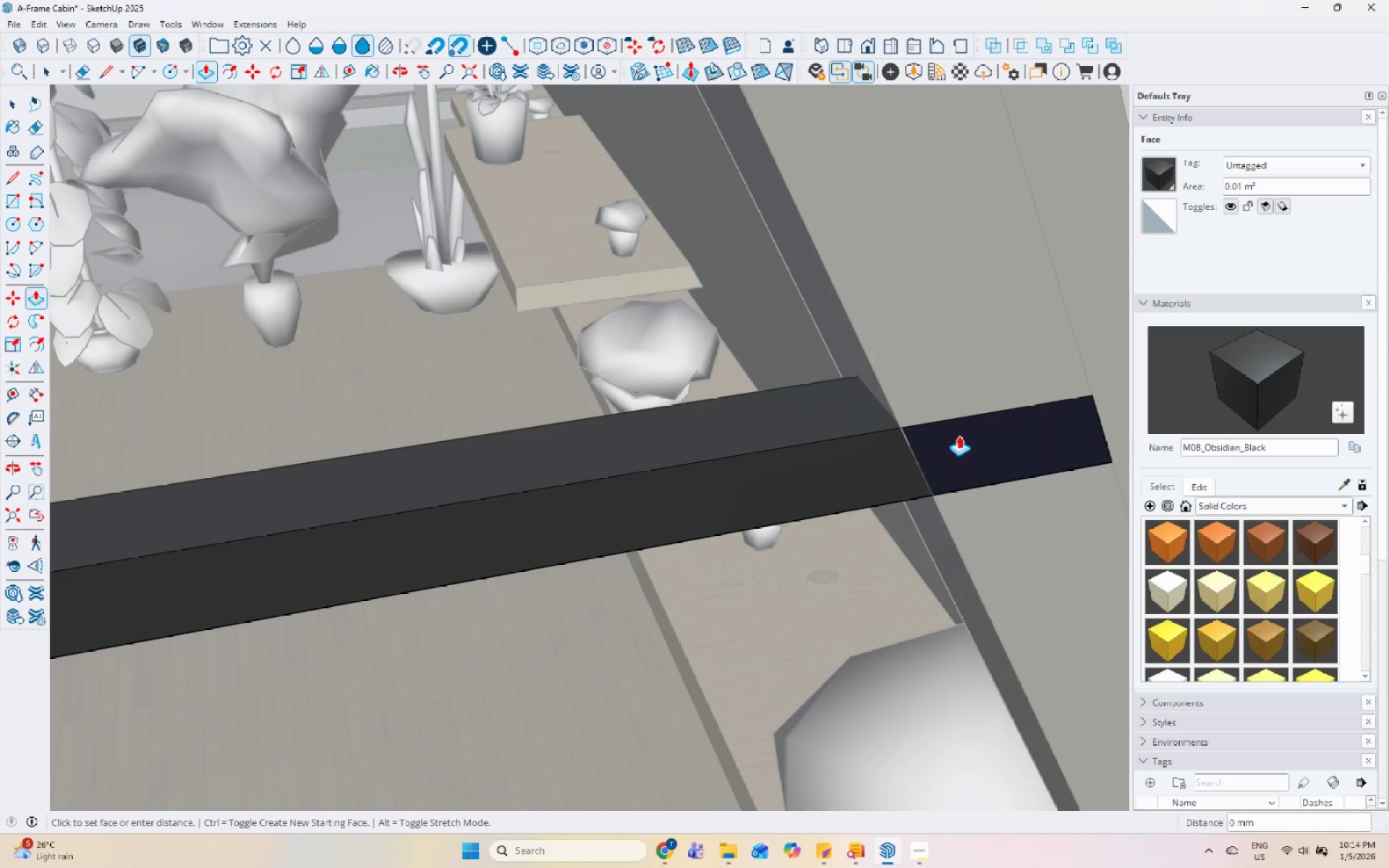 
double_click([958, 435])
 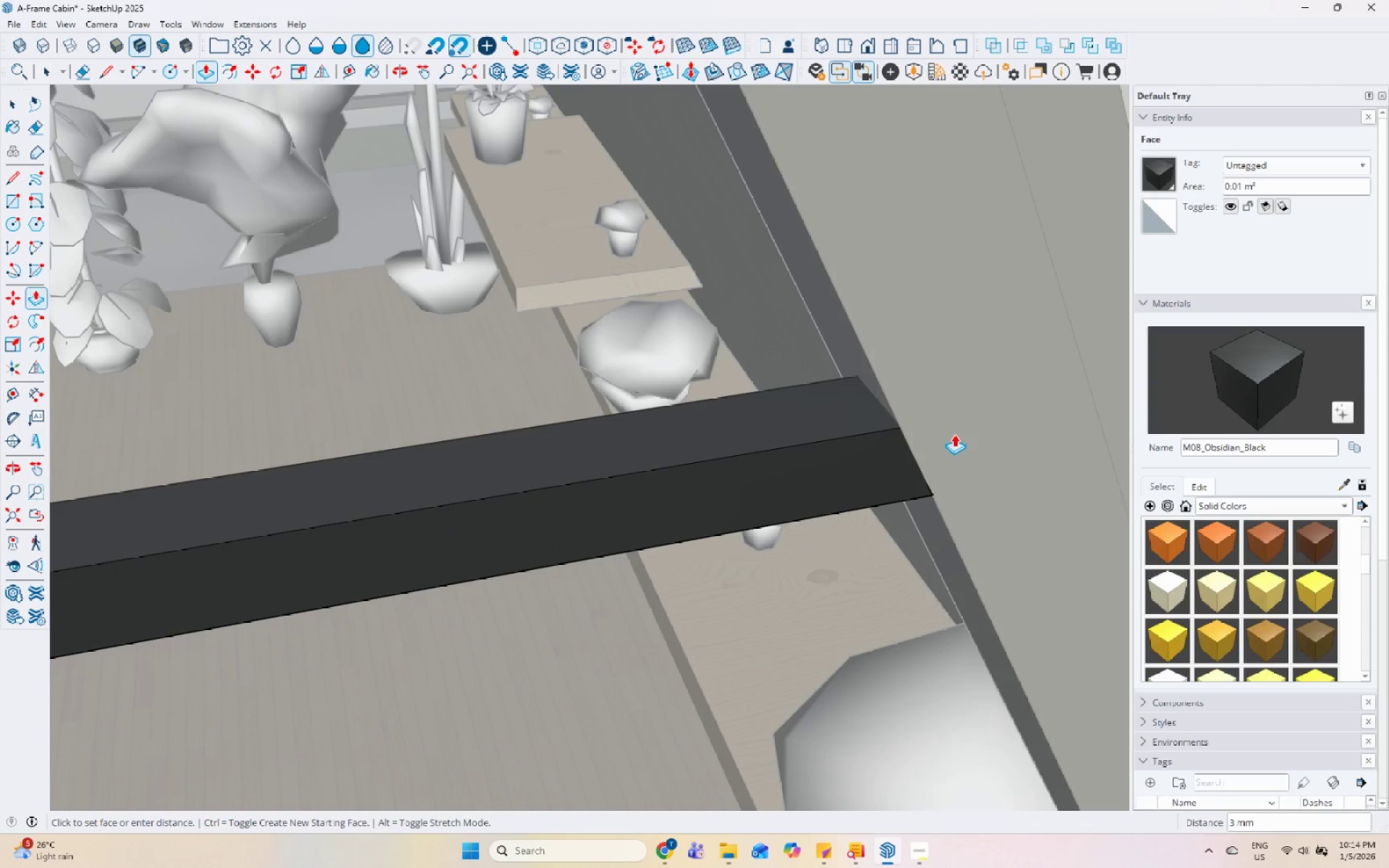 
scroll: coordinate [874, 438], scroll_direction: down, amount: 18.0
 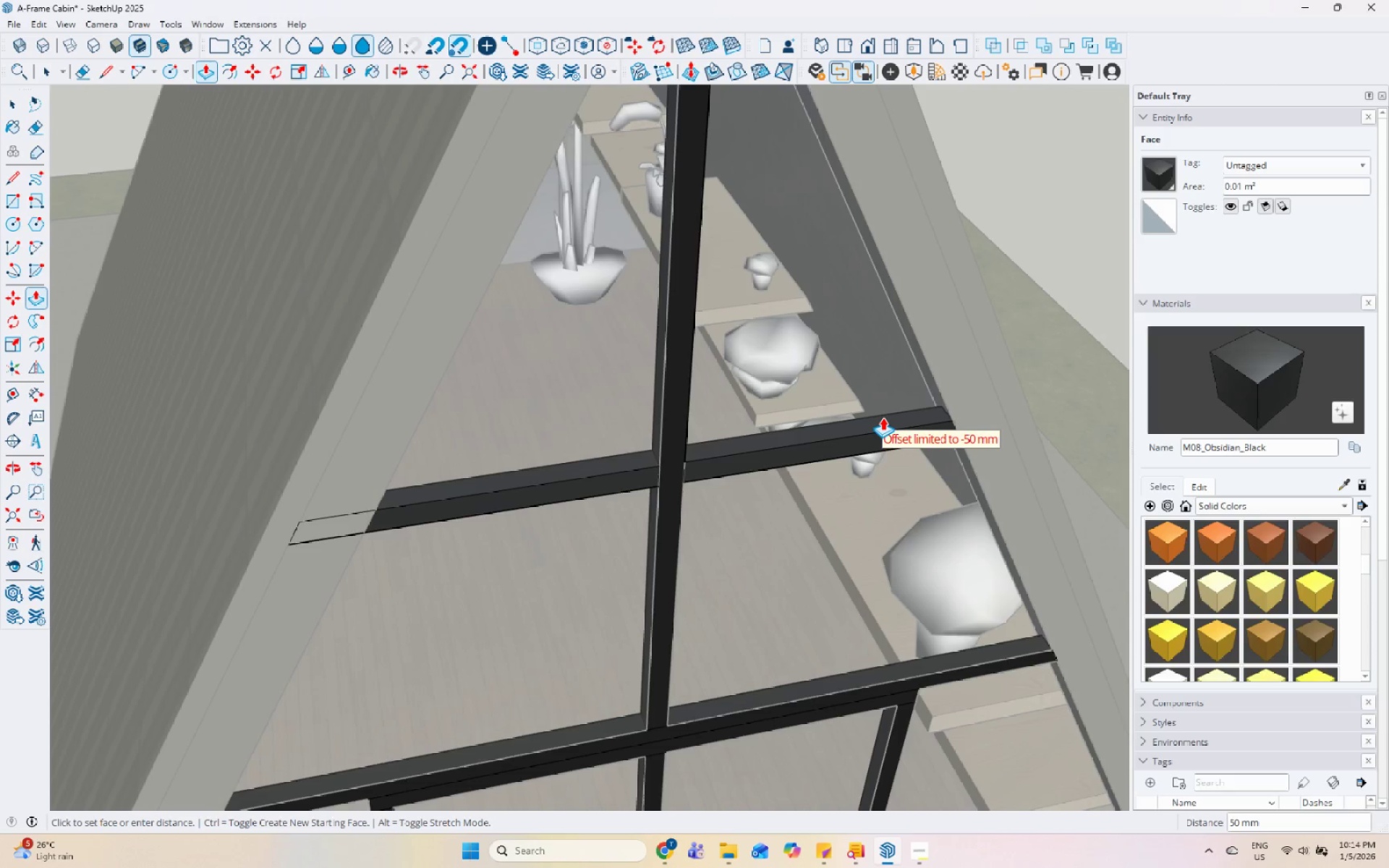 
left_click([883, 417])
 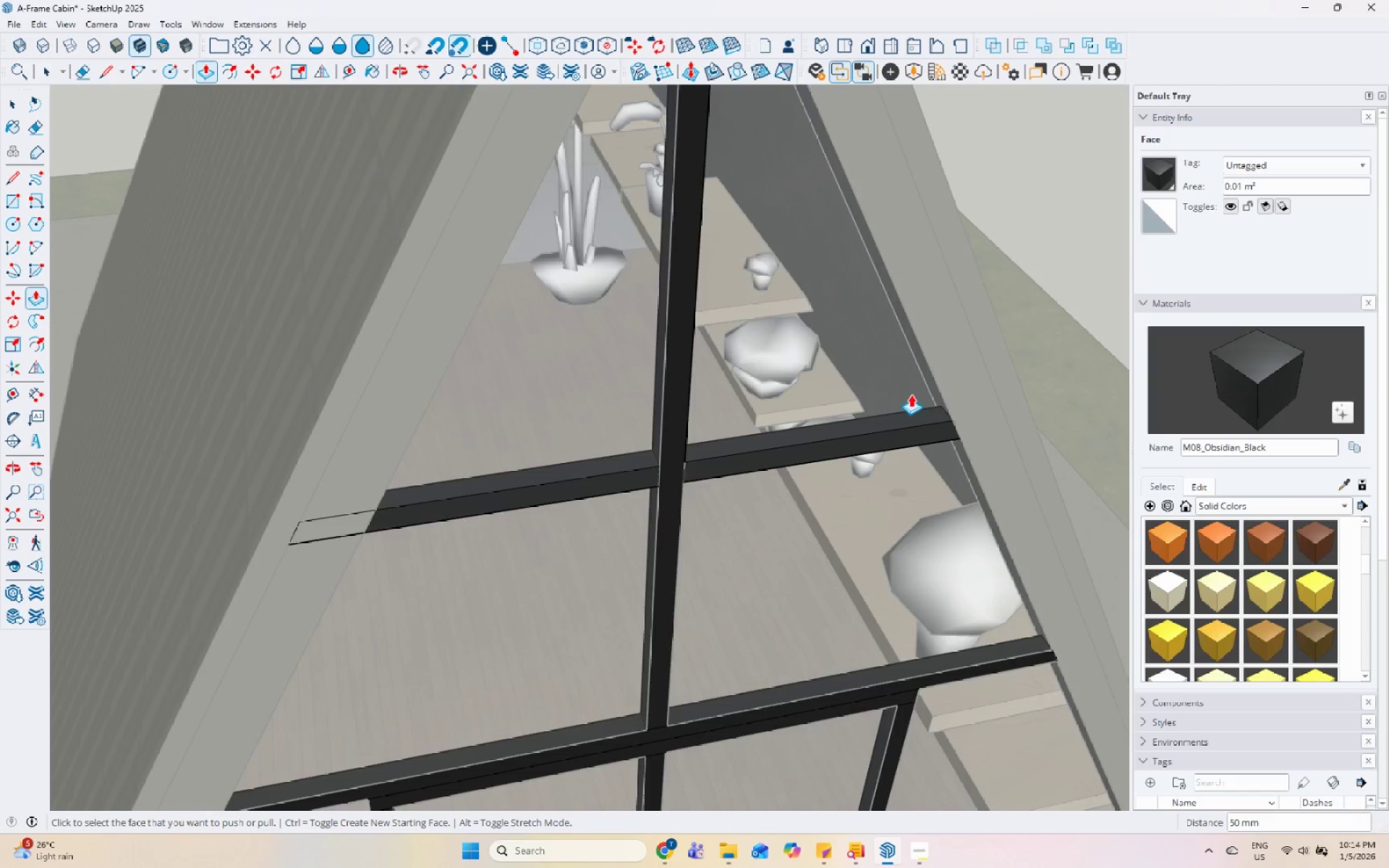 
key(Space)
 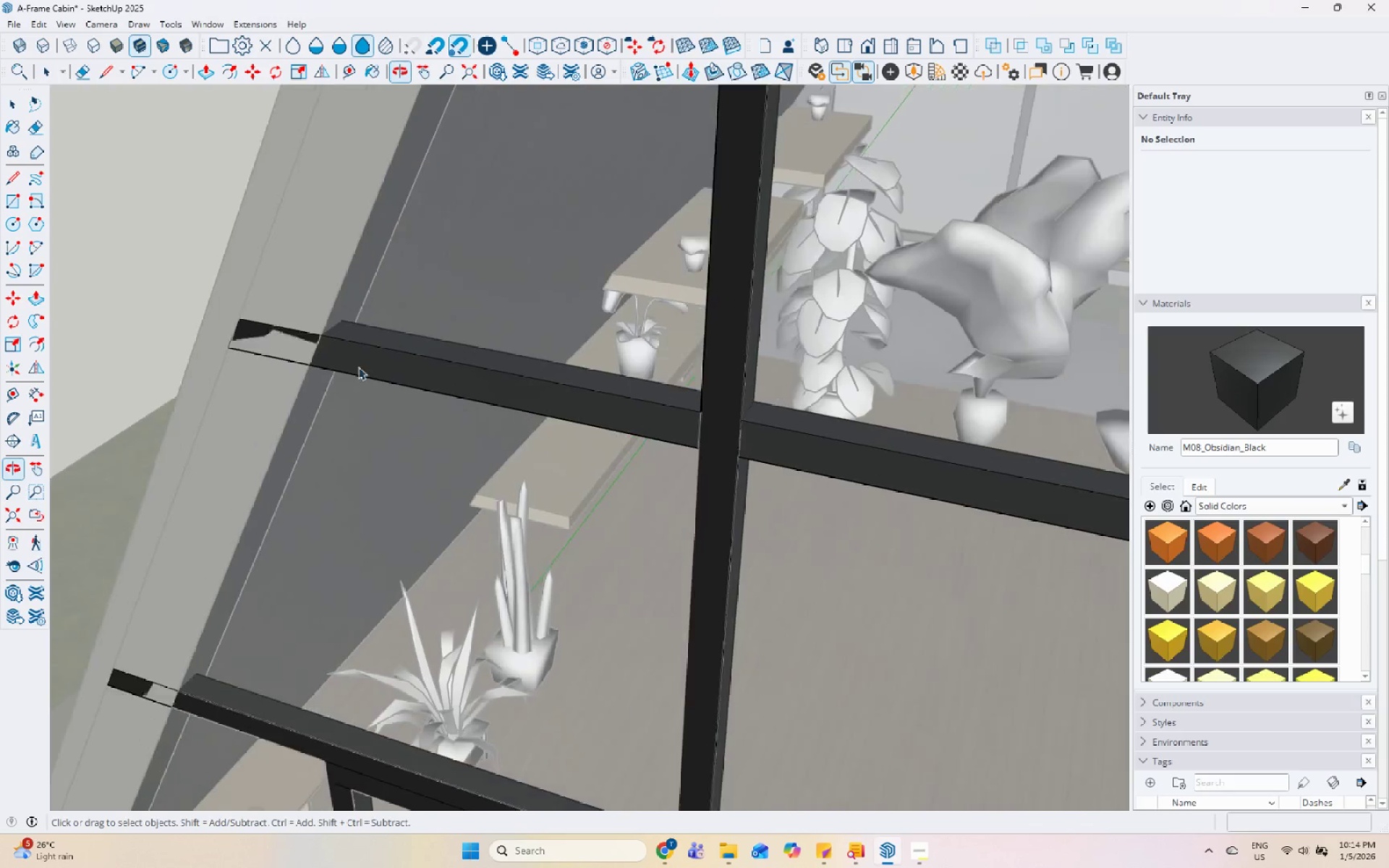 
left_click([320, 352])
 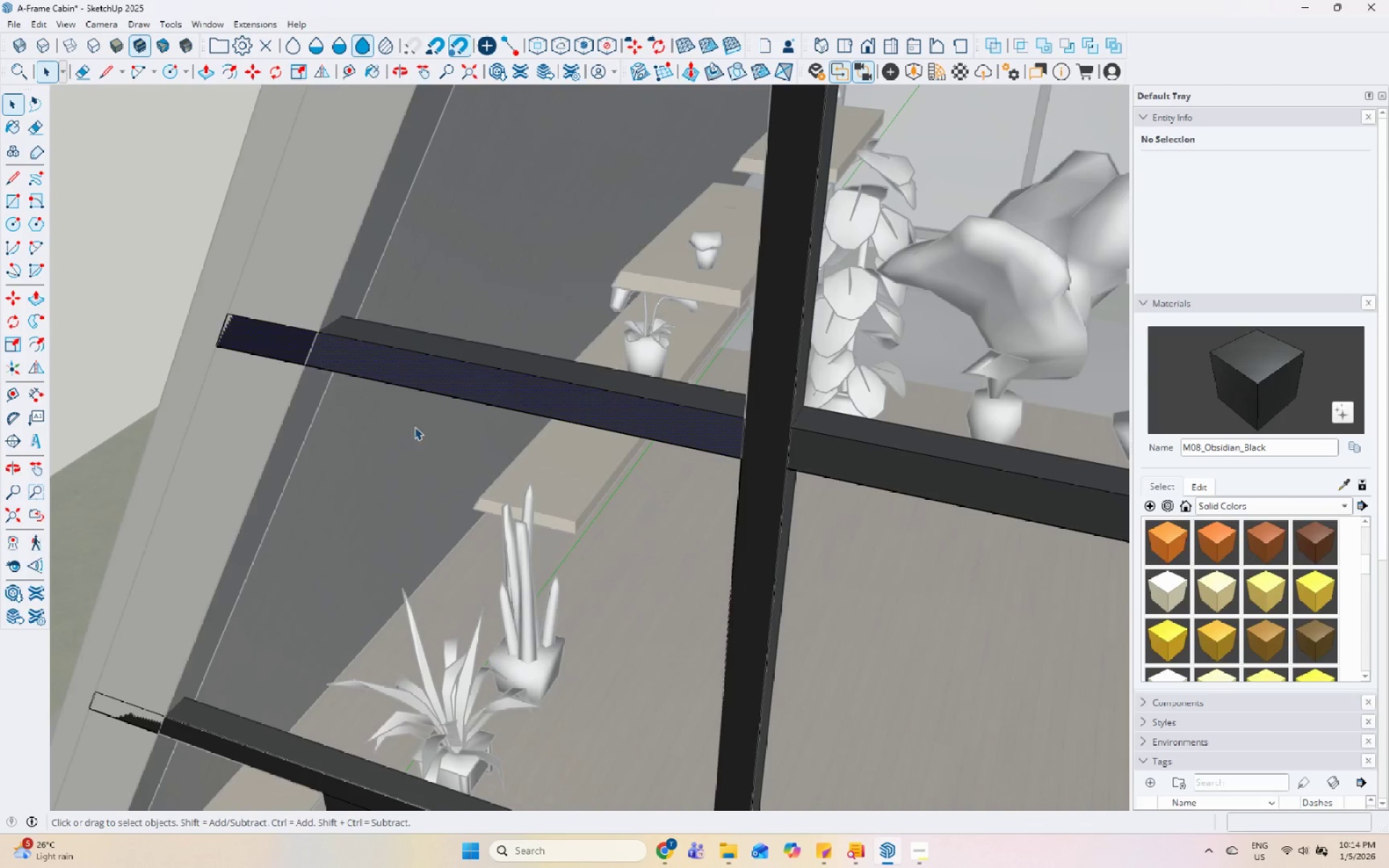 
scroll: coordinate [348, 364], scroll_direction: up, amount: 3.0
 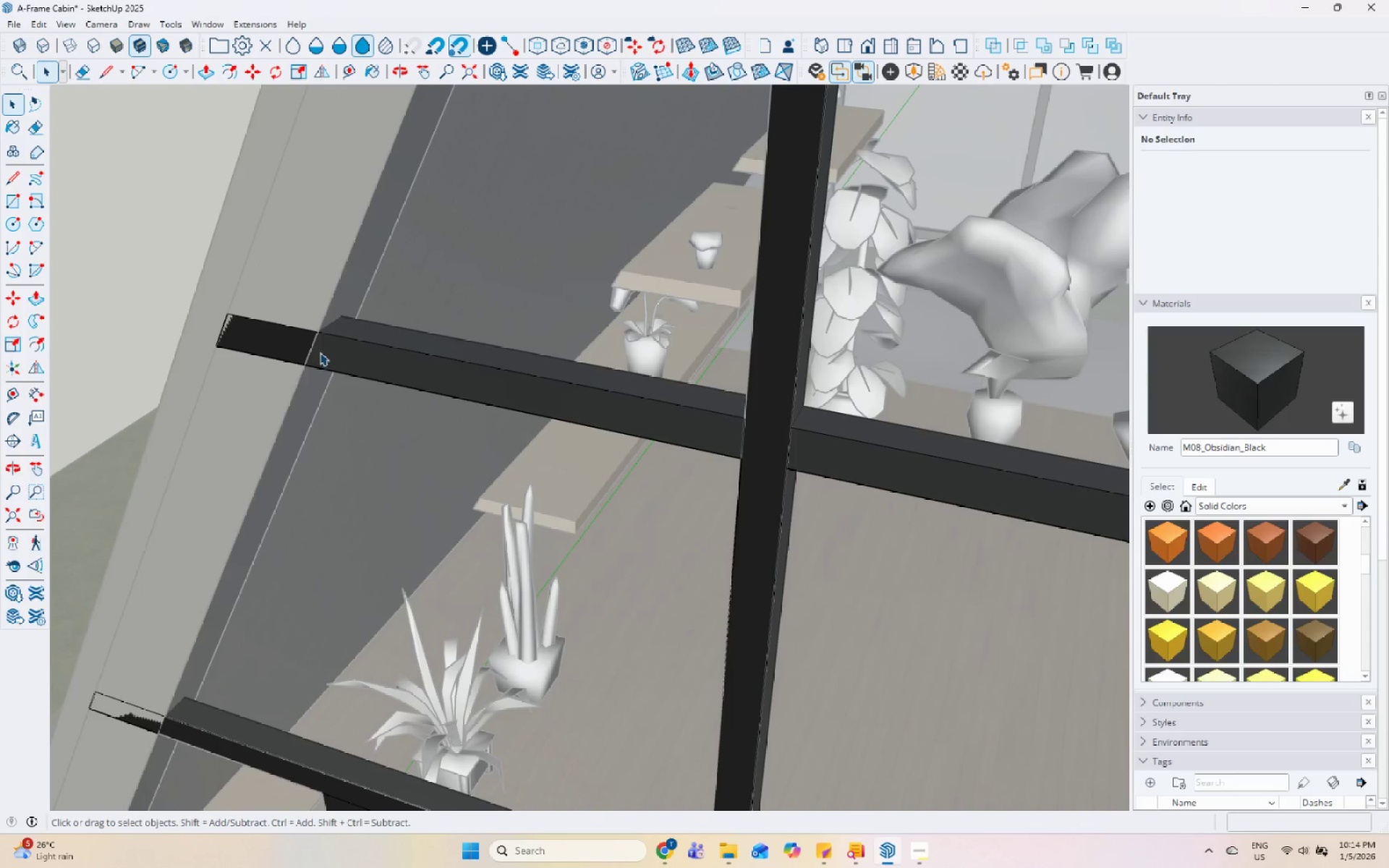 
scroll: coordinate [748, 513], scroll_direction: down, amount: 12.0
 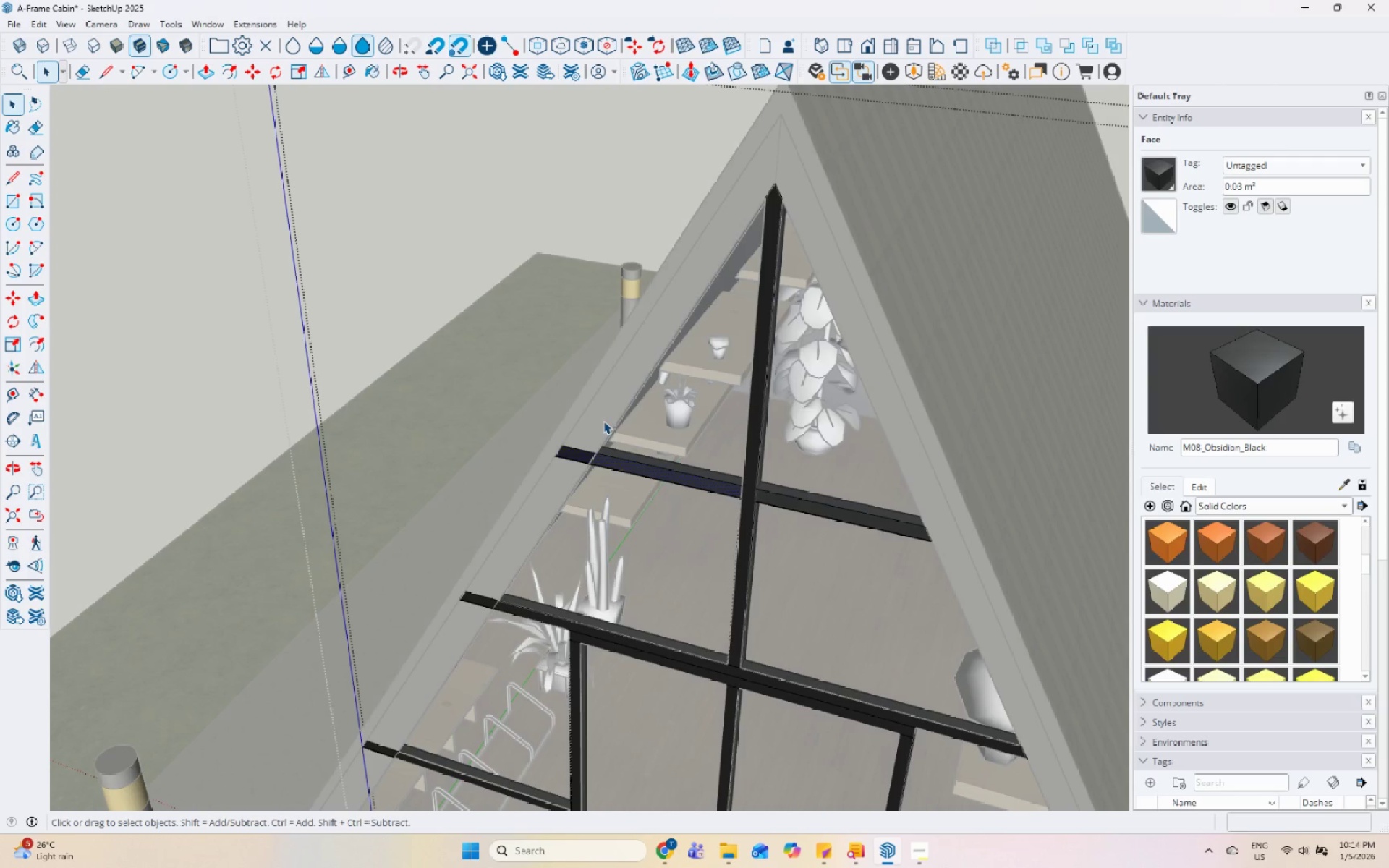 
left_click([569, 441])
 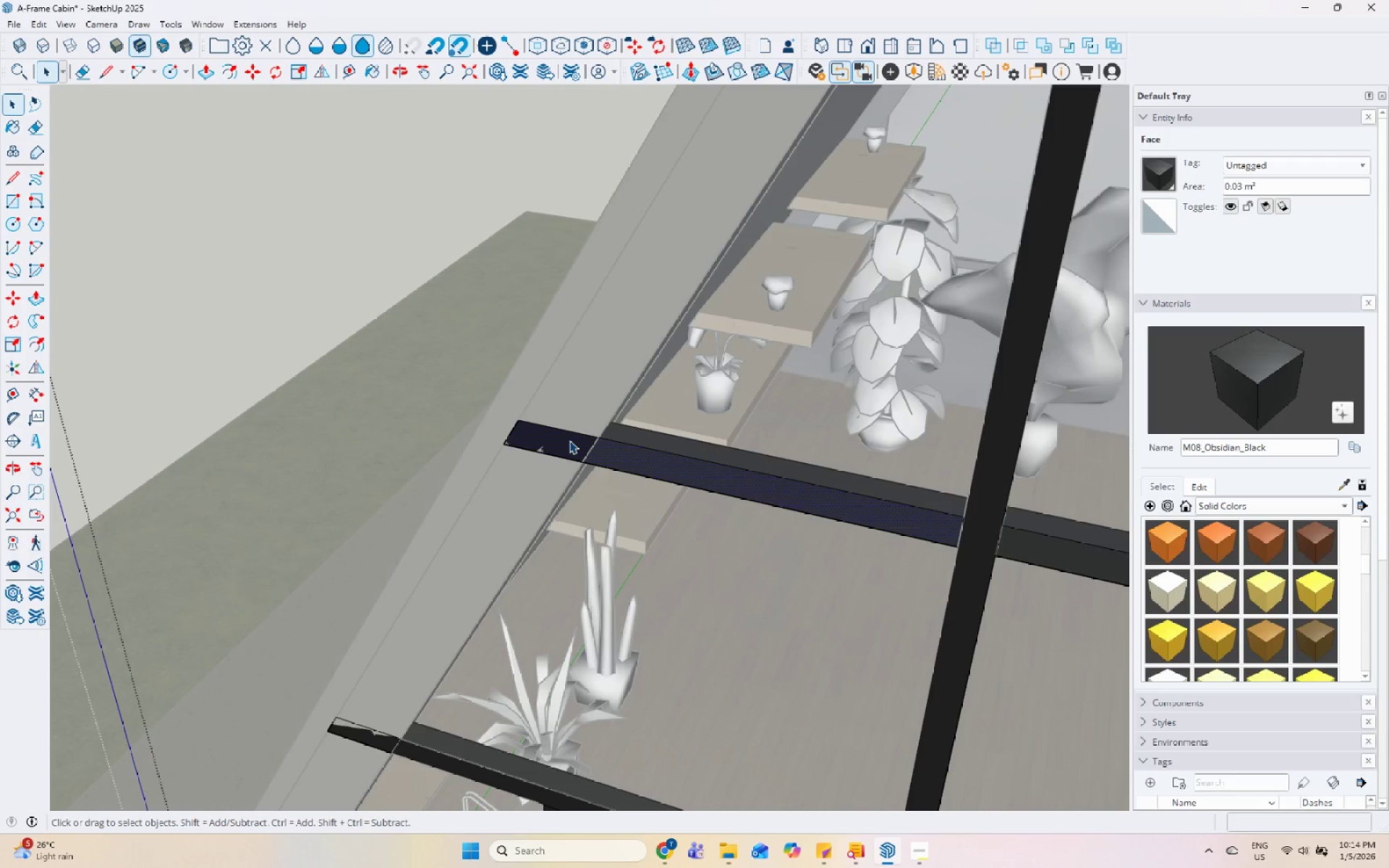 
scroll: coordinate [569, 441], scroll_direction: up, amount: 8.0
 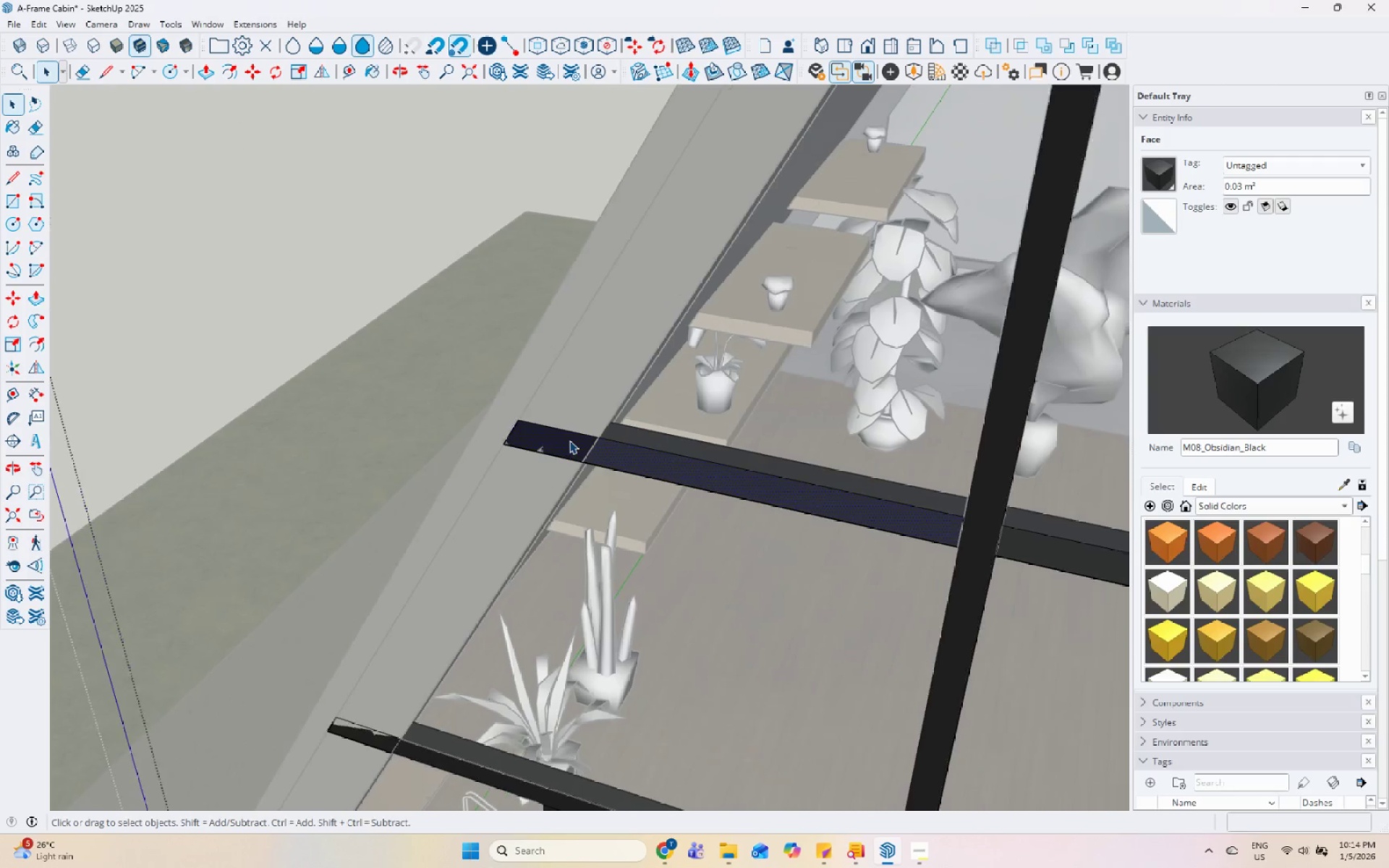 
key(L)
 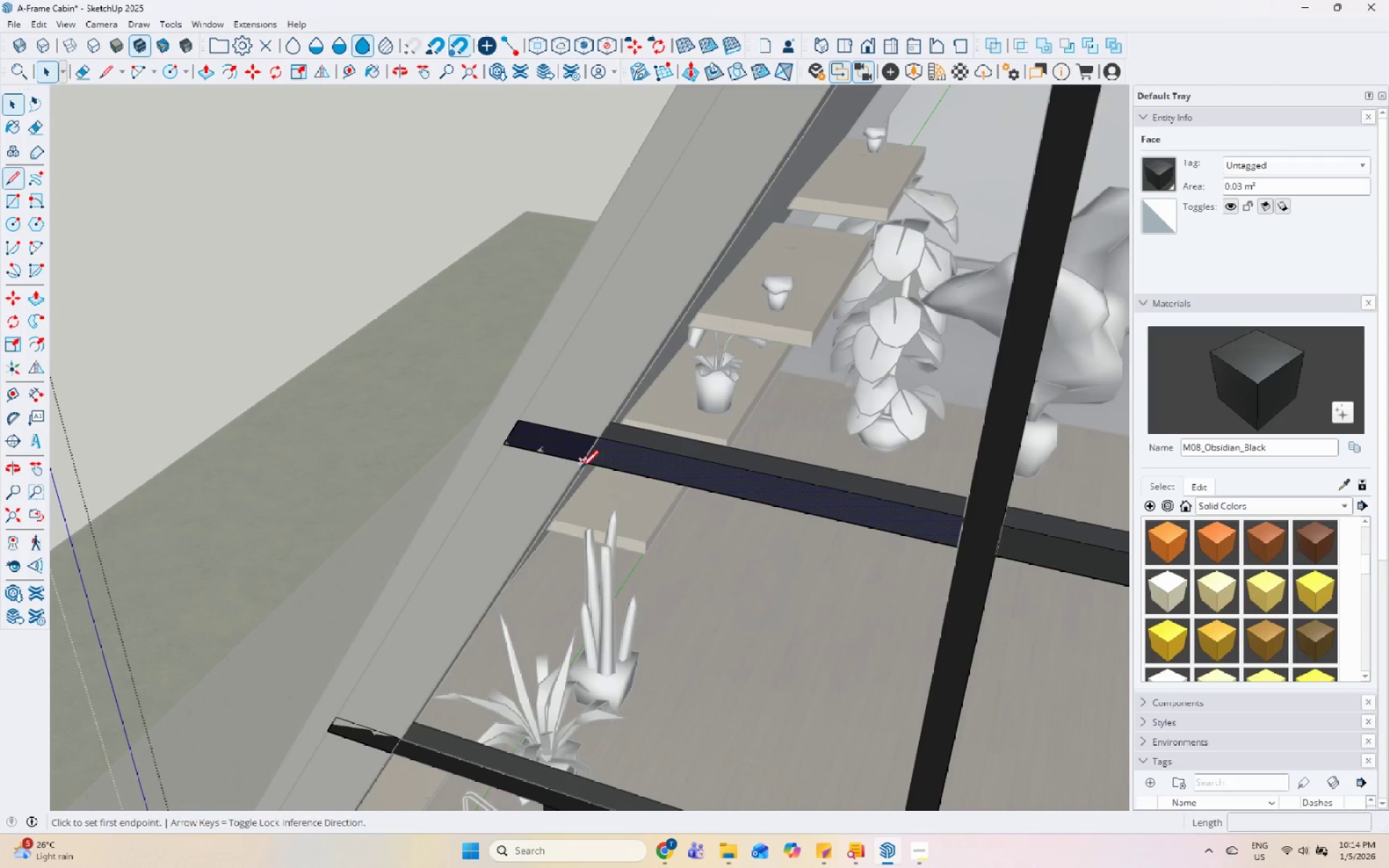 
scroll: coordinate [582, 472], scroll_direction: up, amount: 6.0
 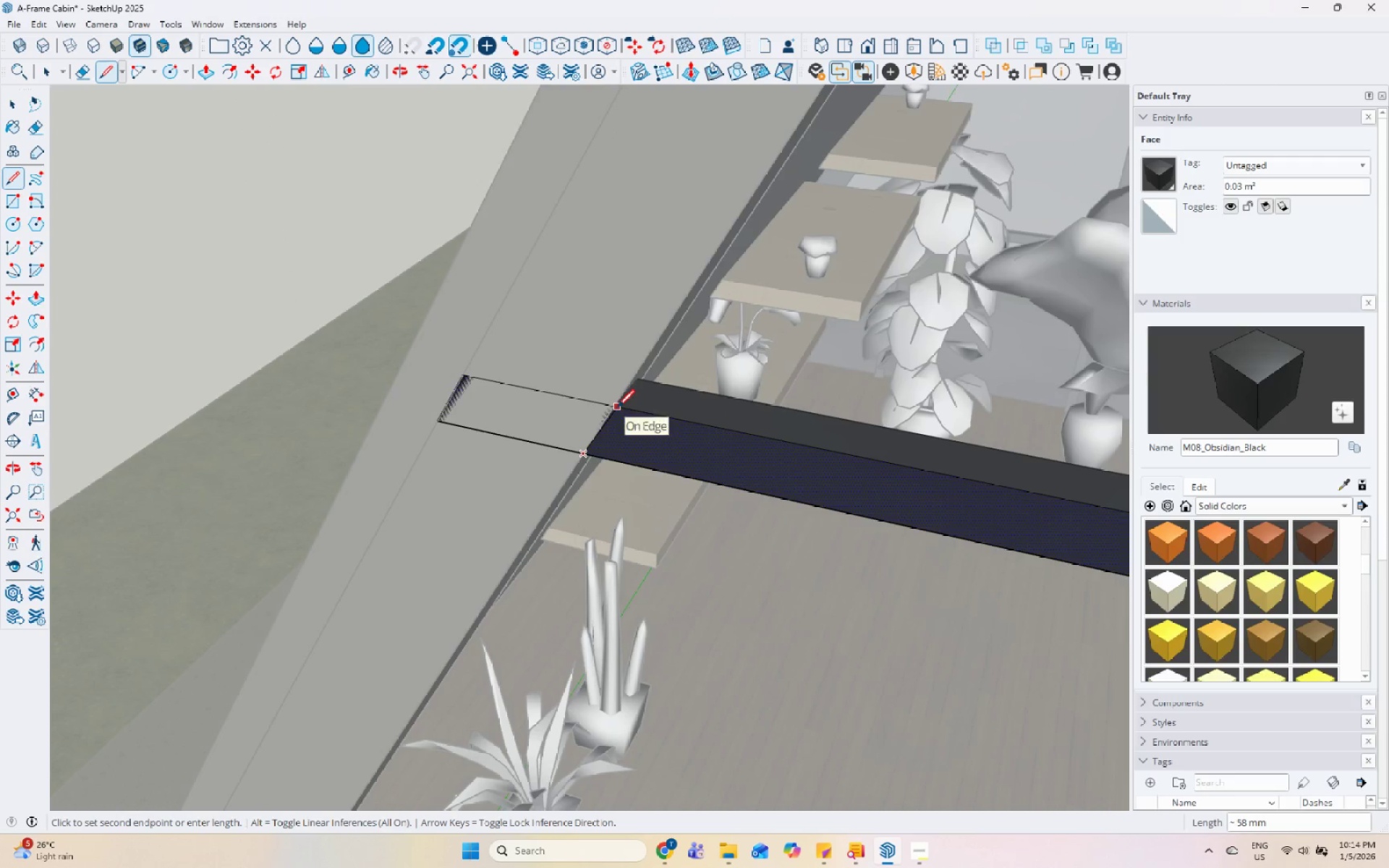 
left_click([617, 407])
 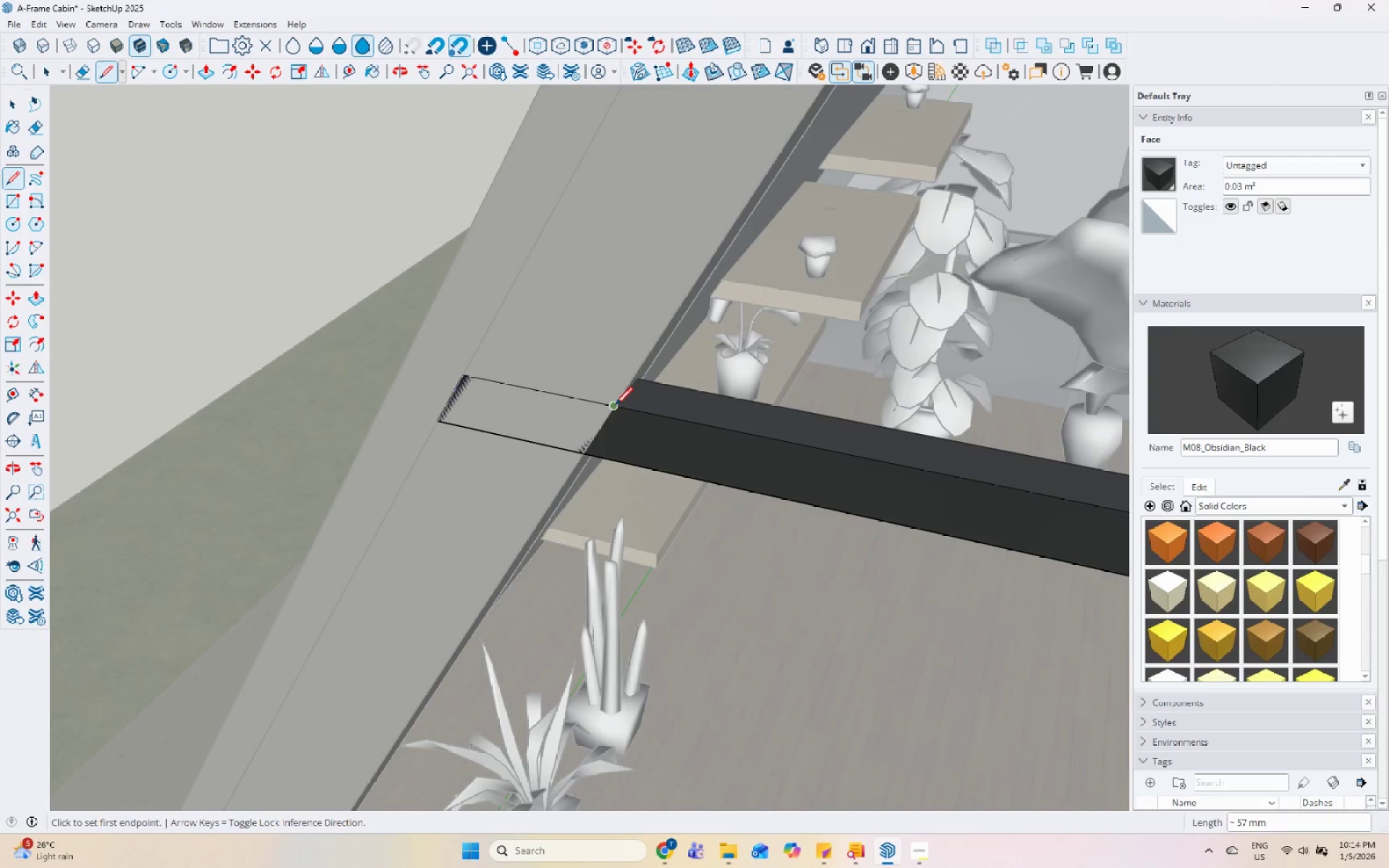 
key(Space)
 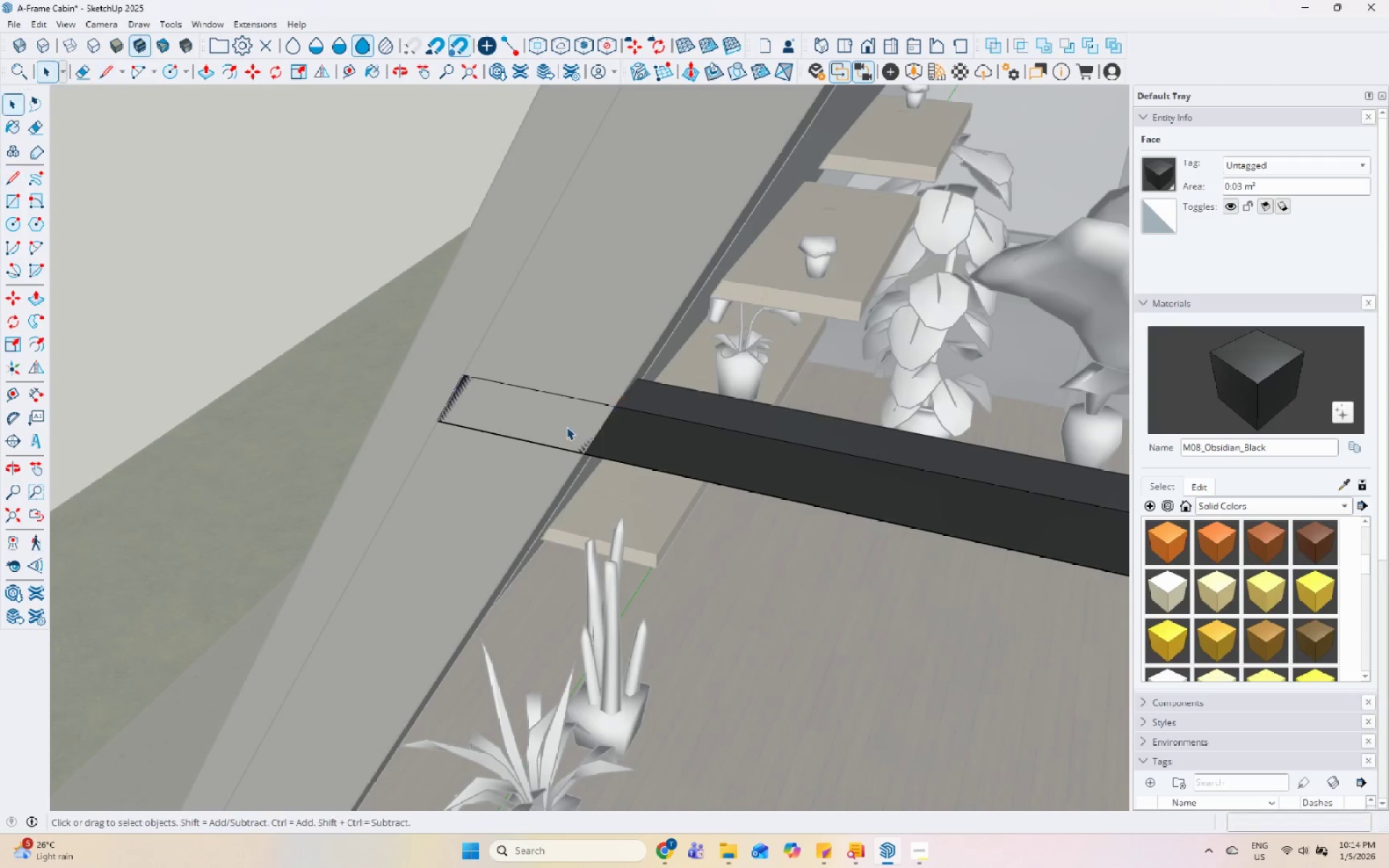 
double_click([566, 427])
 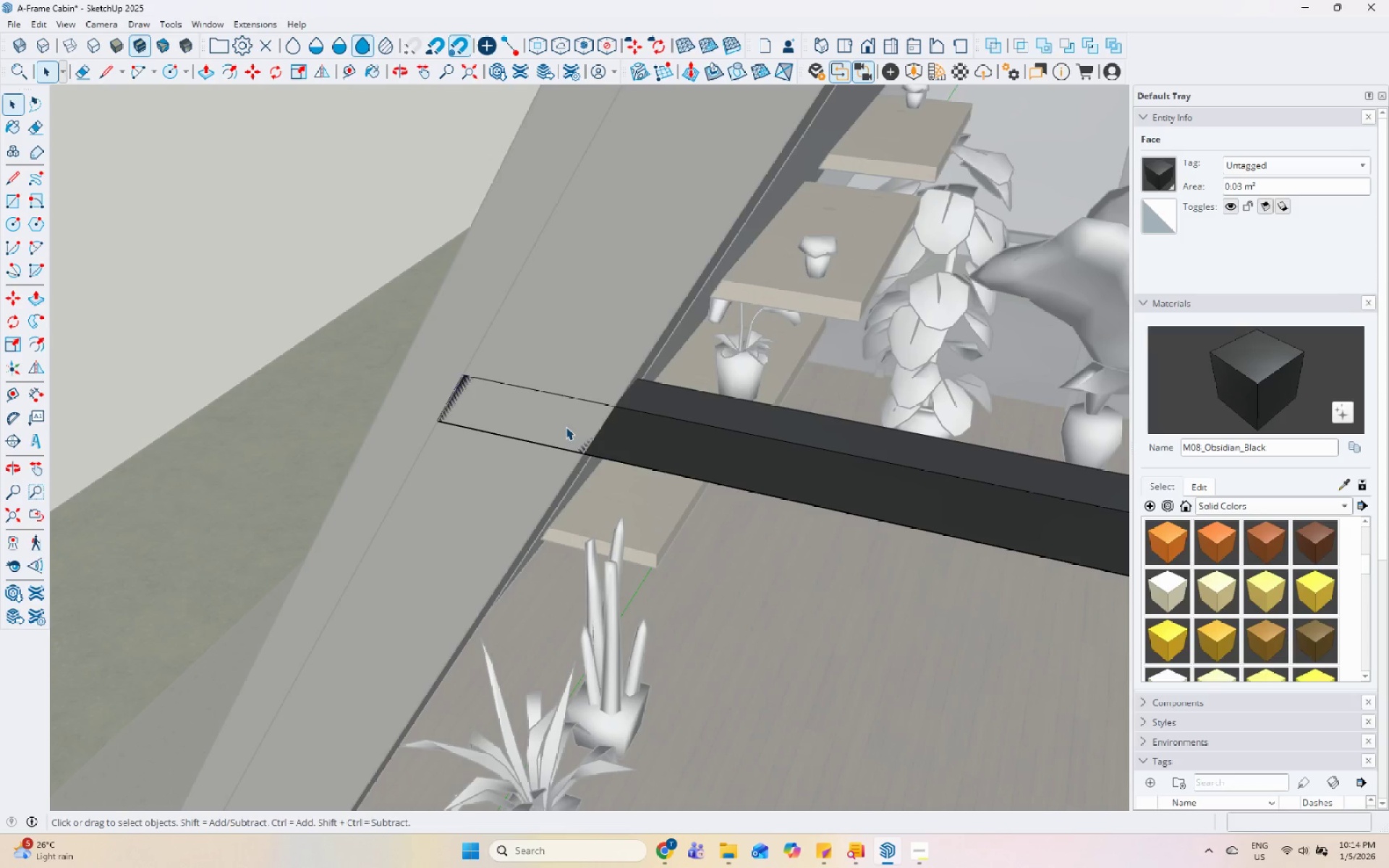 
key(P)
 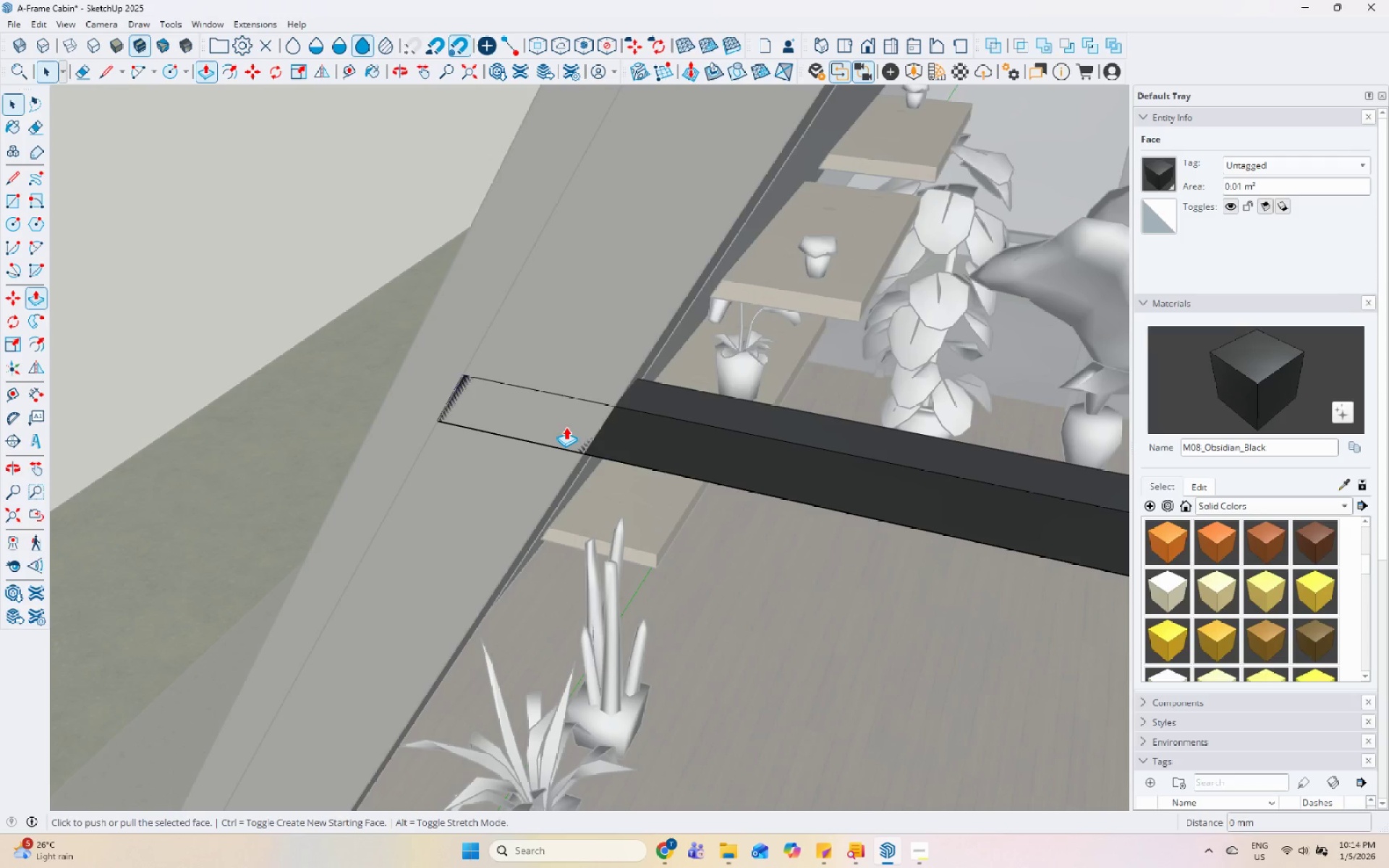 
left_click([566, 427])
 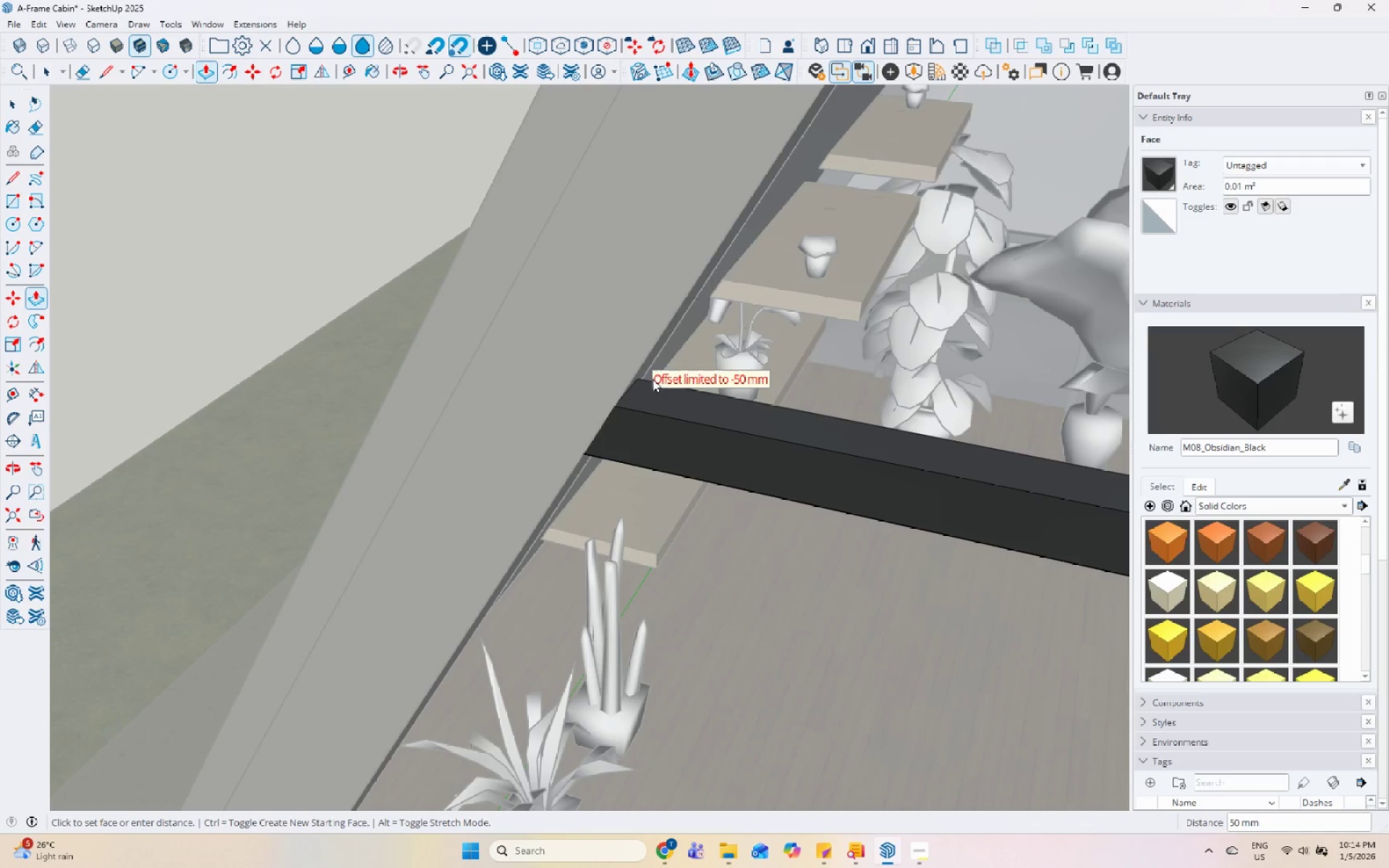 
left_click([643, 381])
 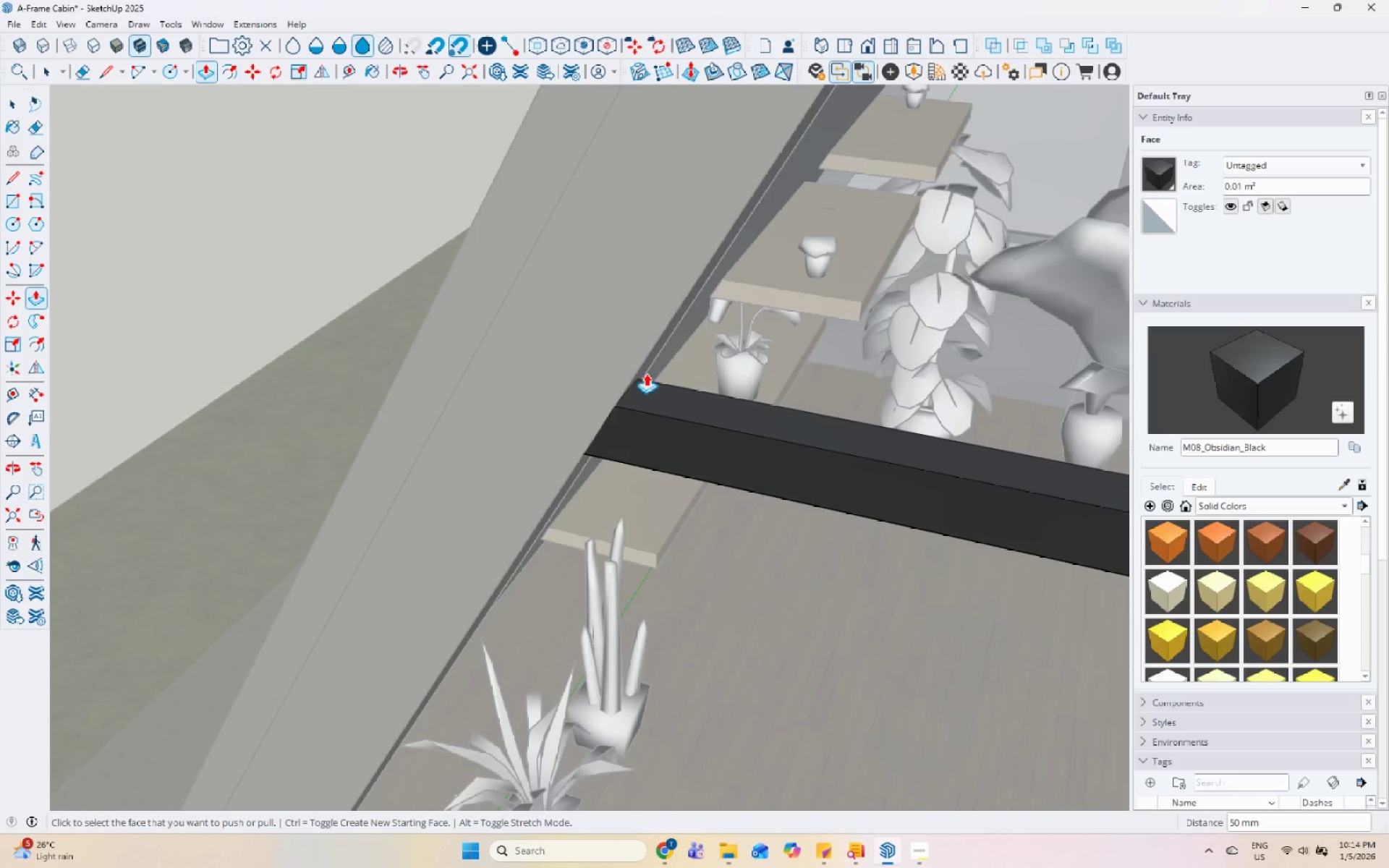 
middle_click([662, 336])
 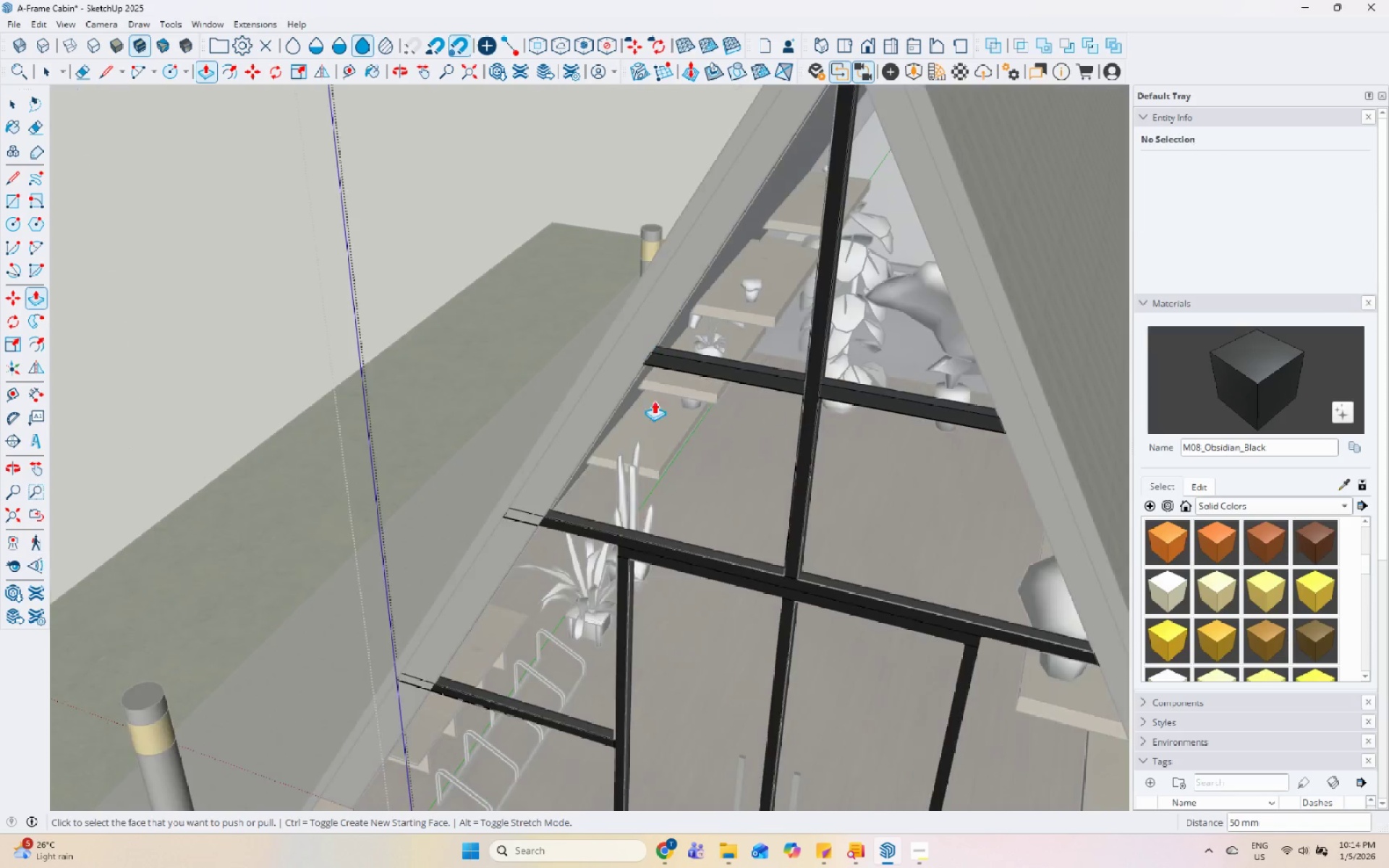 
key(Space)
 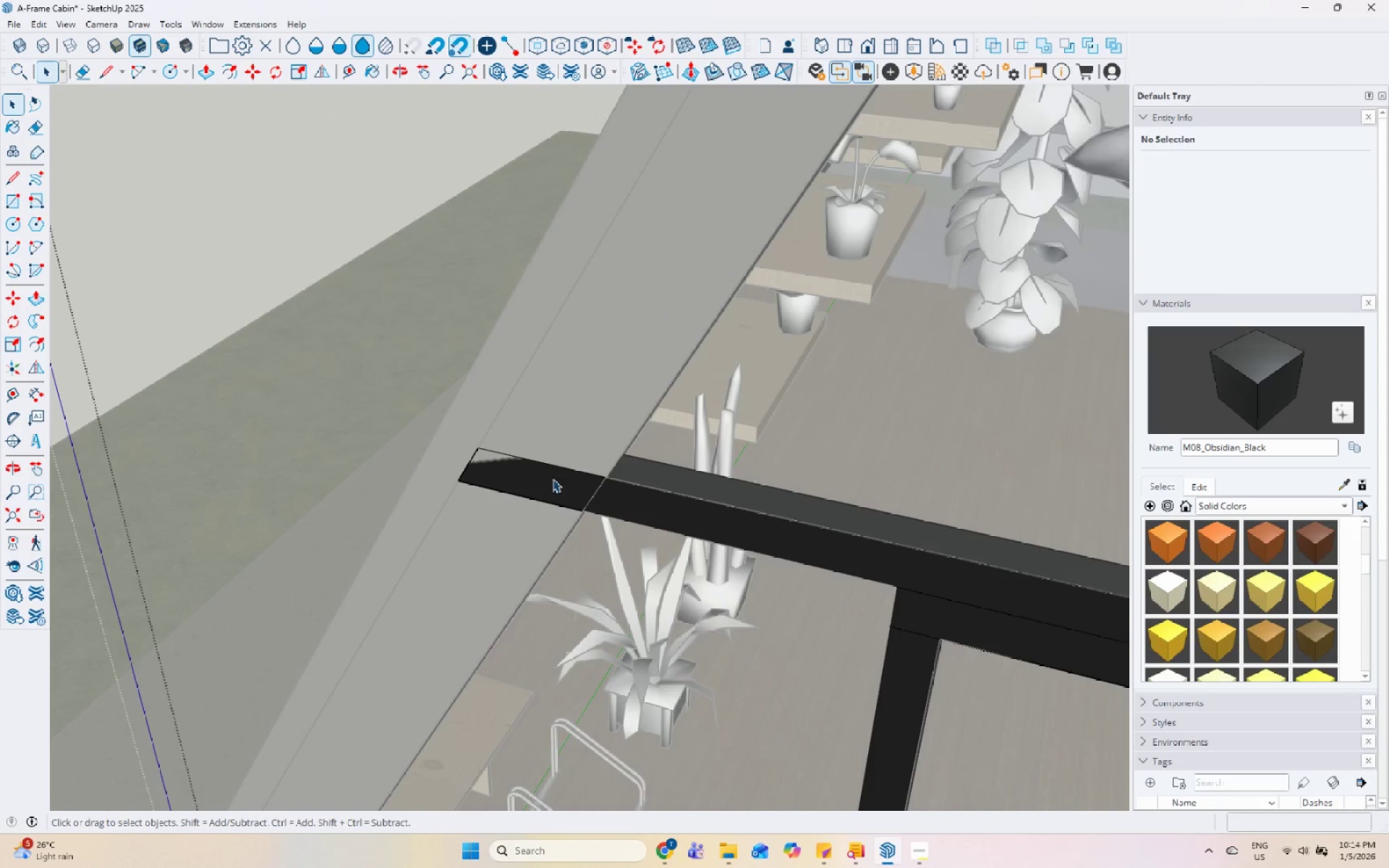 
left_click([582, 475])
 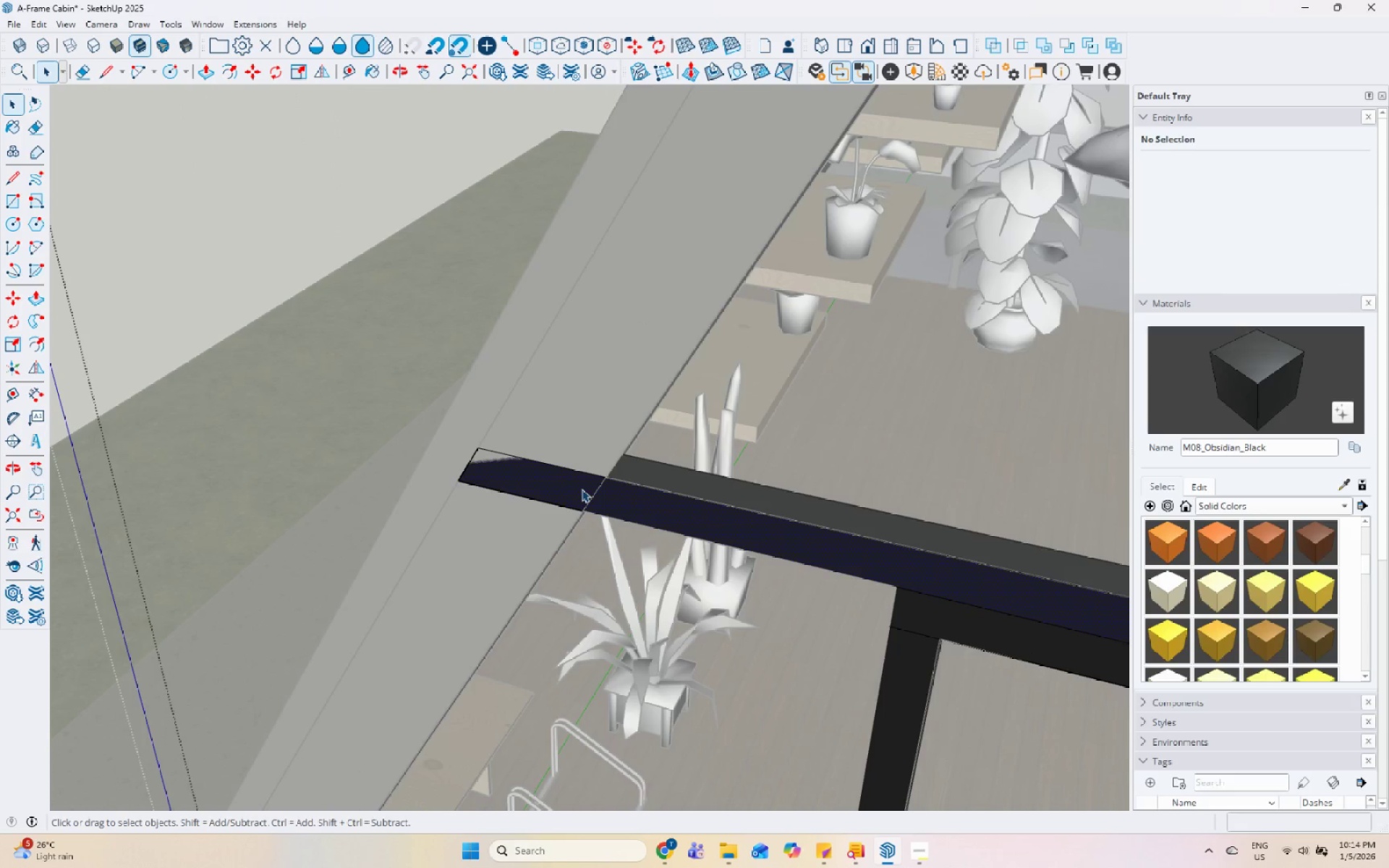 
scroll: coordinate [553, 479], scroll_direction: down, amount: 4.0
 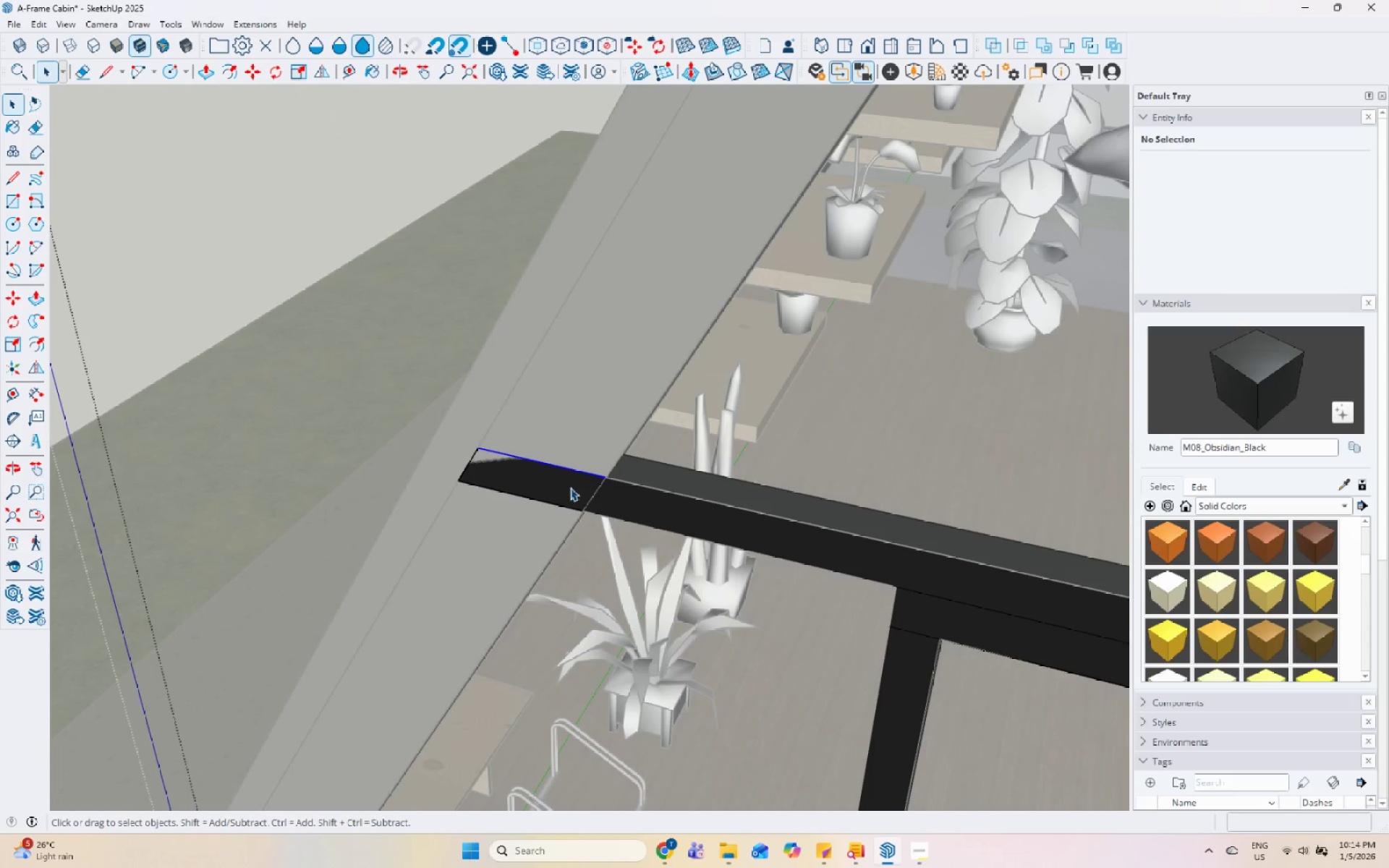 
key(L)
 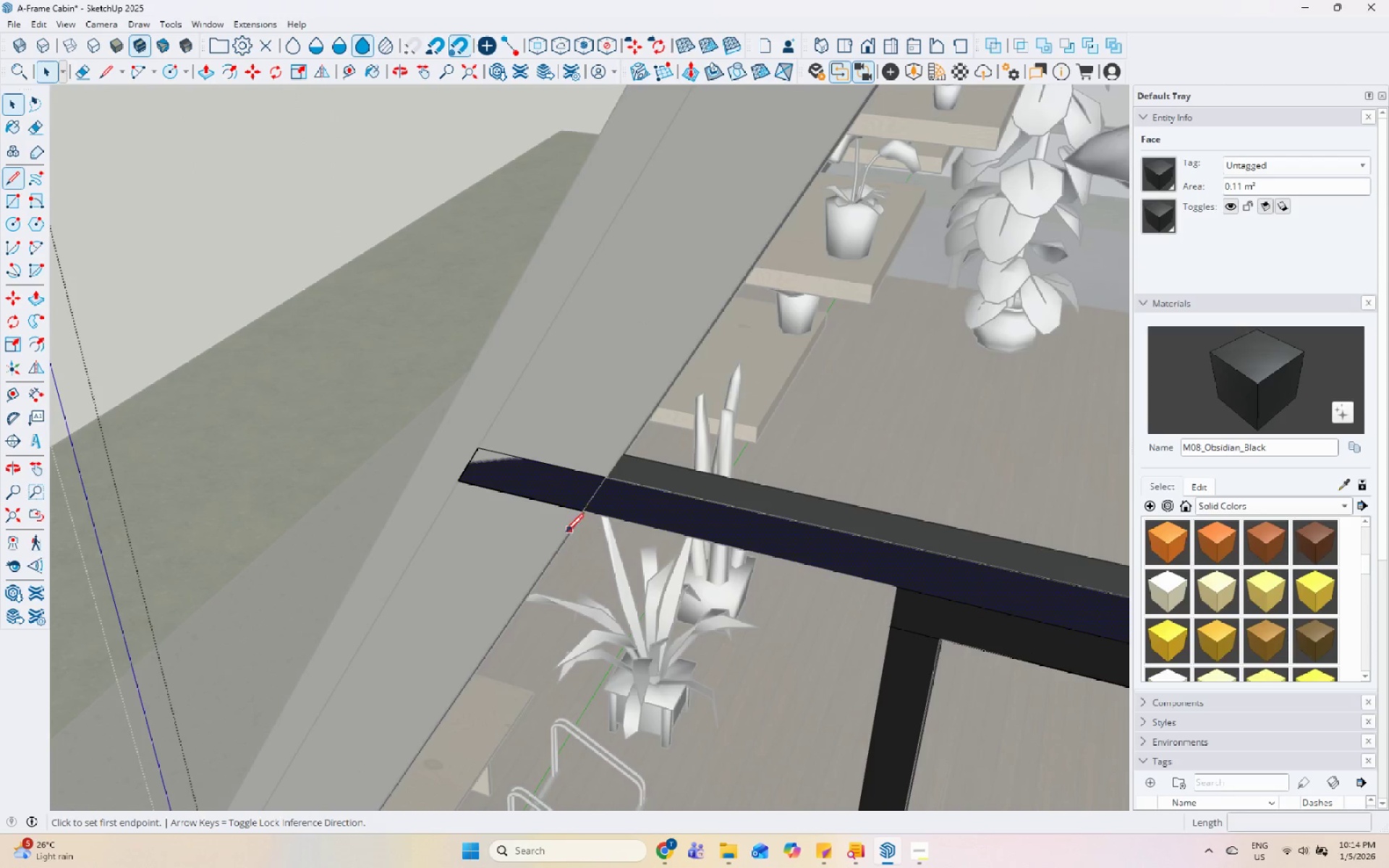 
scroll: coordinate [566, 532], scroll_direction: up, amount: 4.0
 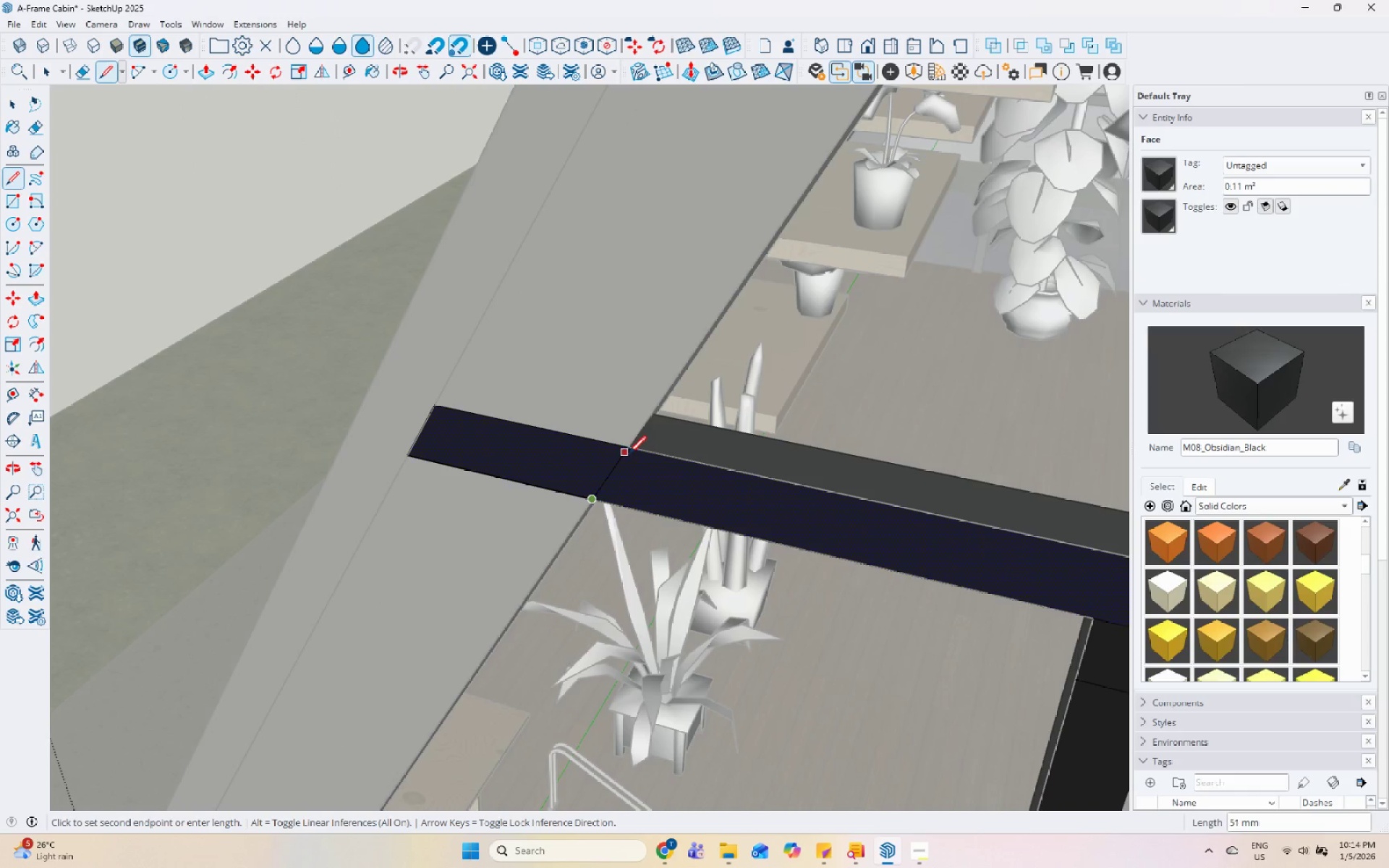 
left_click([632, 448])
 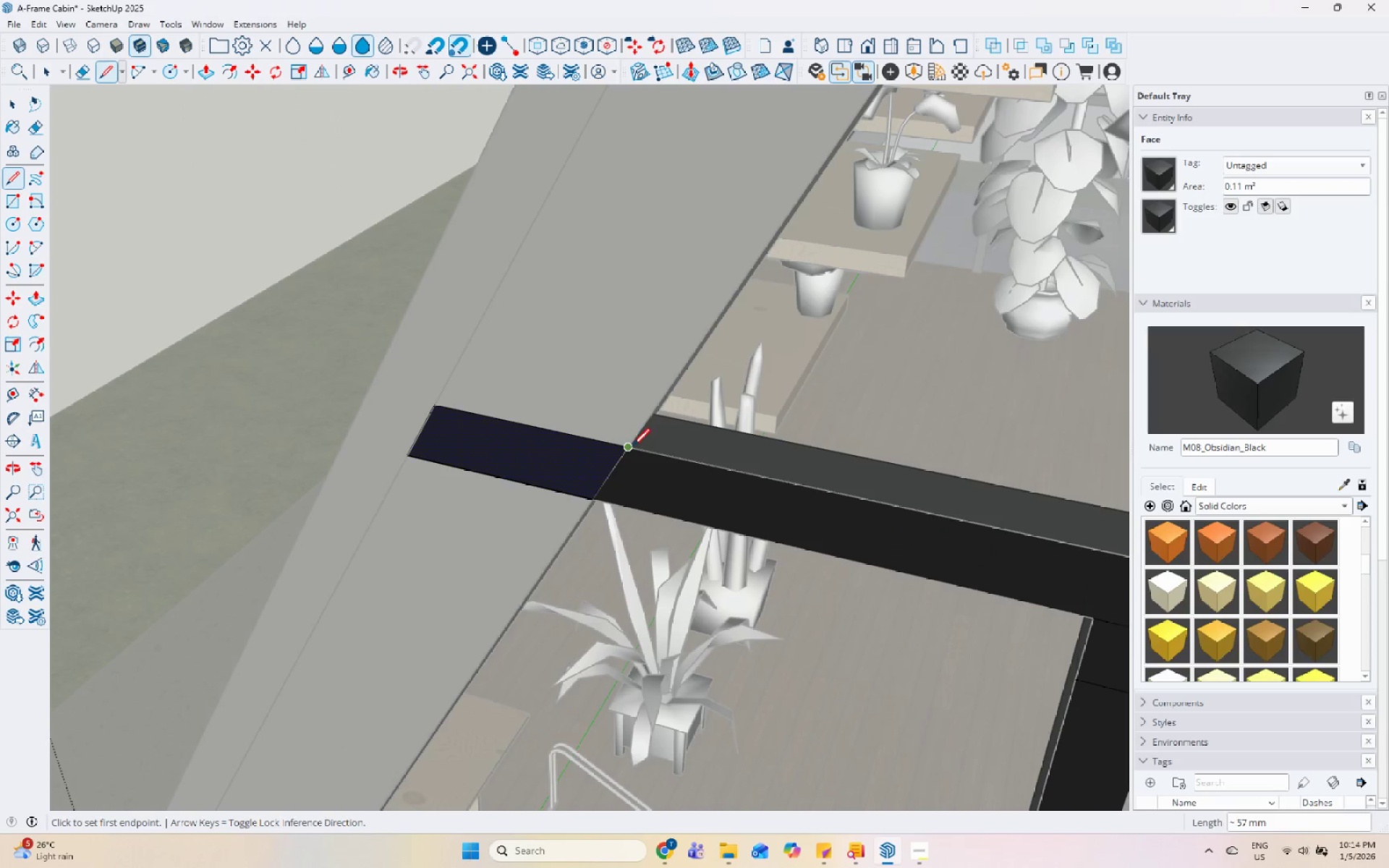 
key(Space)
 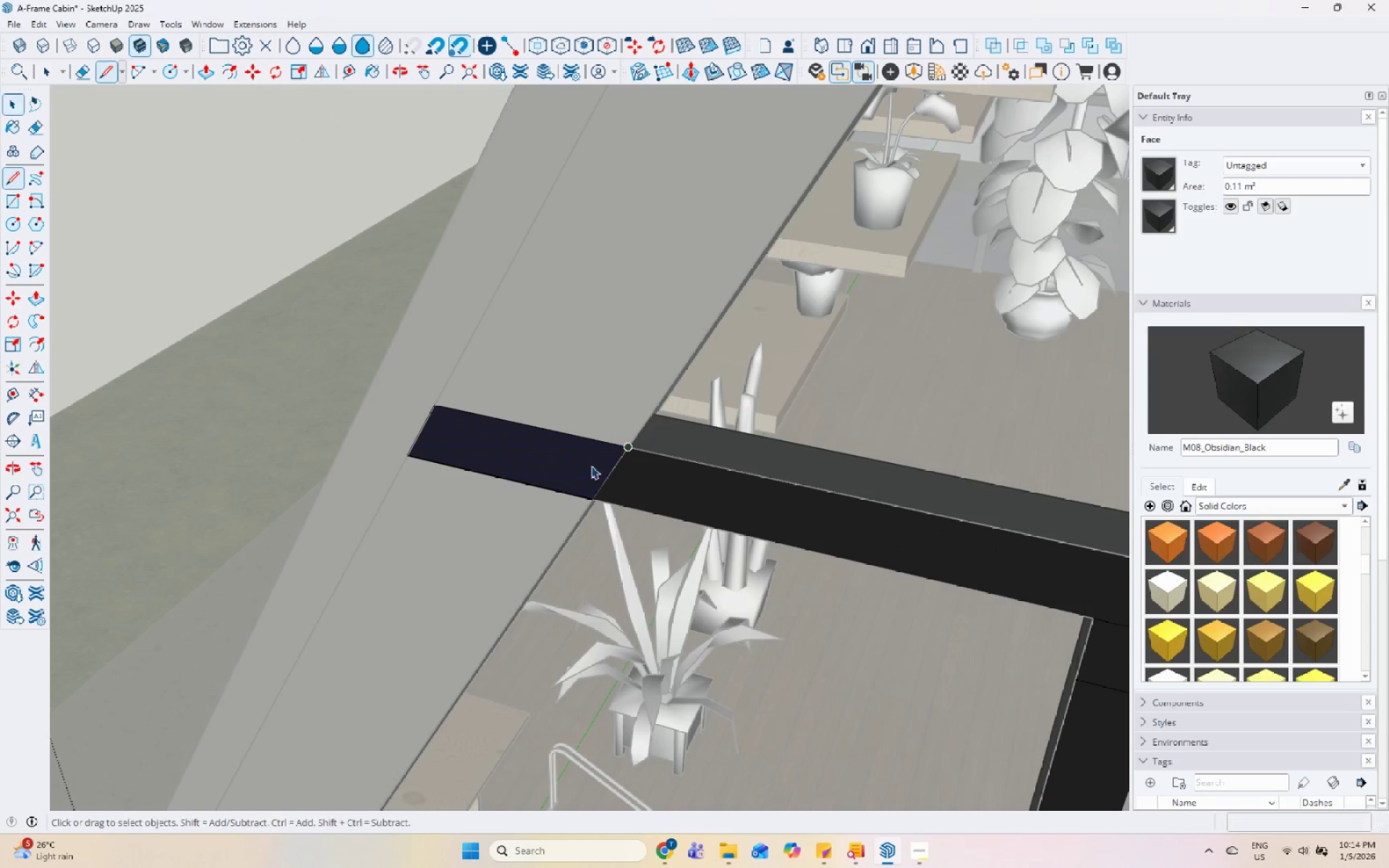 
double_click([585, 468])
 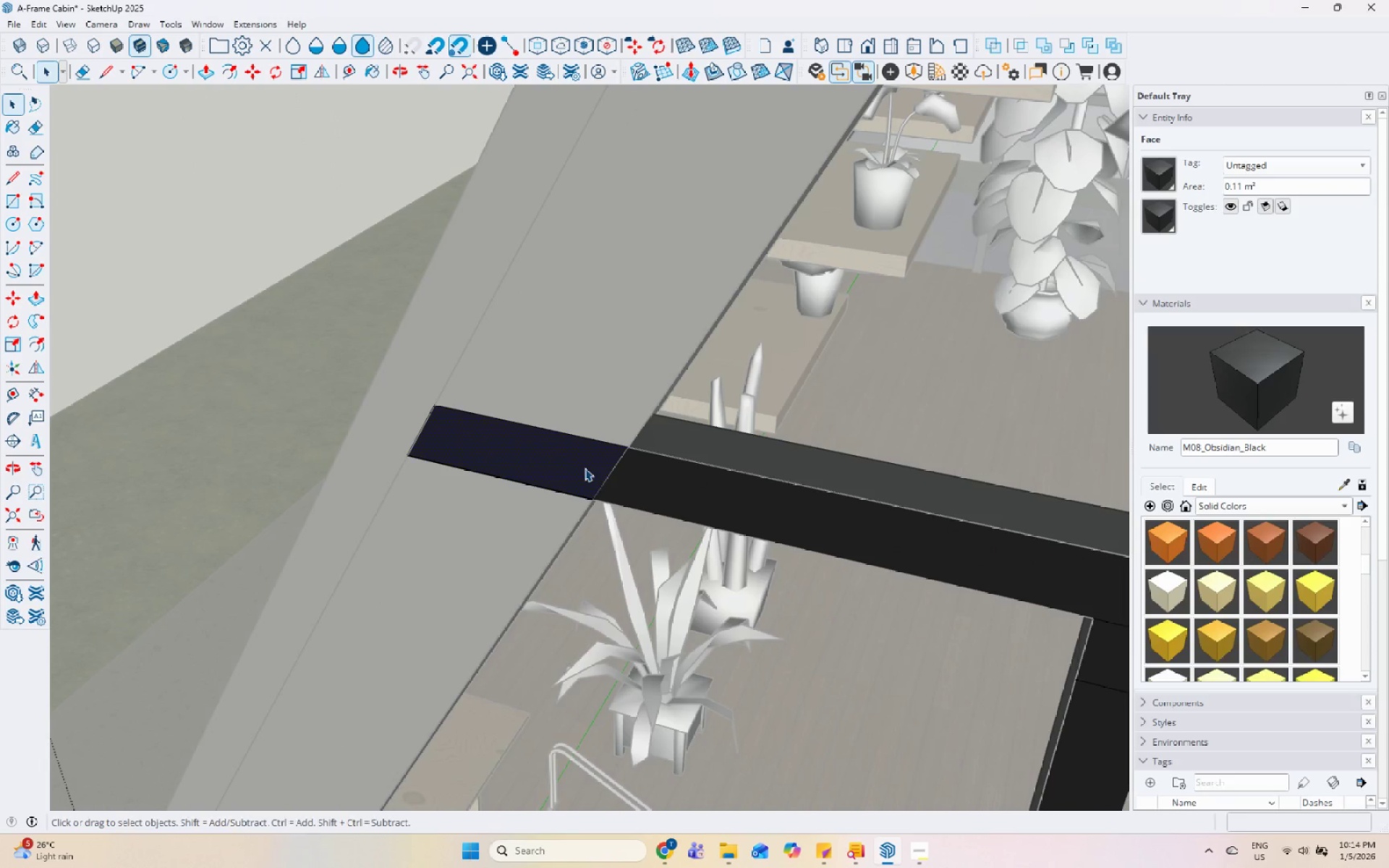 
key(P)
 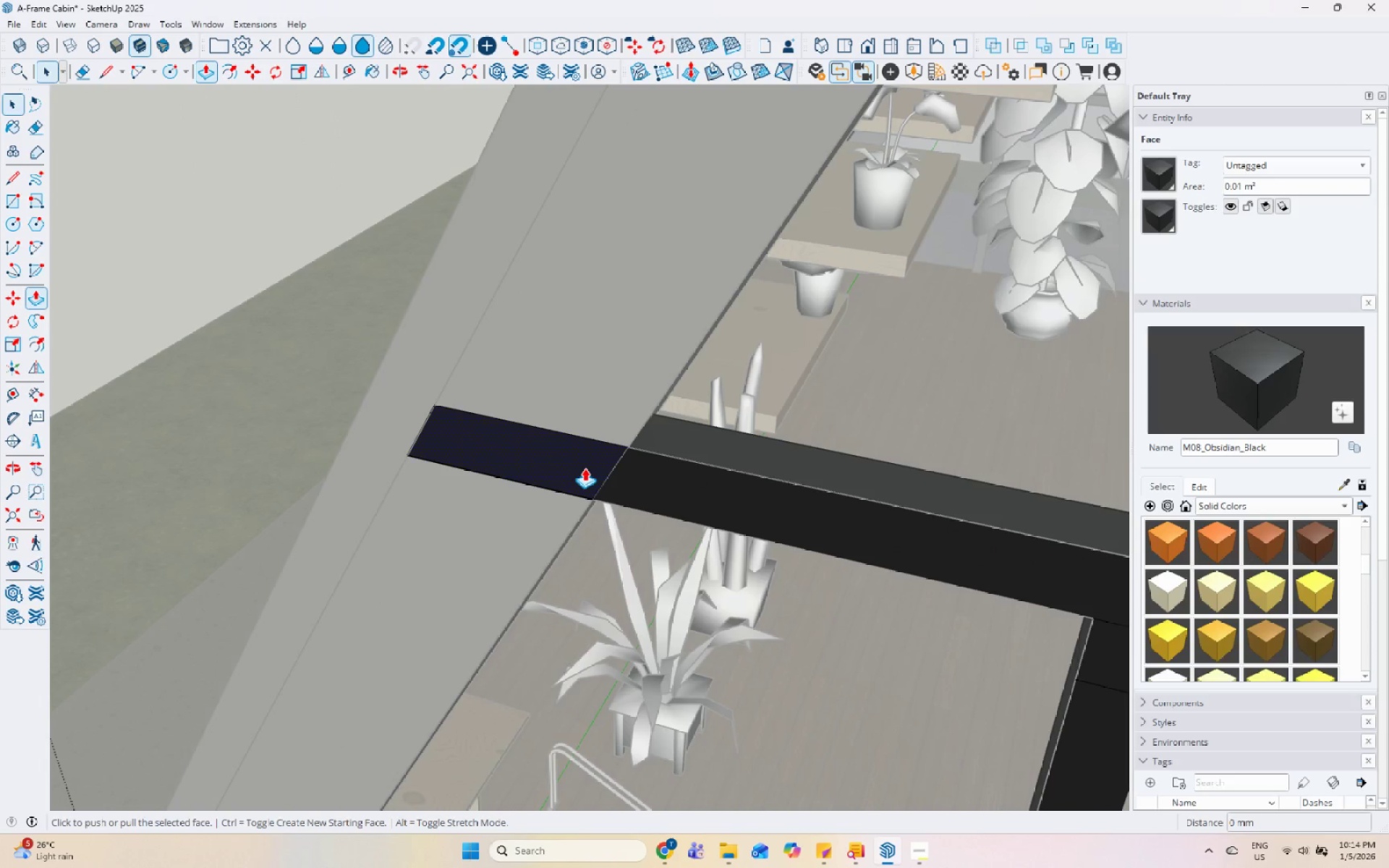 
left_click([585, 468])
 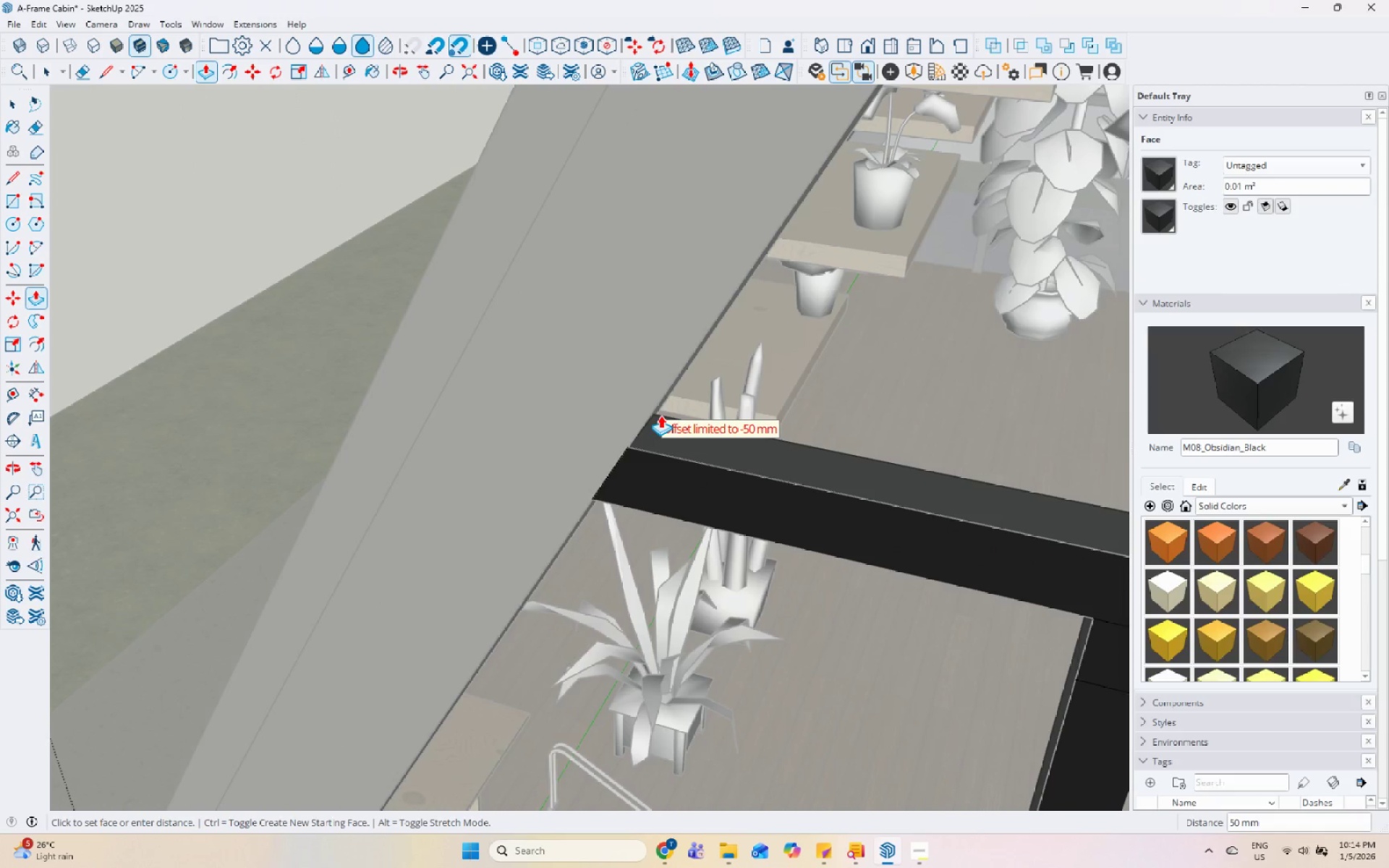 
key(Escape)
 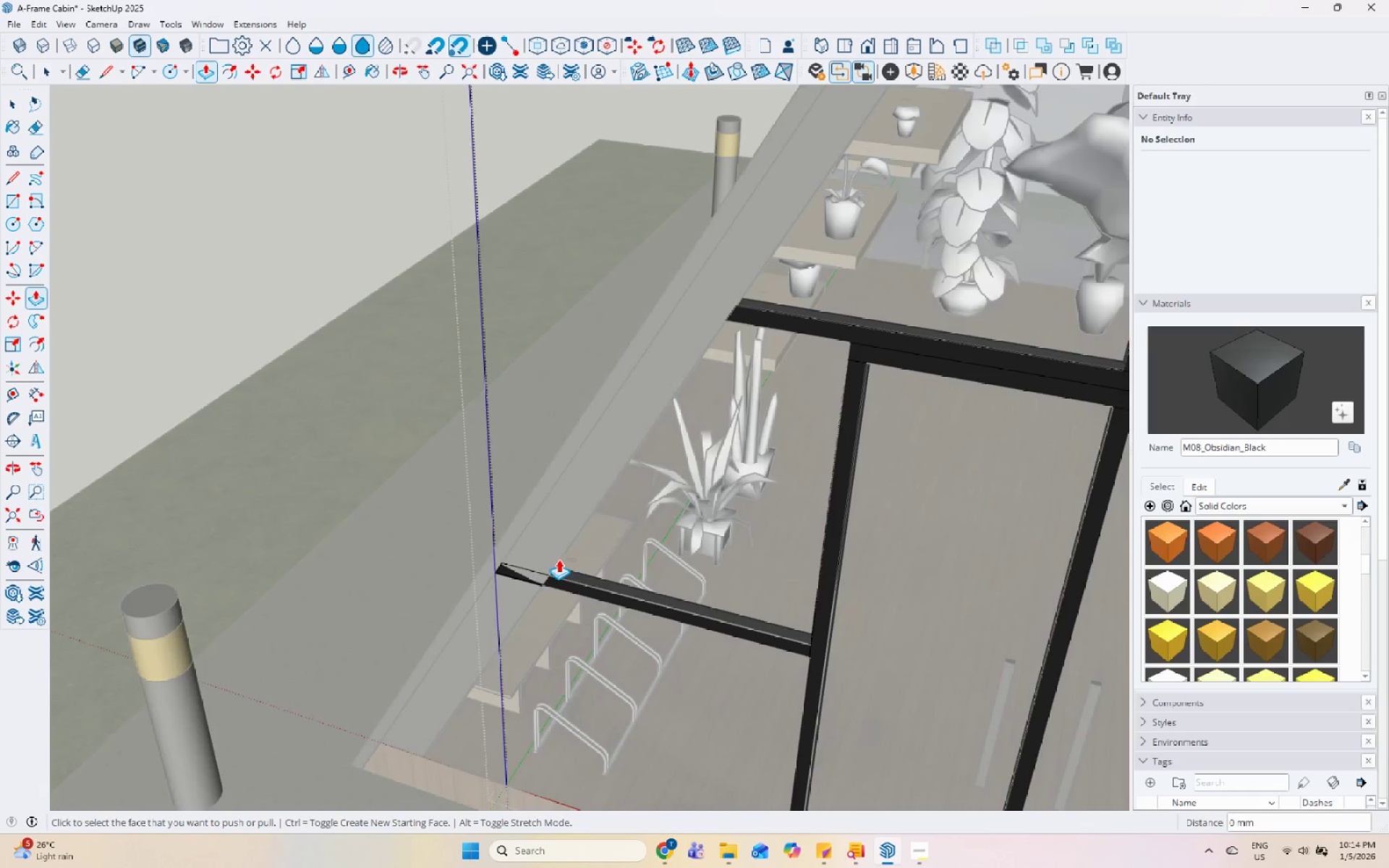 
key(Space)
 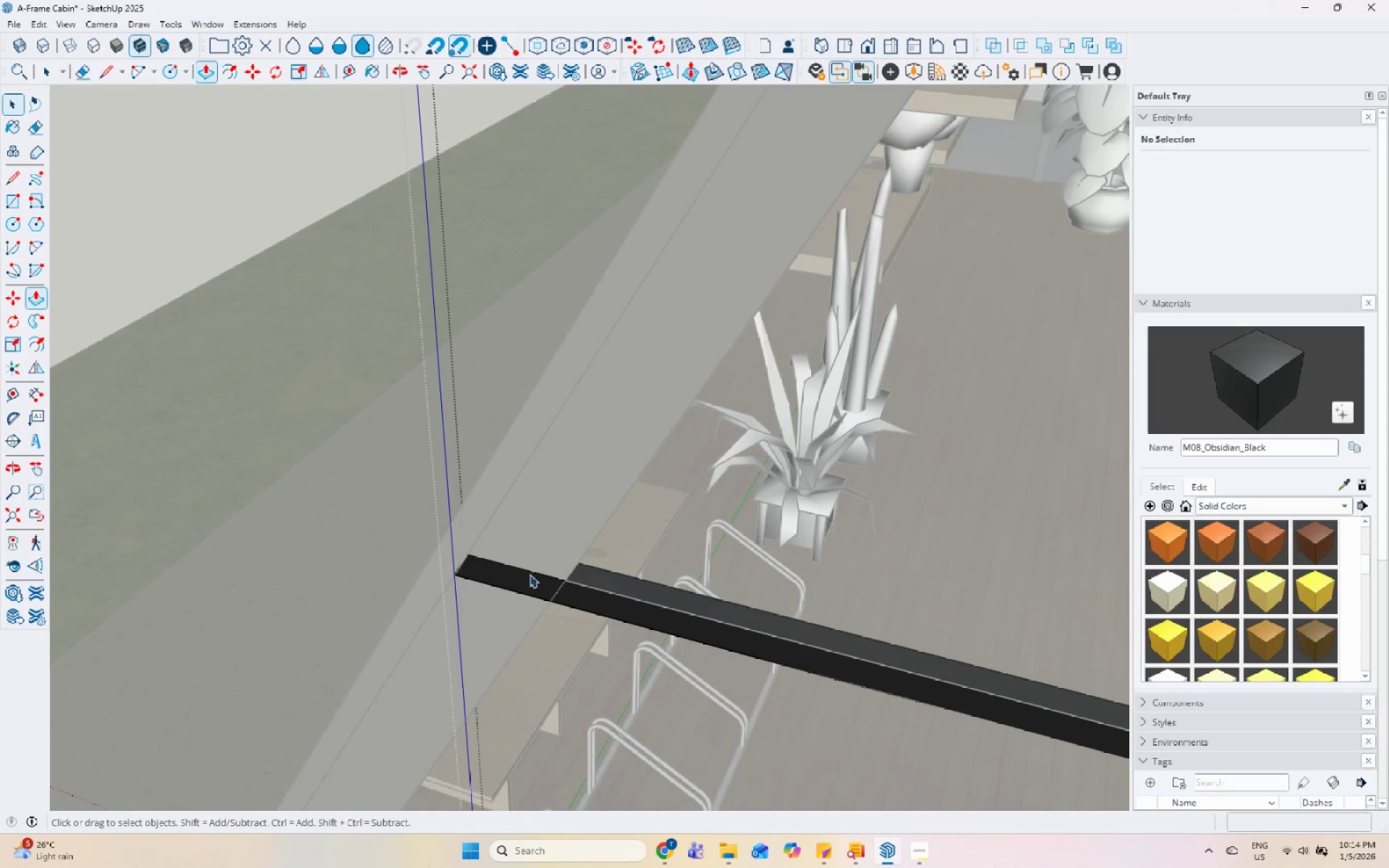 
left_click([556, 584])
 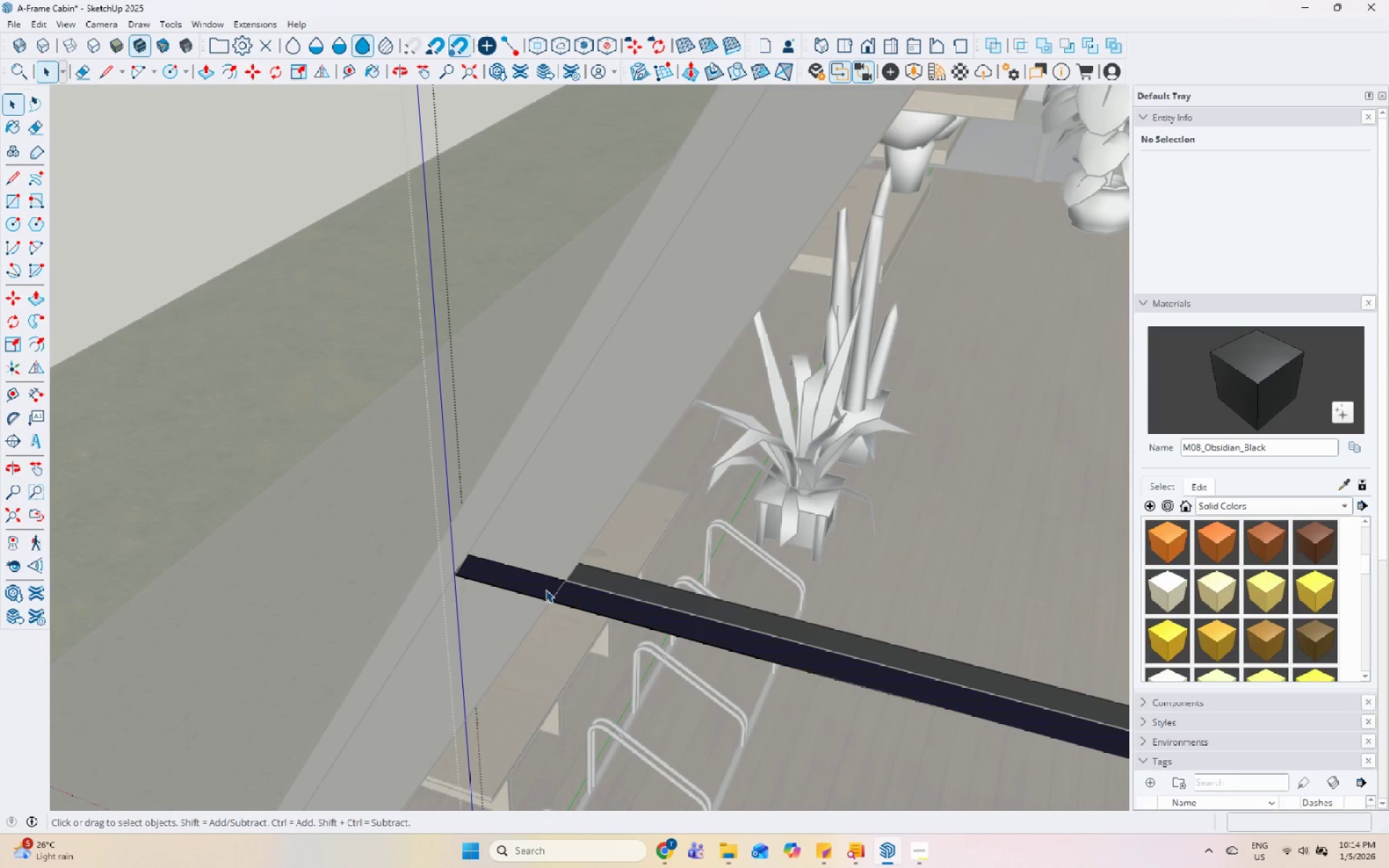 
scroll: coordinate [532, 572], scroll_direction: down, amount: 9.0
 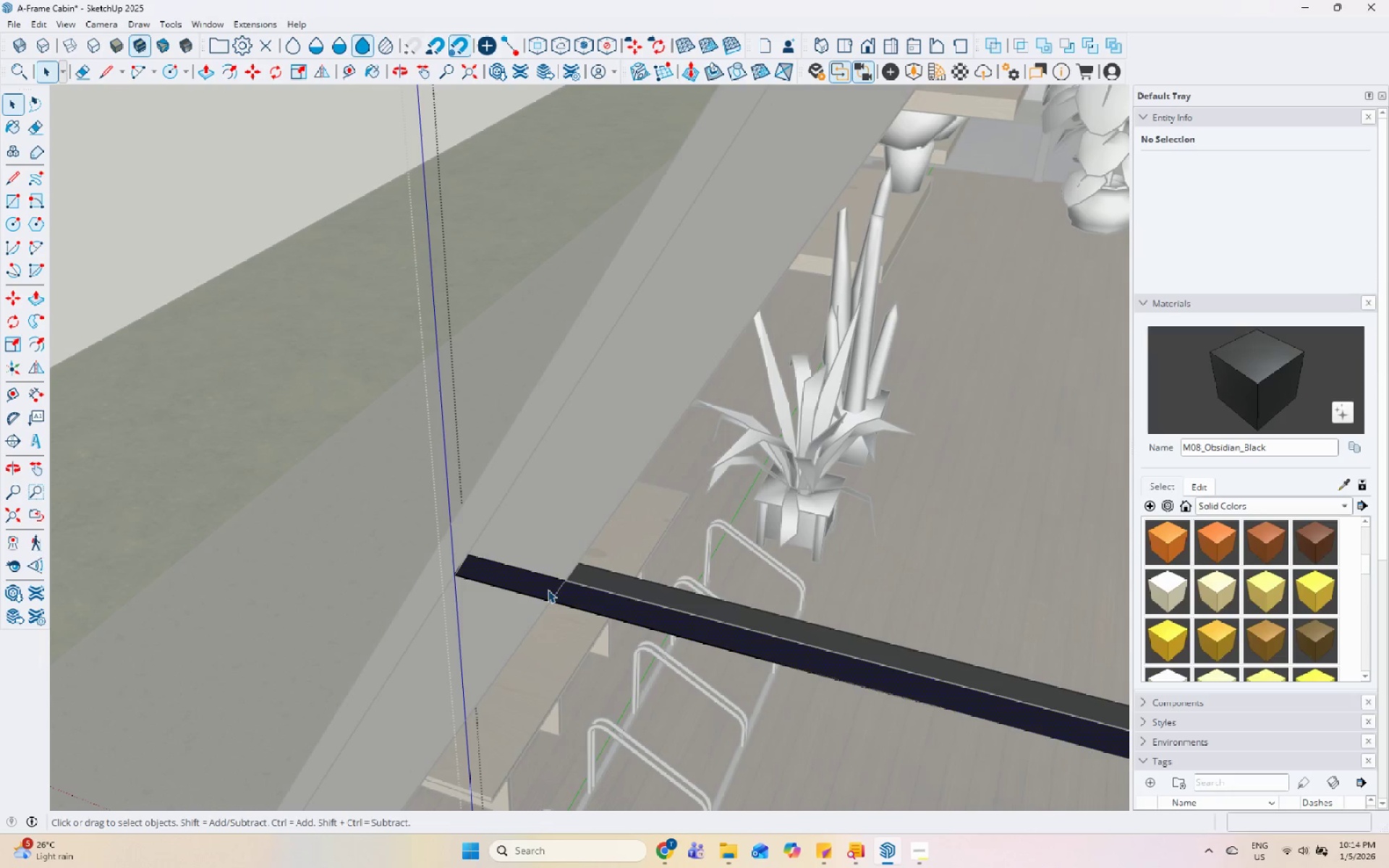 
key(L)
 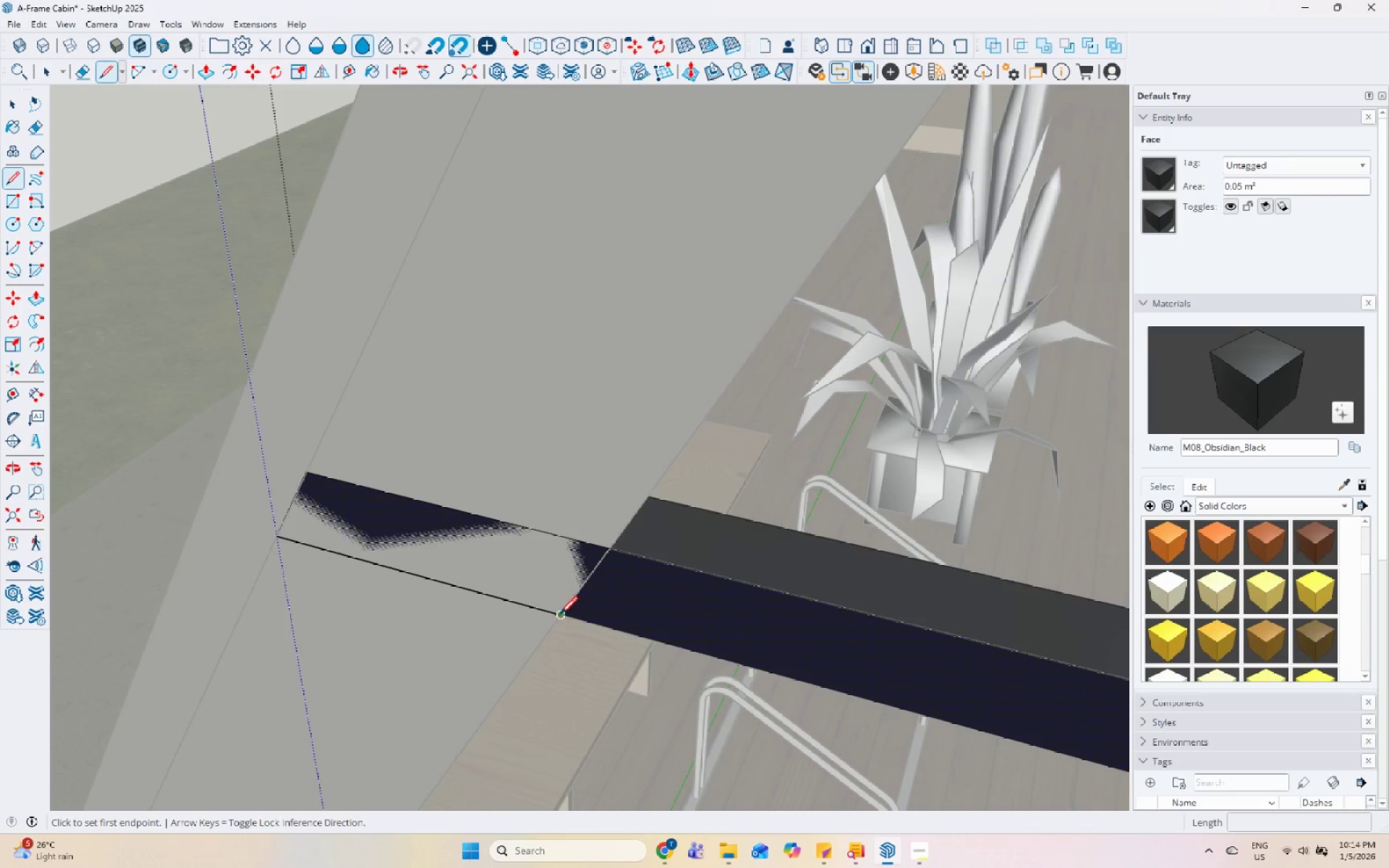 
scroll: coordinate [546, 602], scroll_direction: up, amount: 11.0
 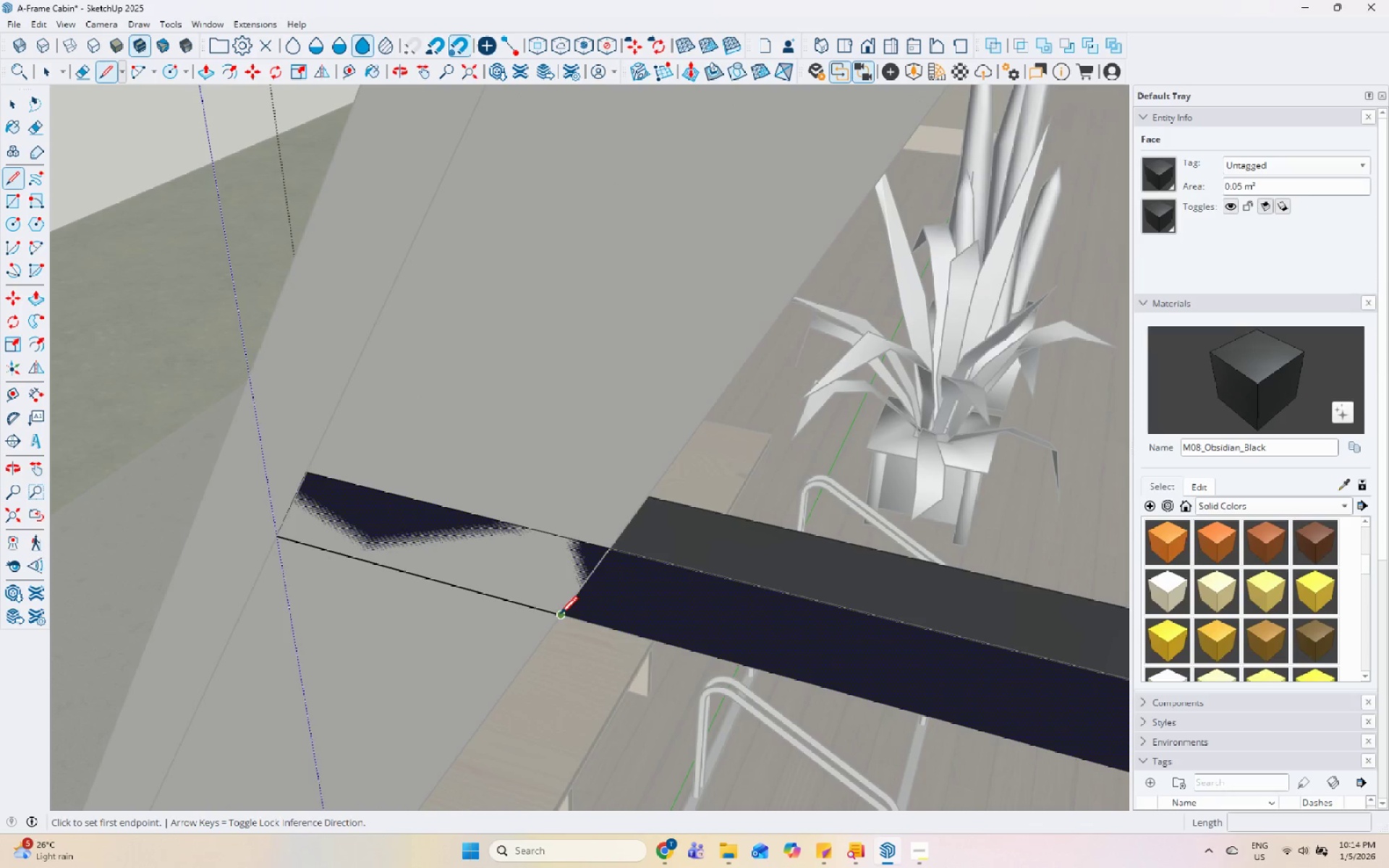 
left_click([561, 616])
 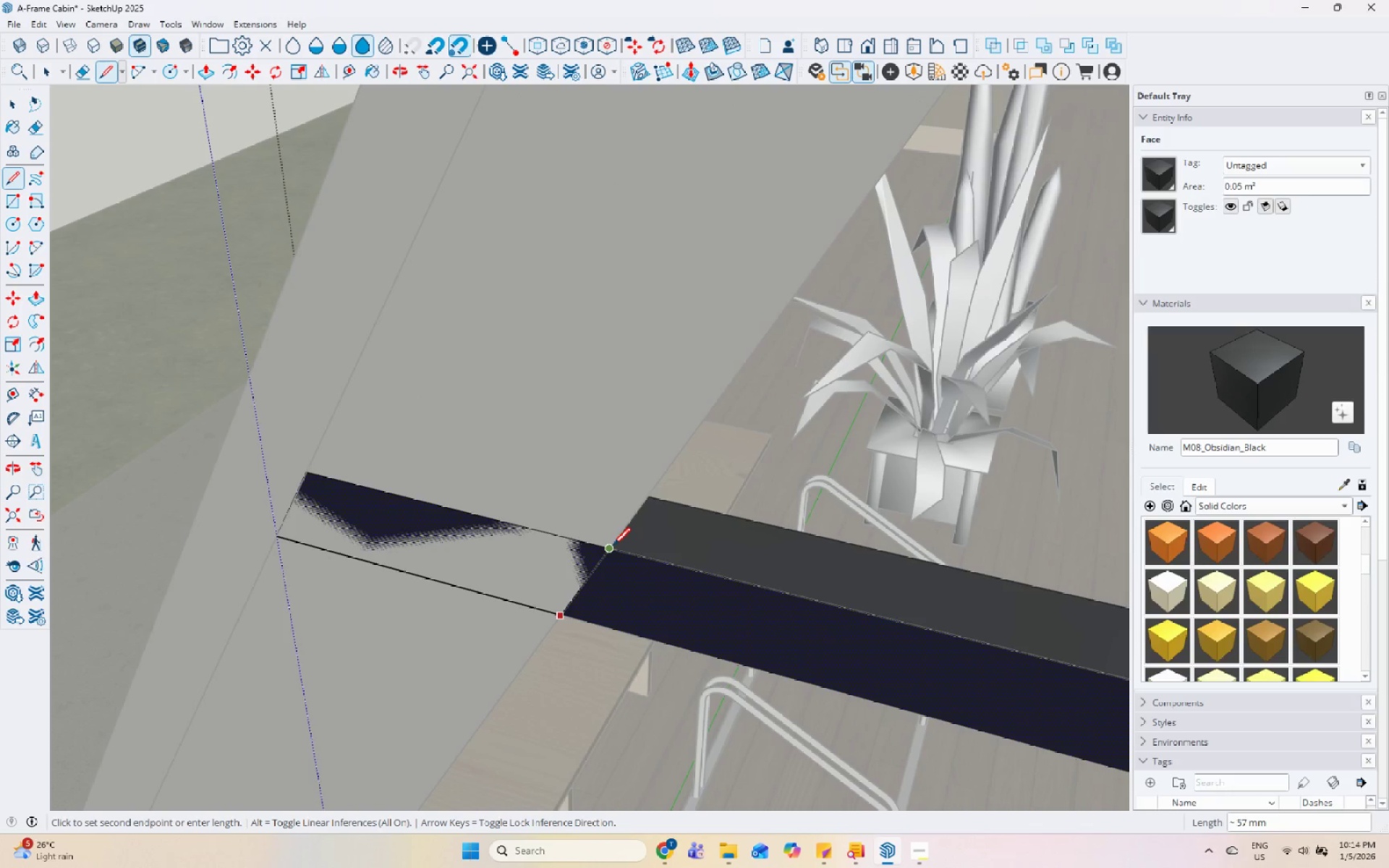 
left_click([613, 547])
 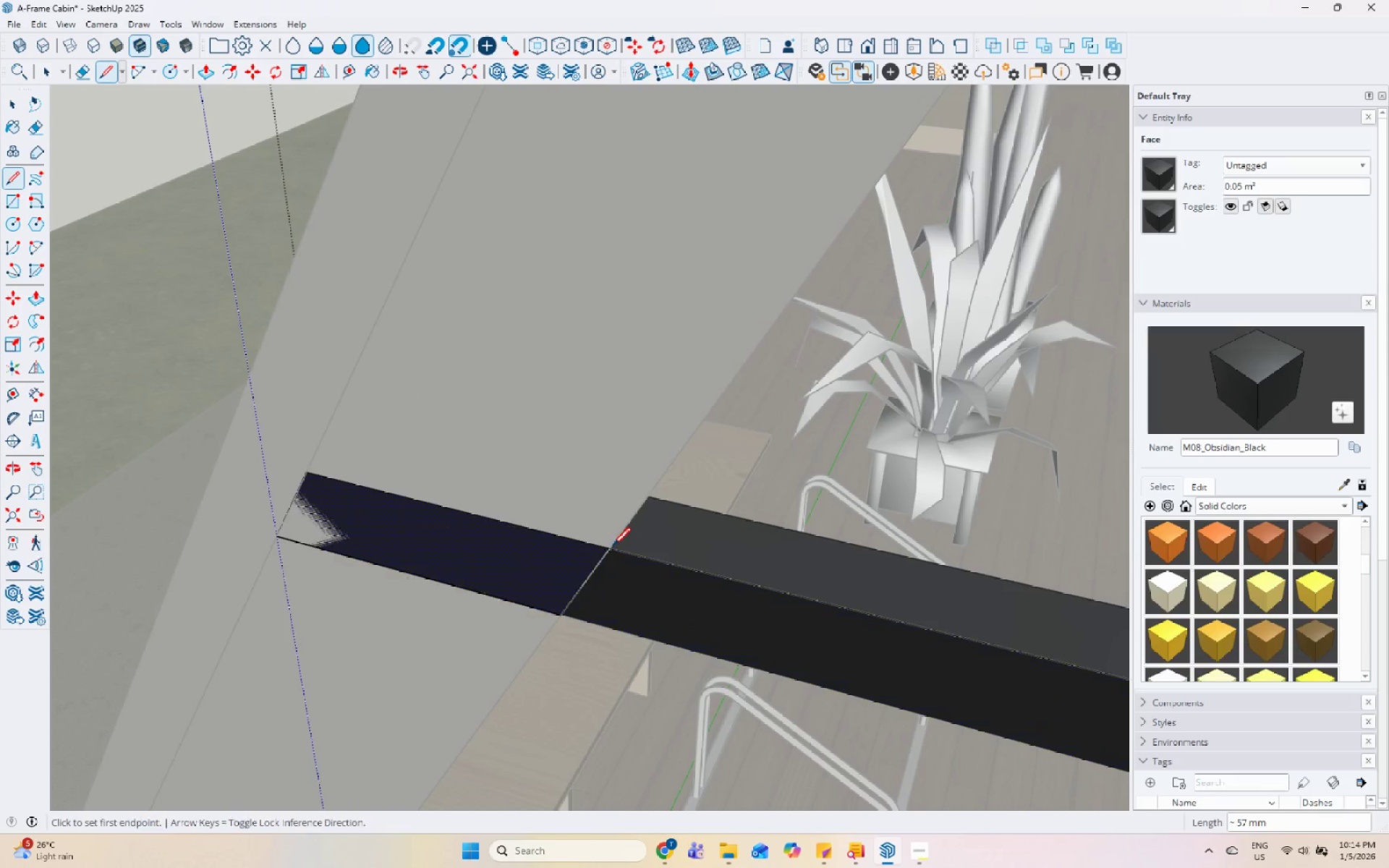 
key(Space)
 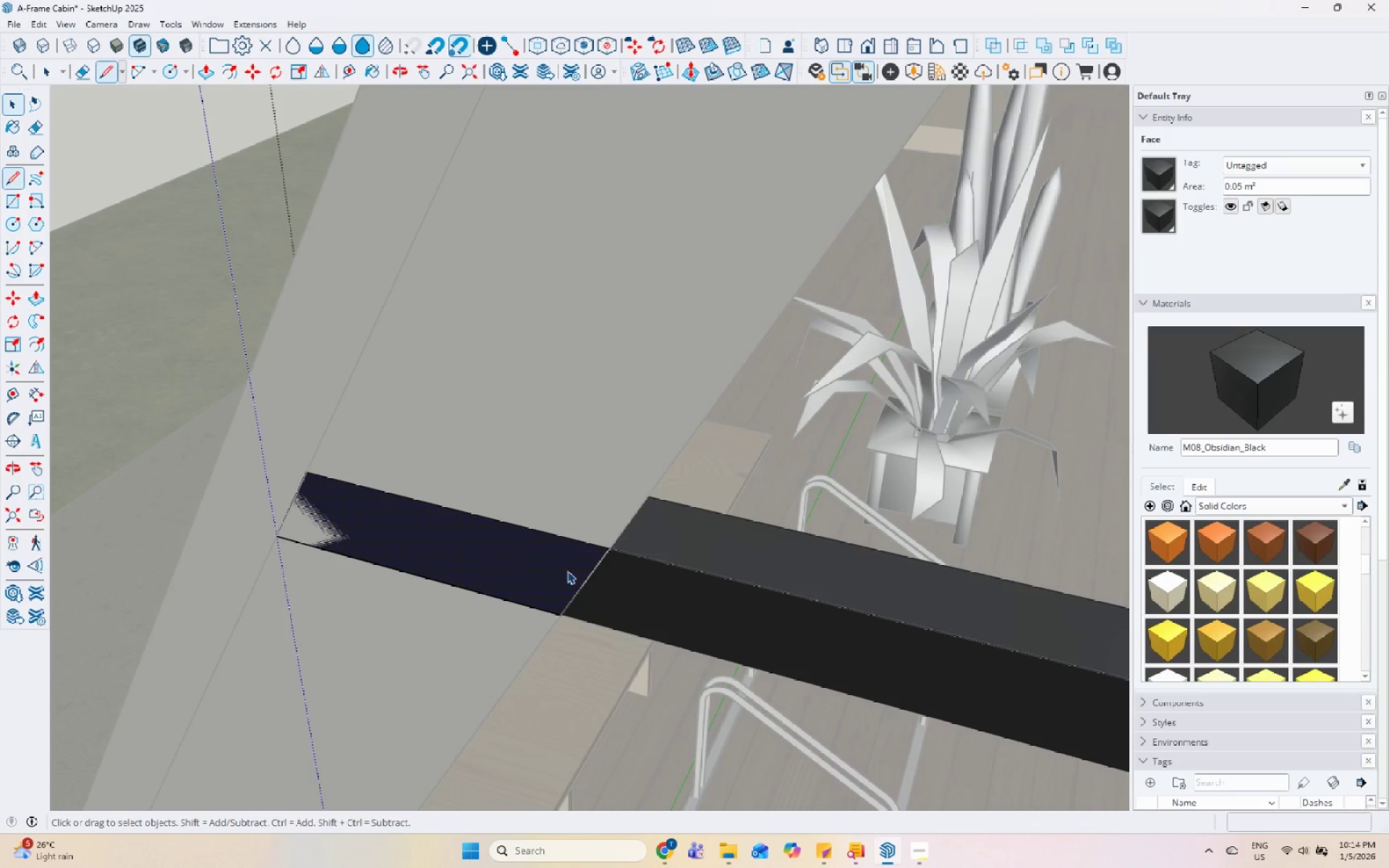 
double_click([539, 581])
 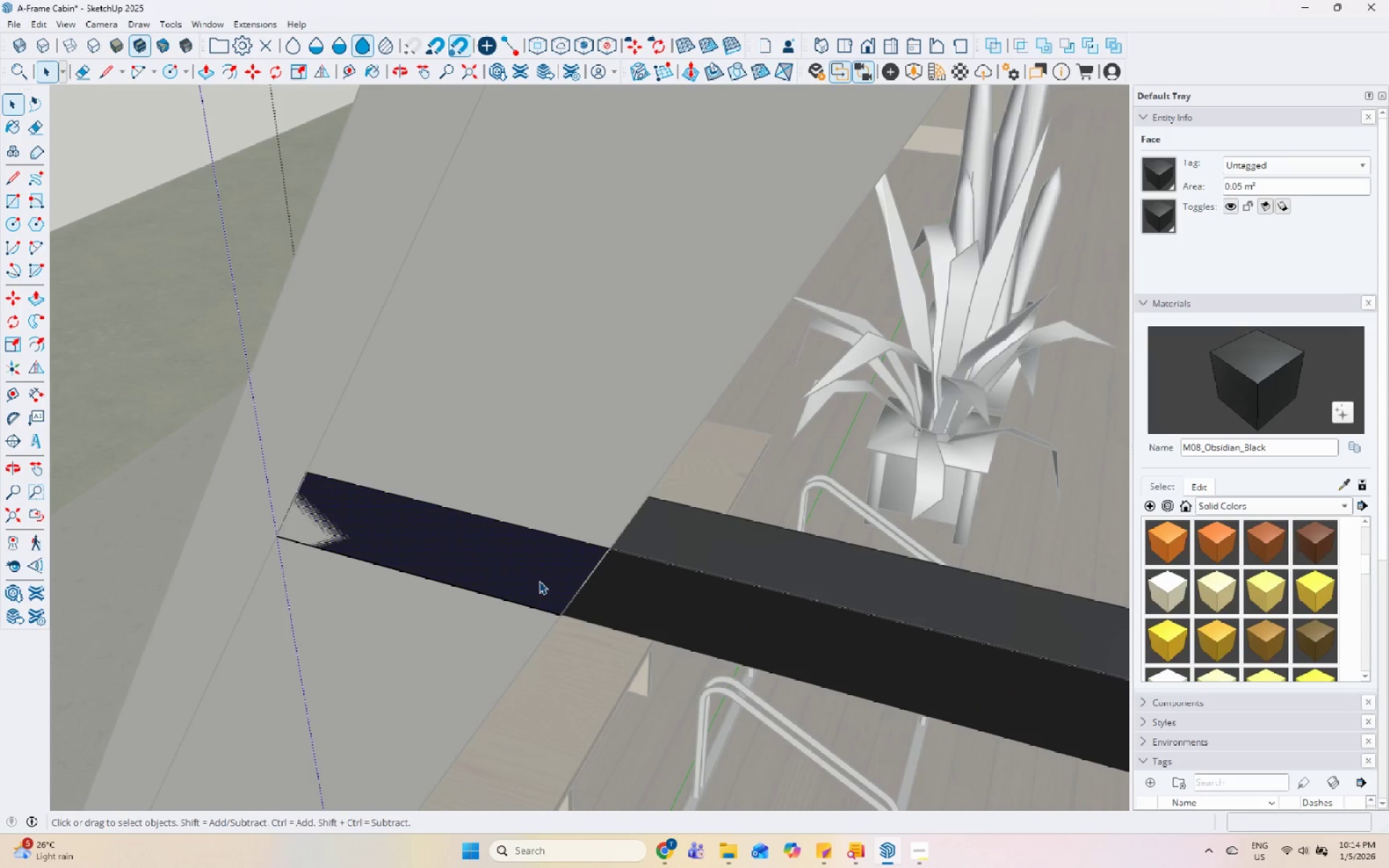 
key(P)
 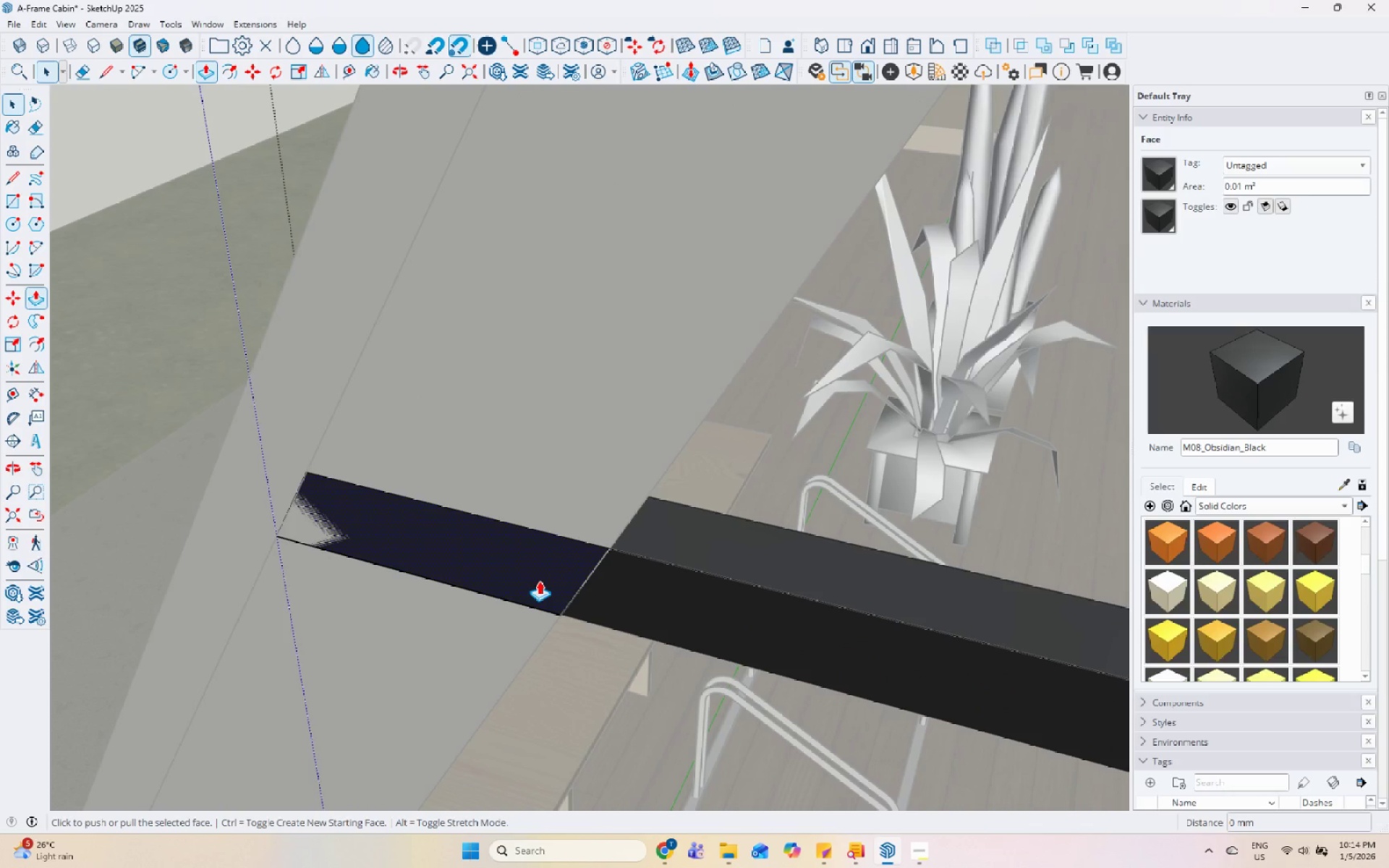 
left_click([539, 581])
 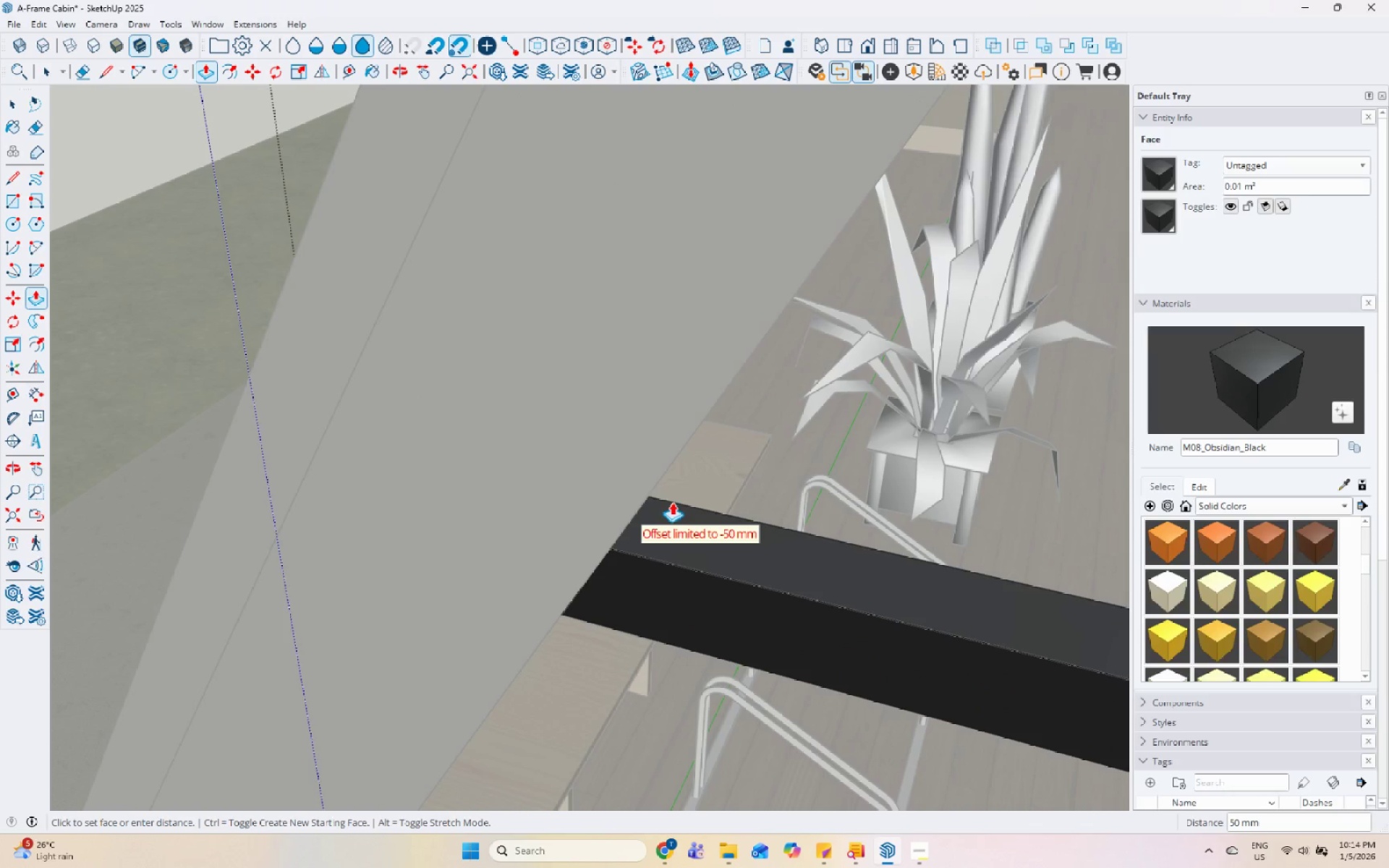 
left_click([675, 501])
 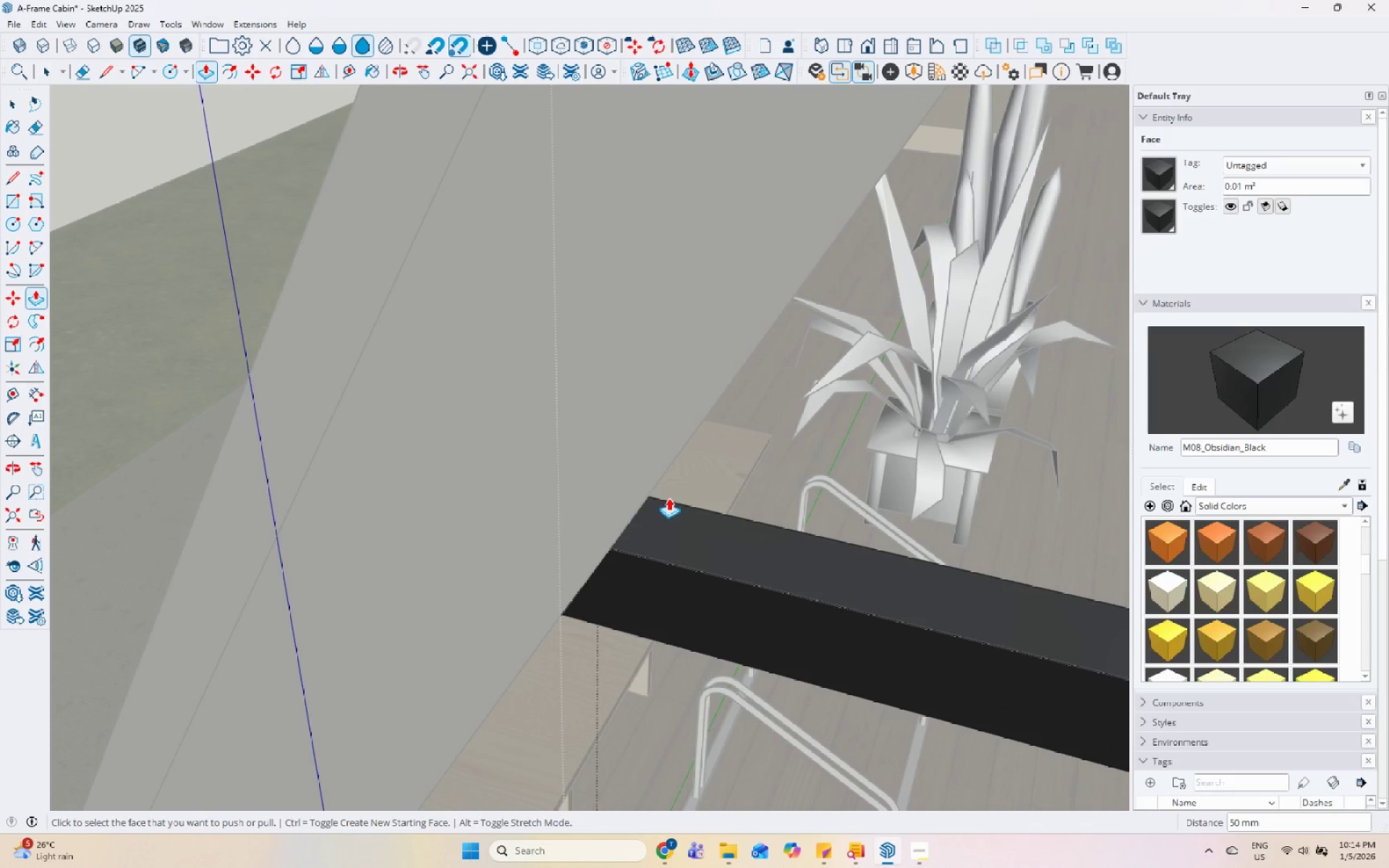 
key(Space)
 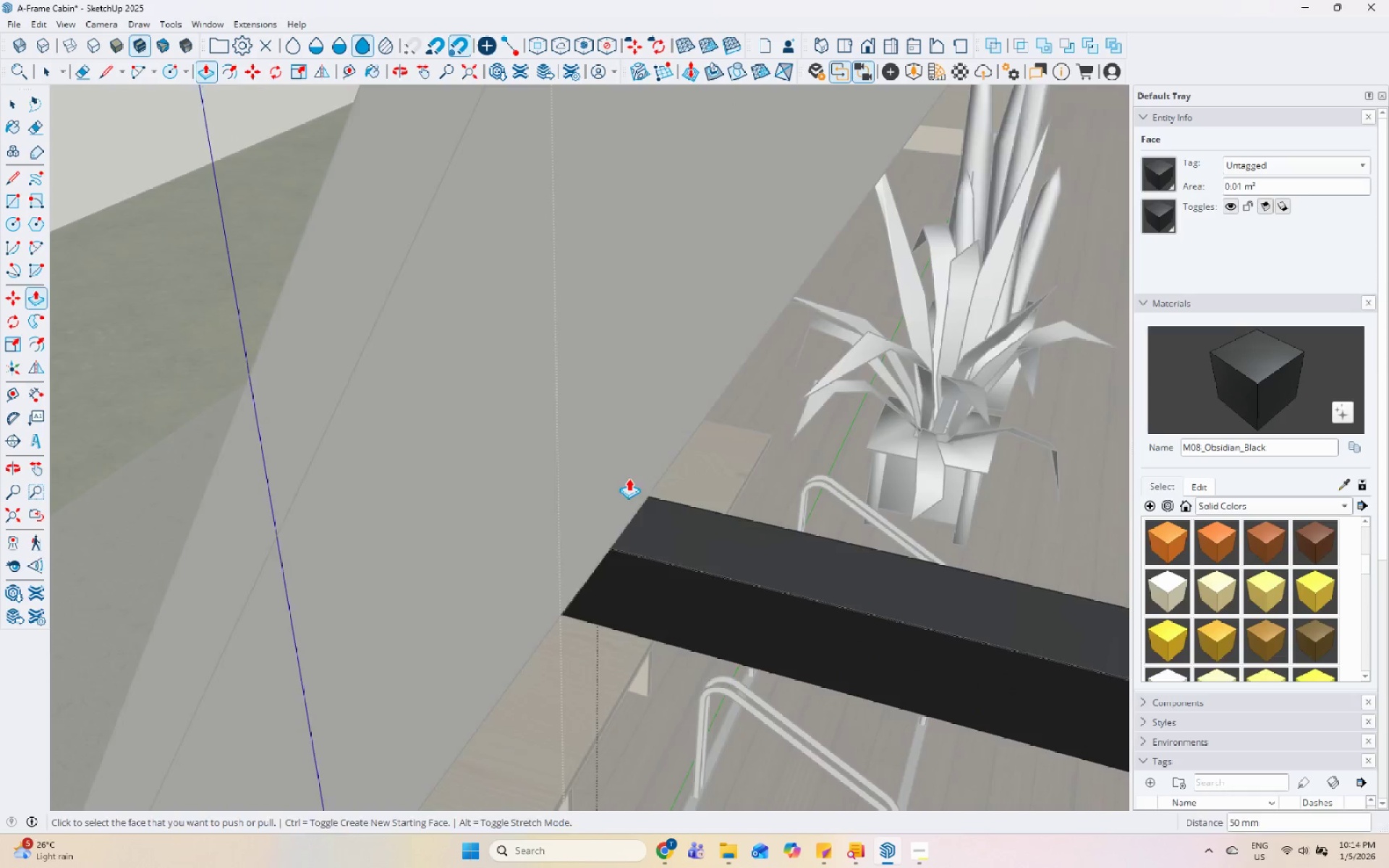 
key(Escape)
 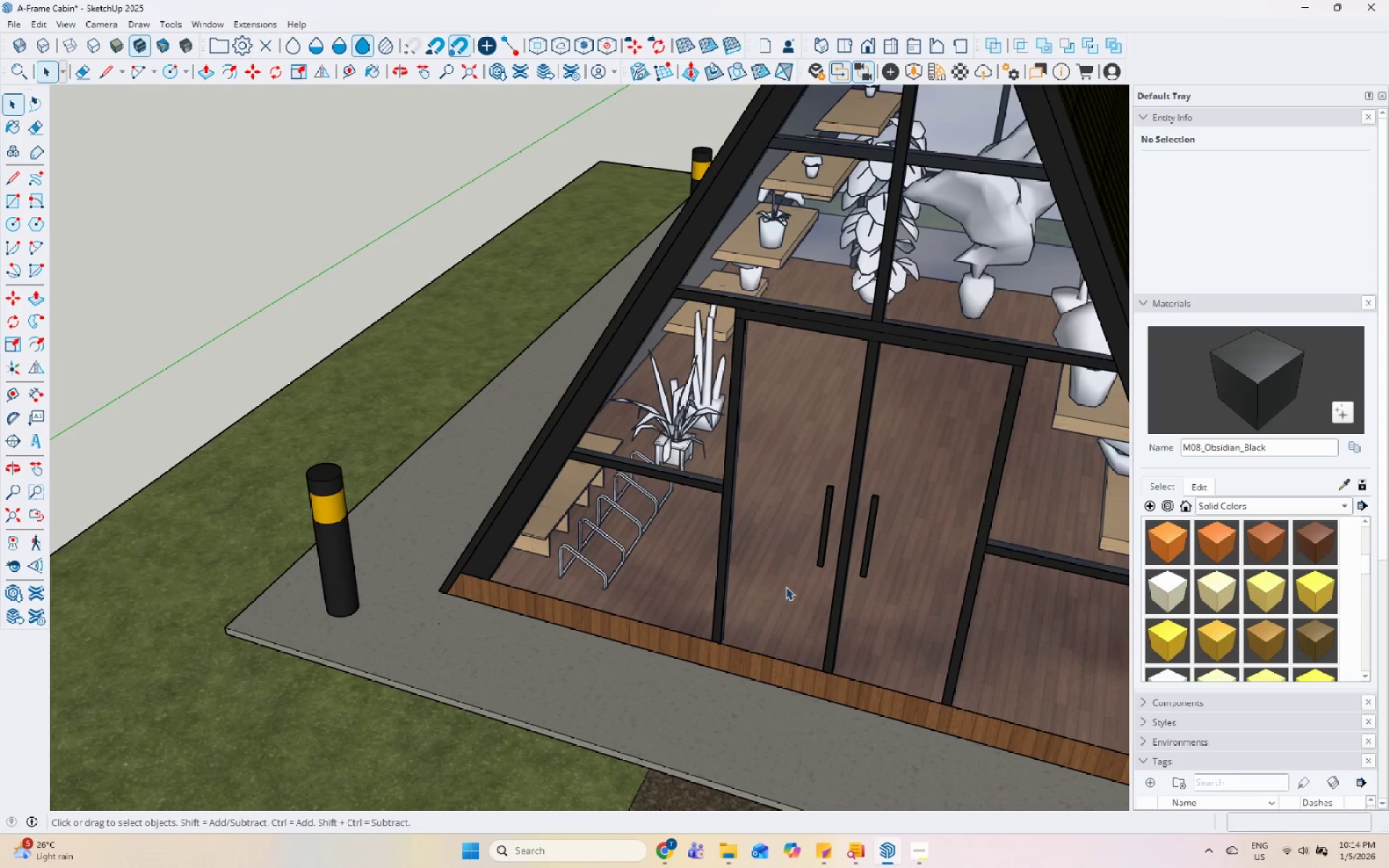 
scroll: coordinate [605, 439], scroll_direction: down, amount: 26.0
 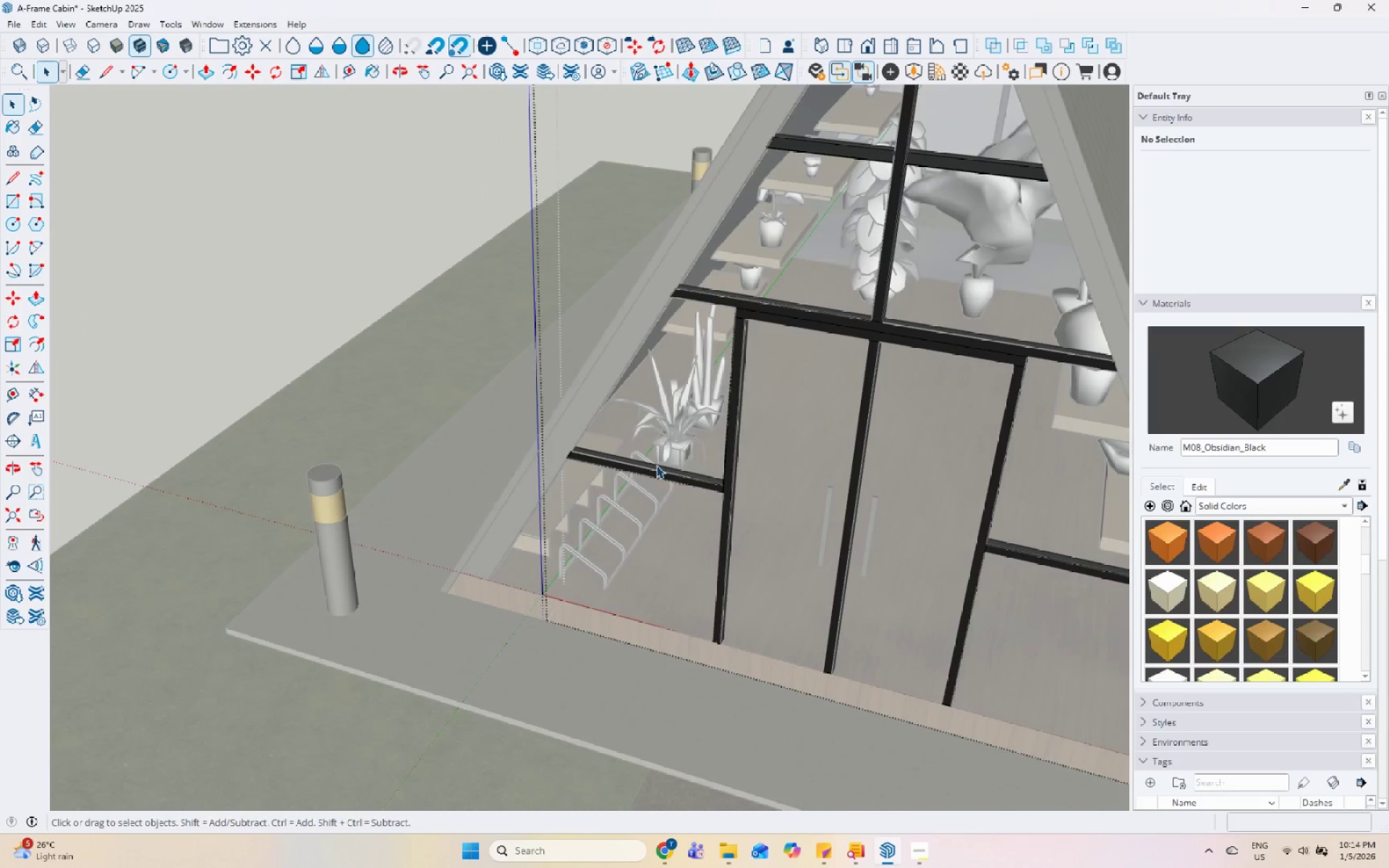 
key(Escape)
 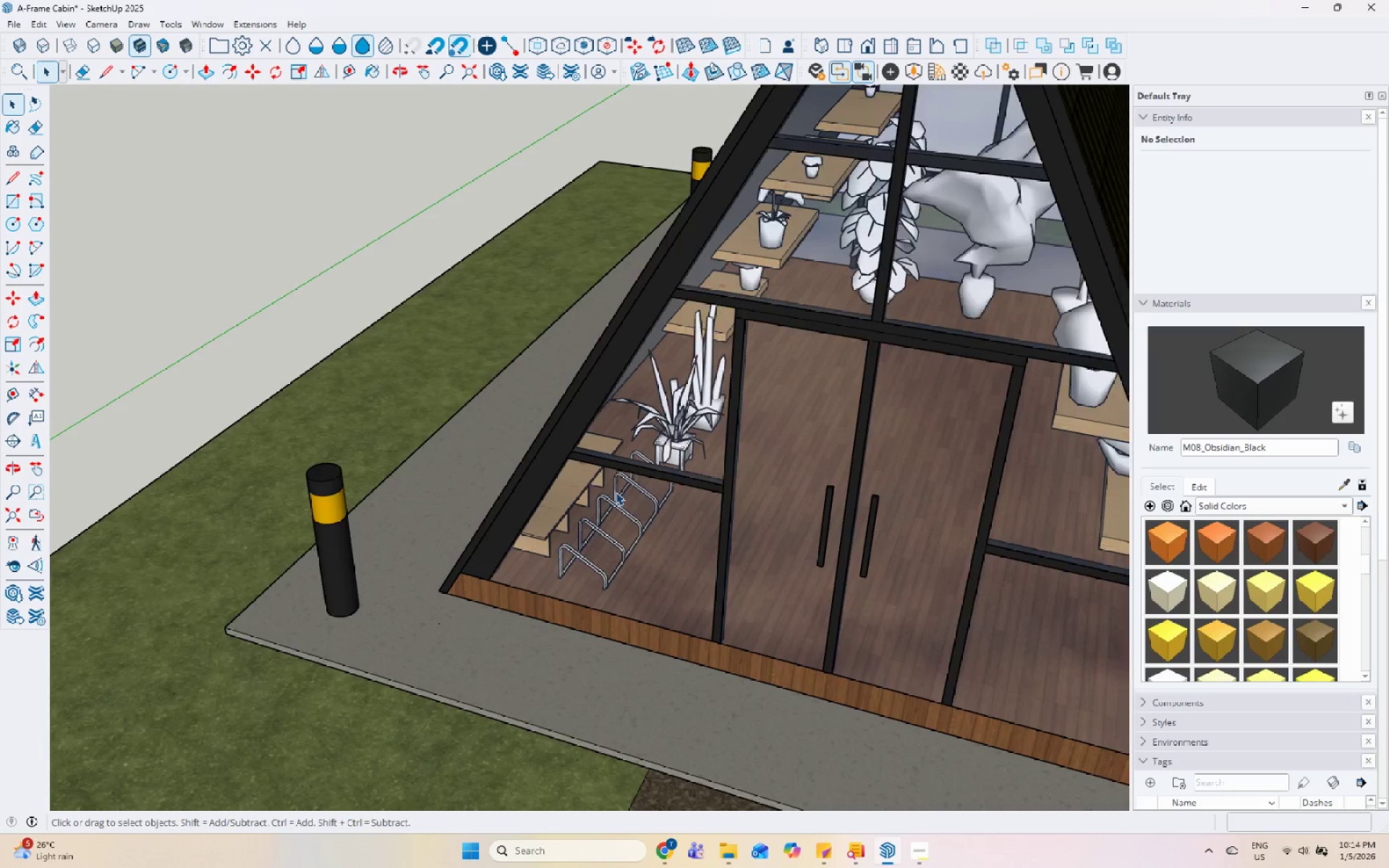 
scroll: coordinate [547, 496], scroll_direction: down, amount: 6.0
 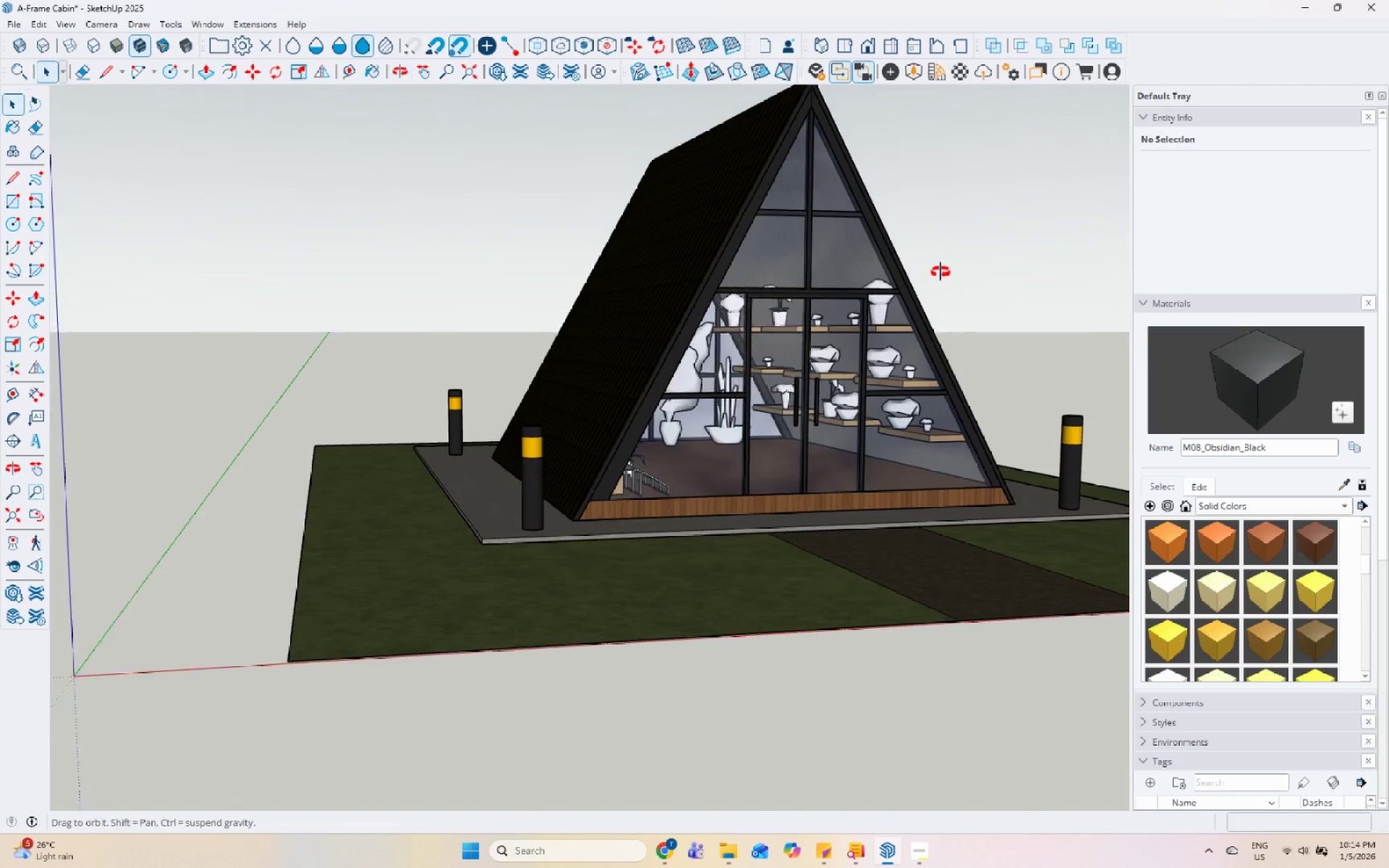 
scroll: coordinate [948, 405], scroll_direction: up, amount: 13.0
 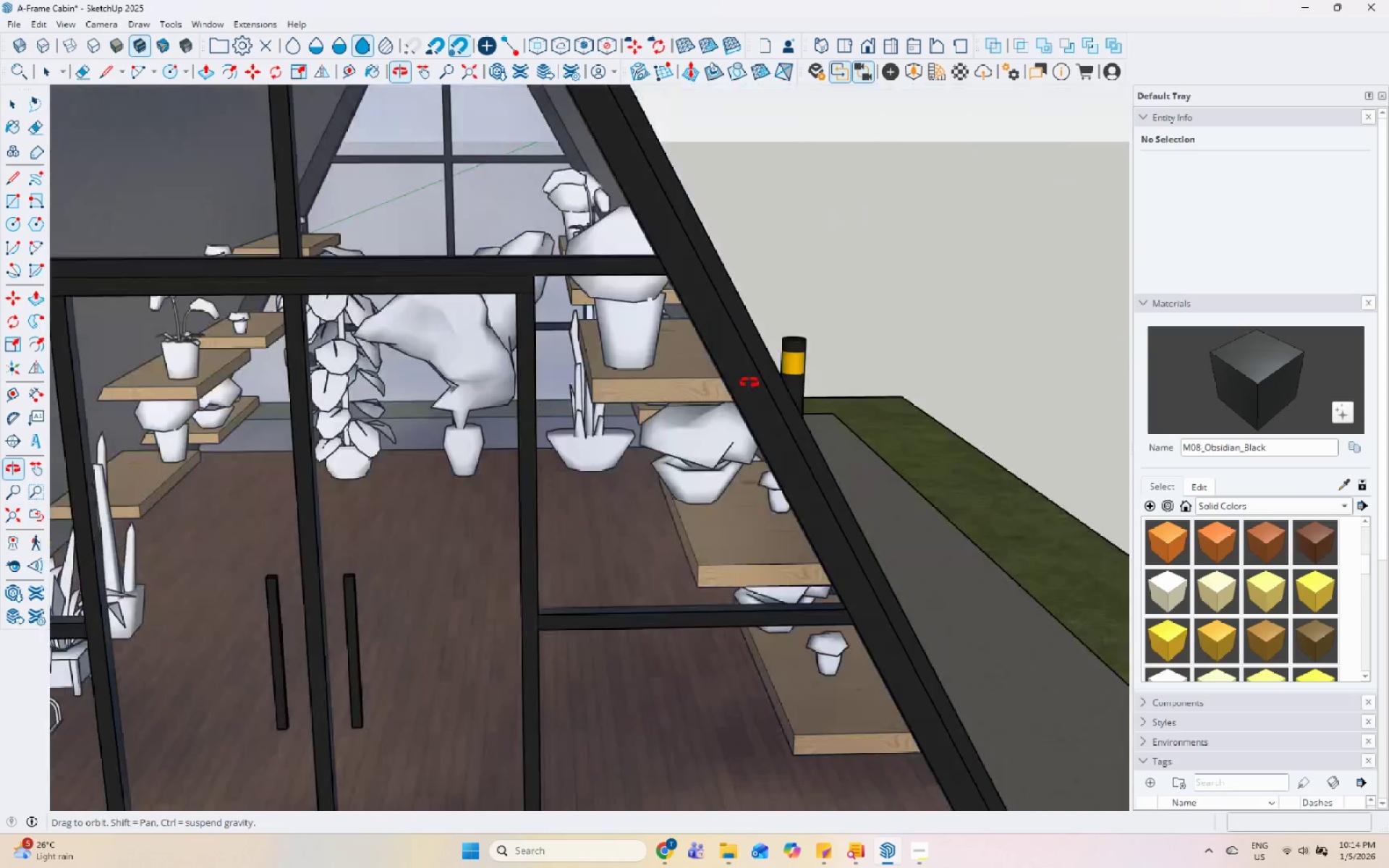 
scroll: coordinate [833, 435], scroll_direction: down, amount: 11.0
 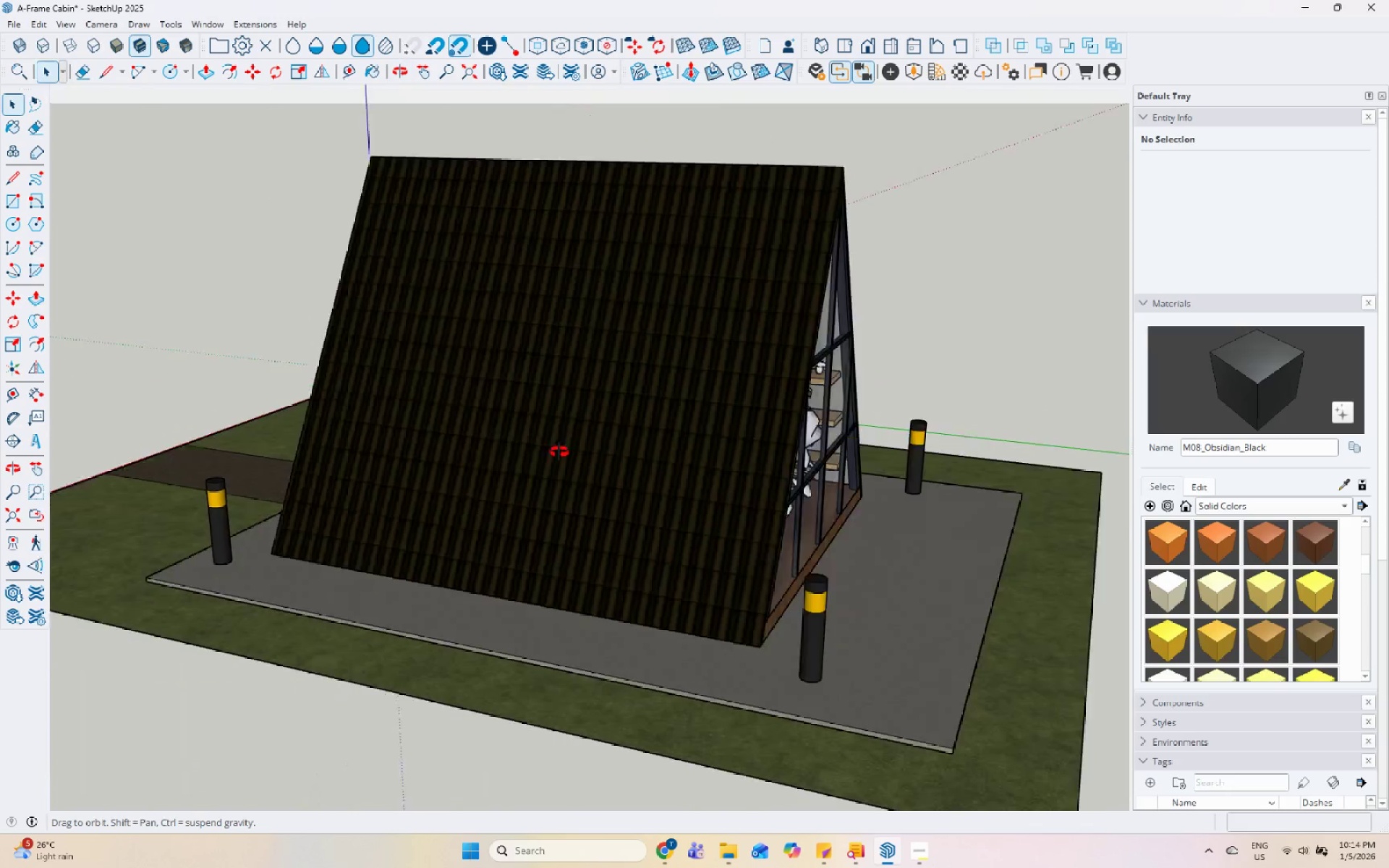 
scroll: coordinate [596, 344], scroll_direction: up, amount: 9.0
 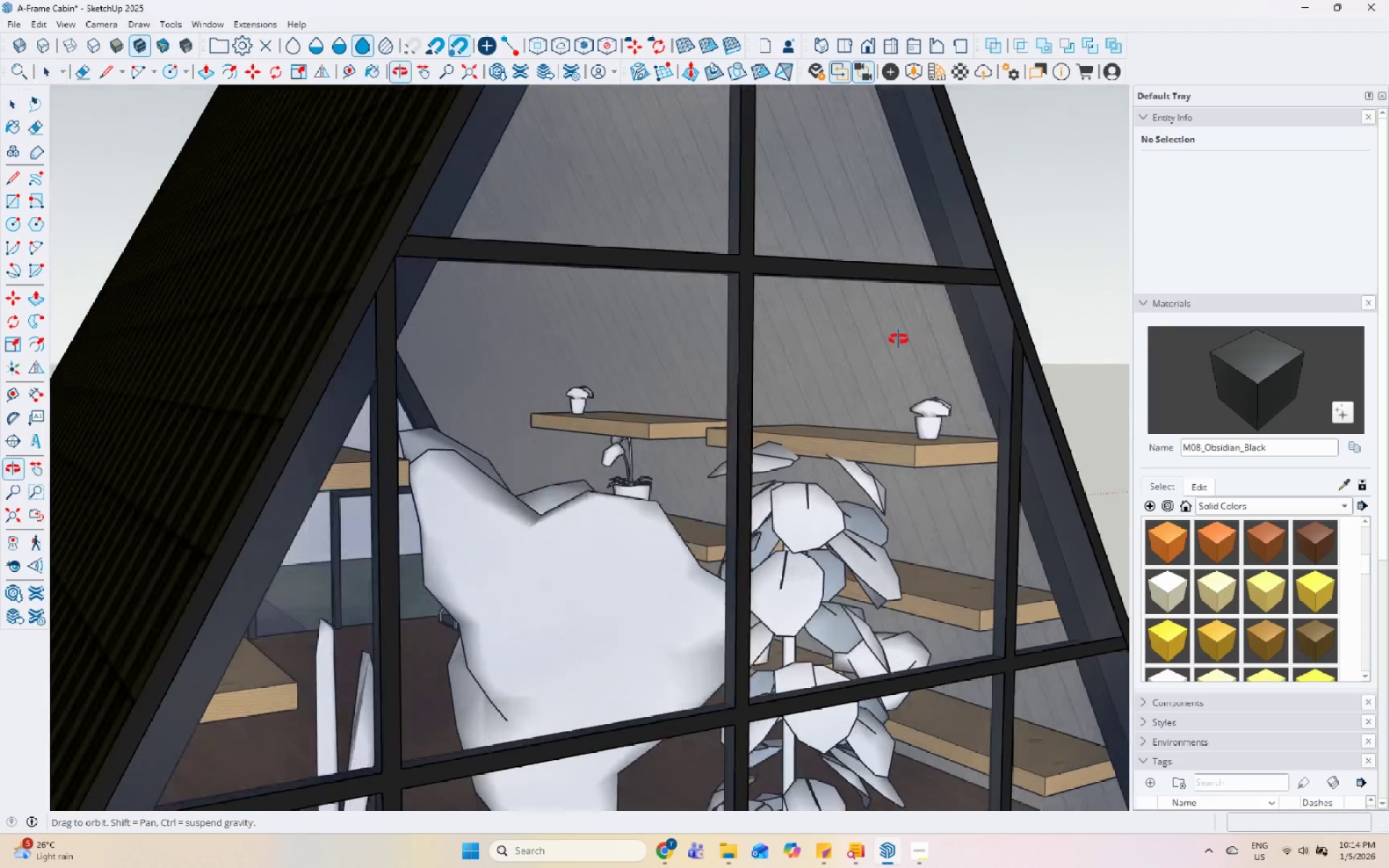 
scroll: coordinate [719, 300], scroll_direction: down, amount: 14.0
 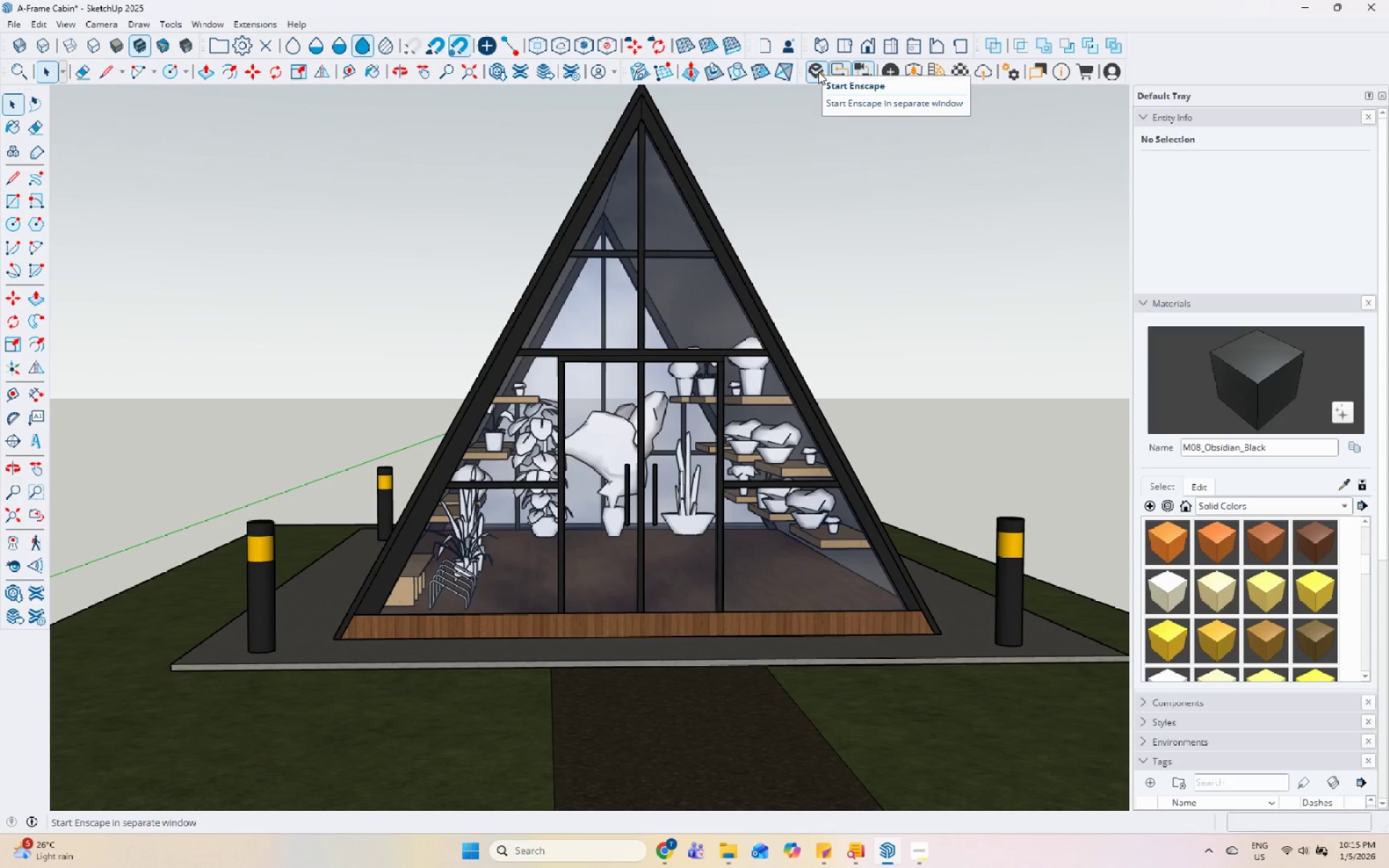 
left_click([818, 72])
 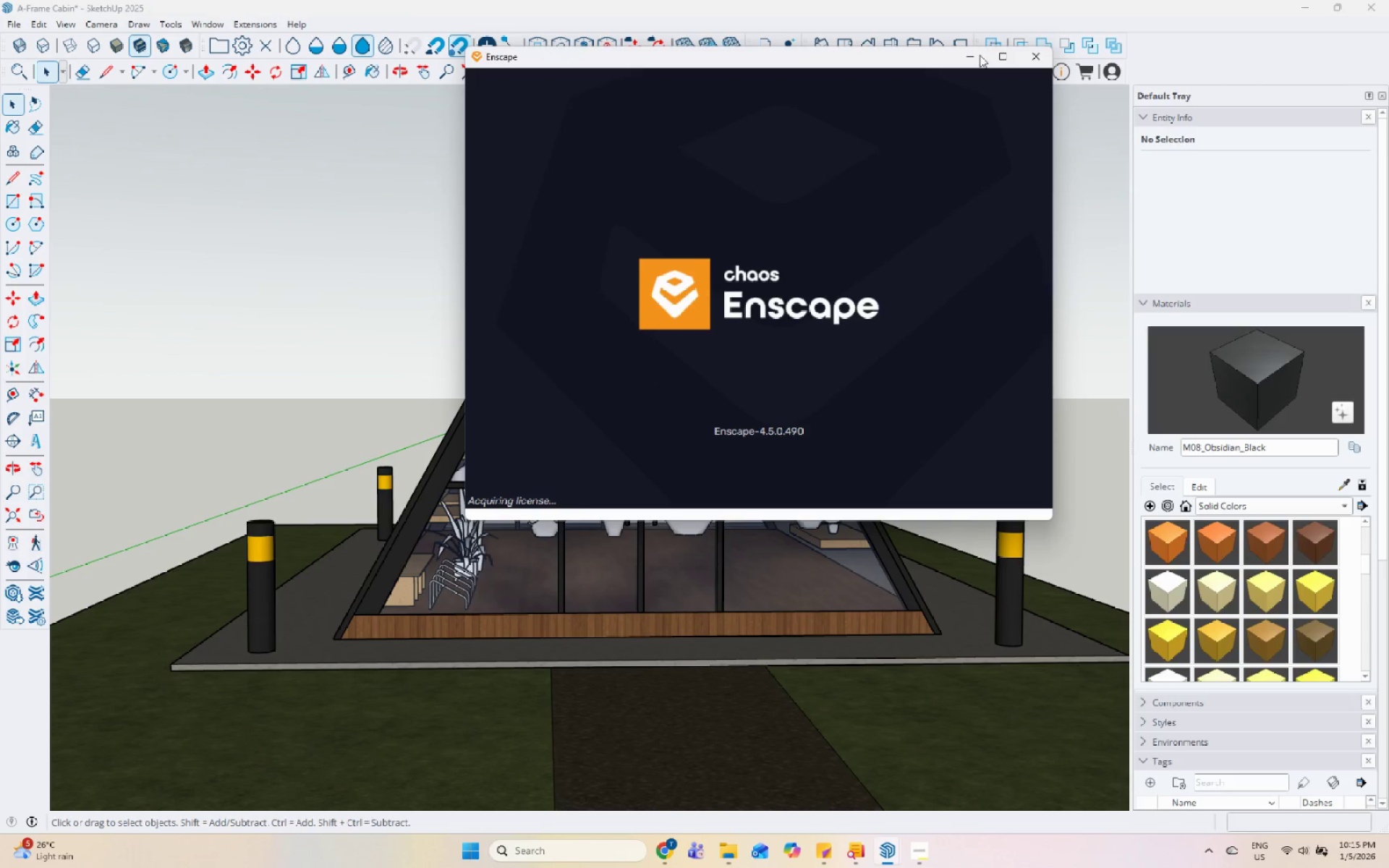 
left_click_drag(start_coordinate=[851, 54], to_coordinate=[927, 210])
 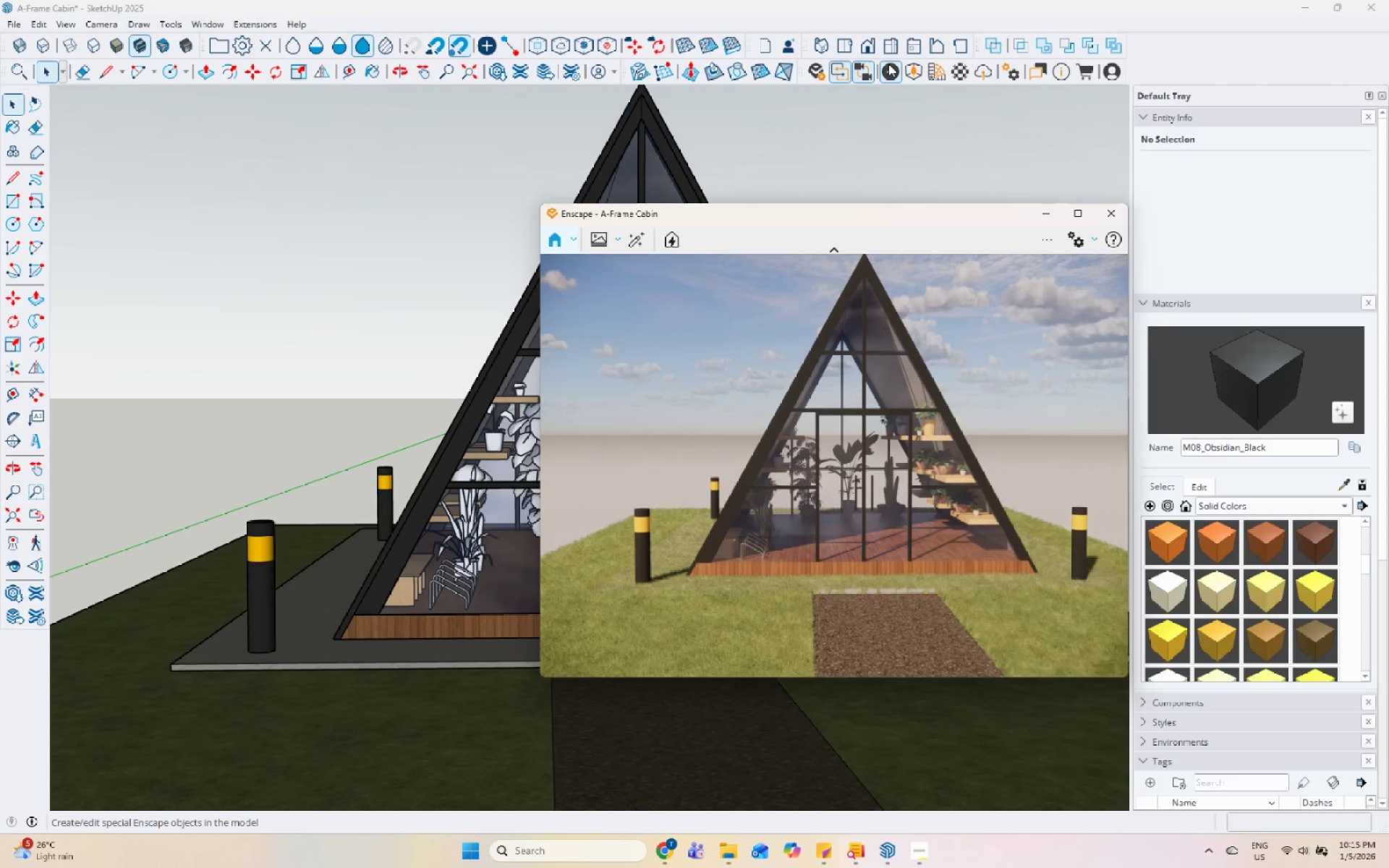 
wait(18.0)
 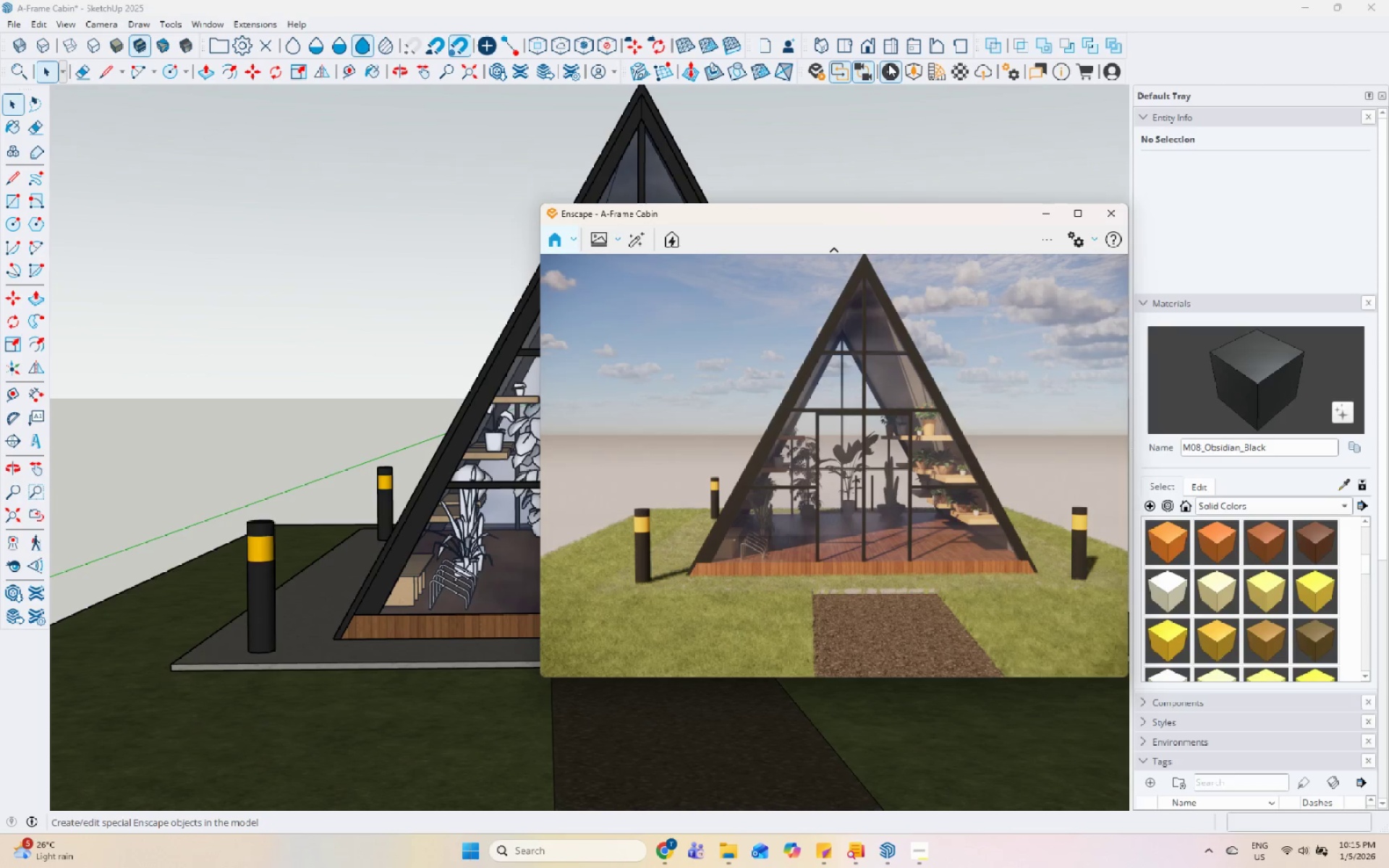 
left_click([1045, 213])
 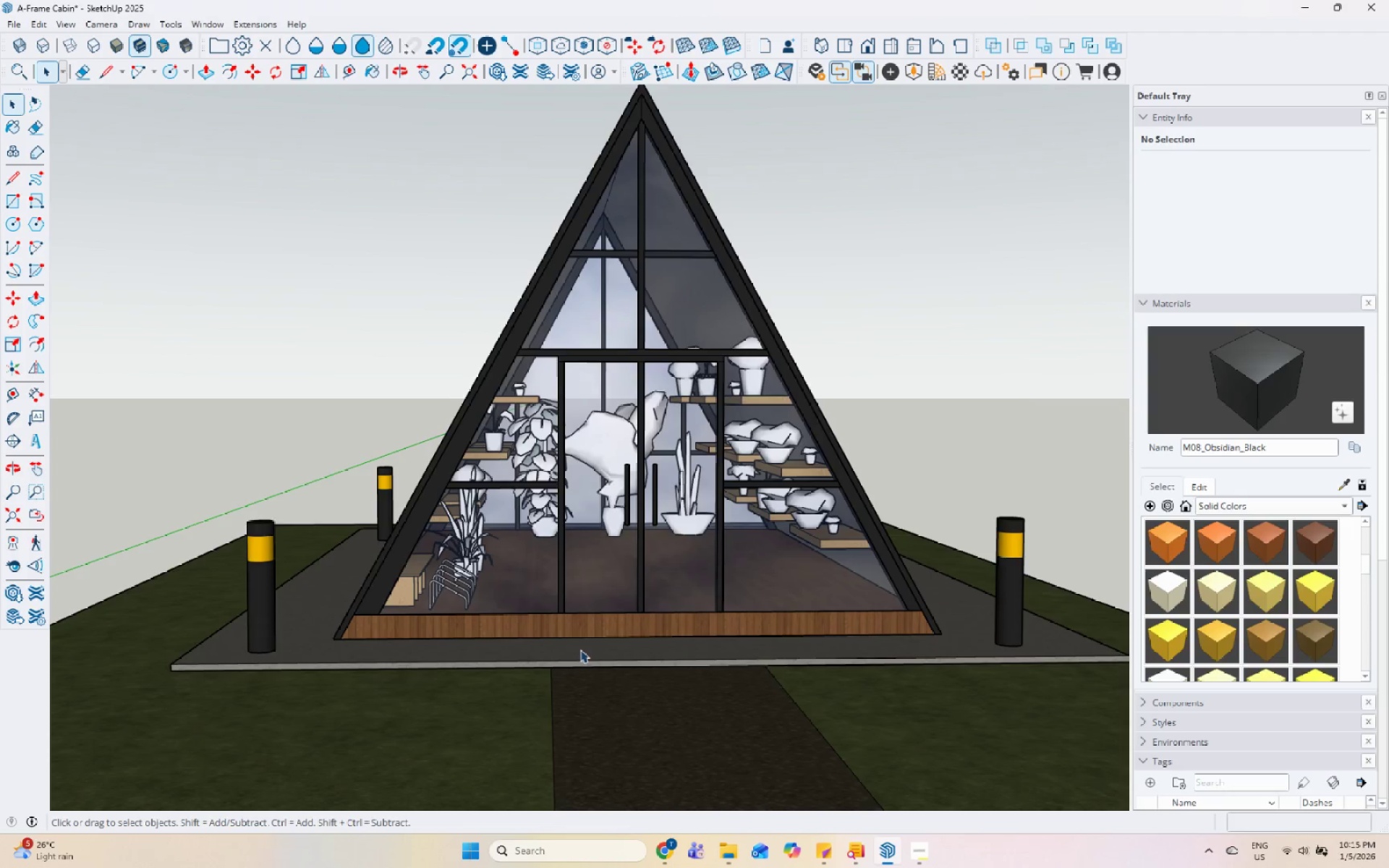 
scroll: coordinate [602, 628], scroll_direction: up, amount: 4.0
 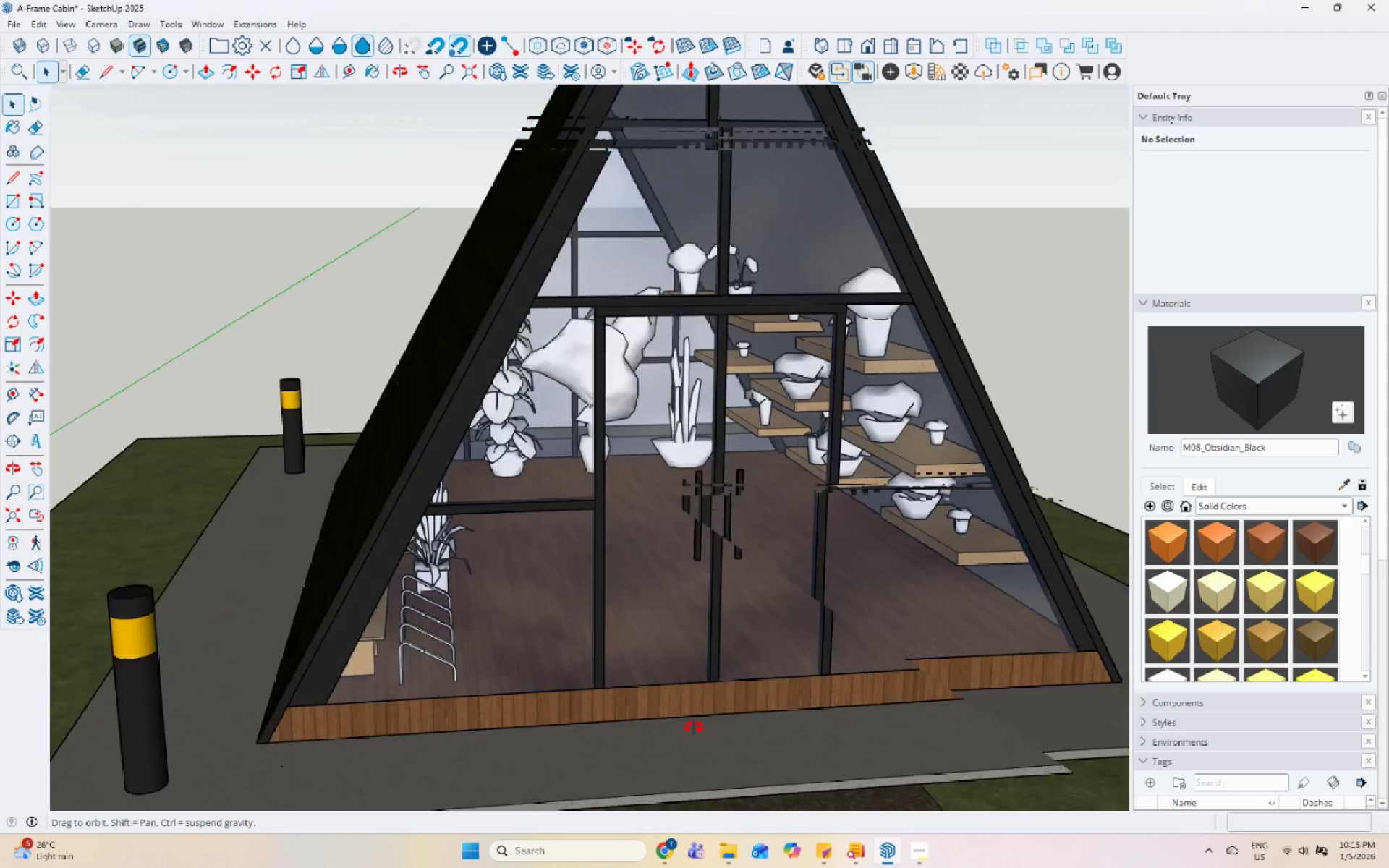 
scroll: coordinate [553, 400], scroll_direction: none, amount: 0.0
 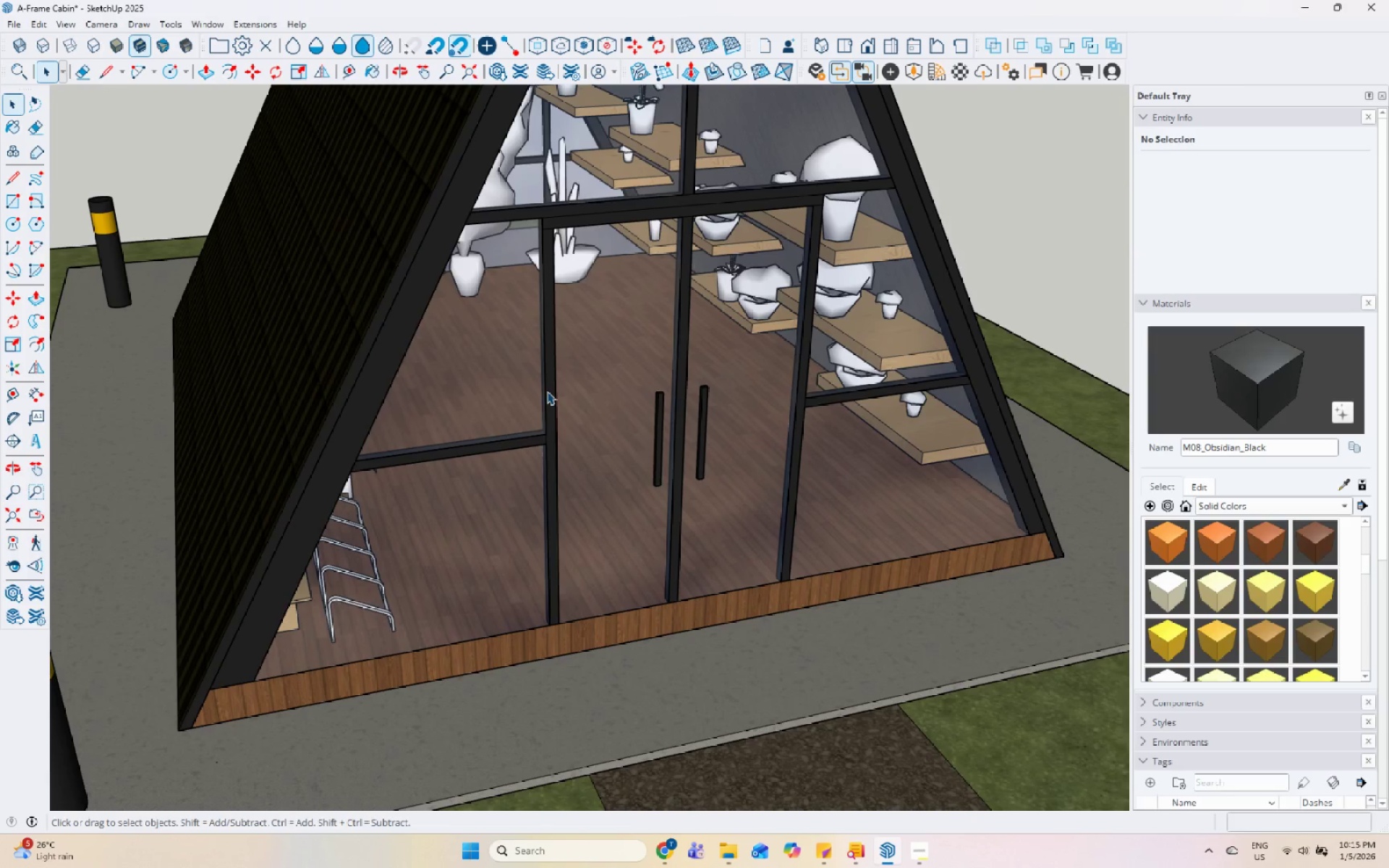 
left_click([765, 587])
 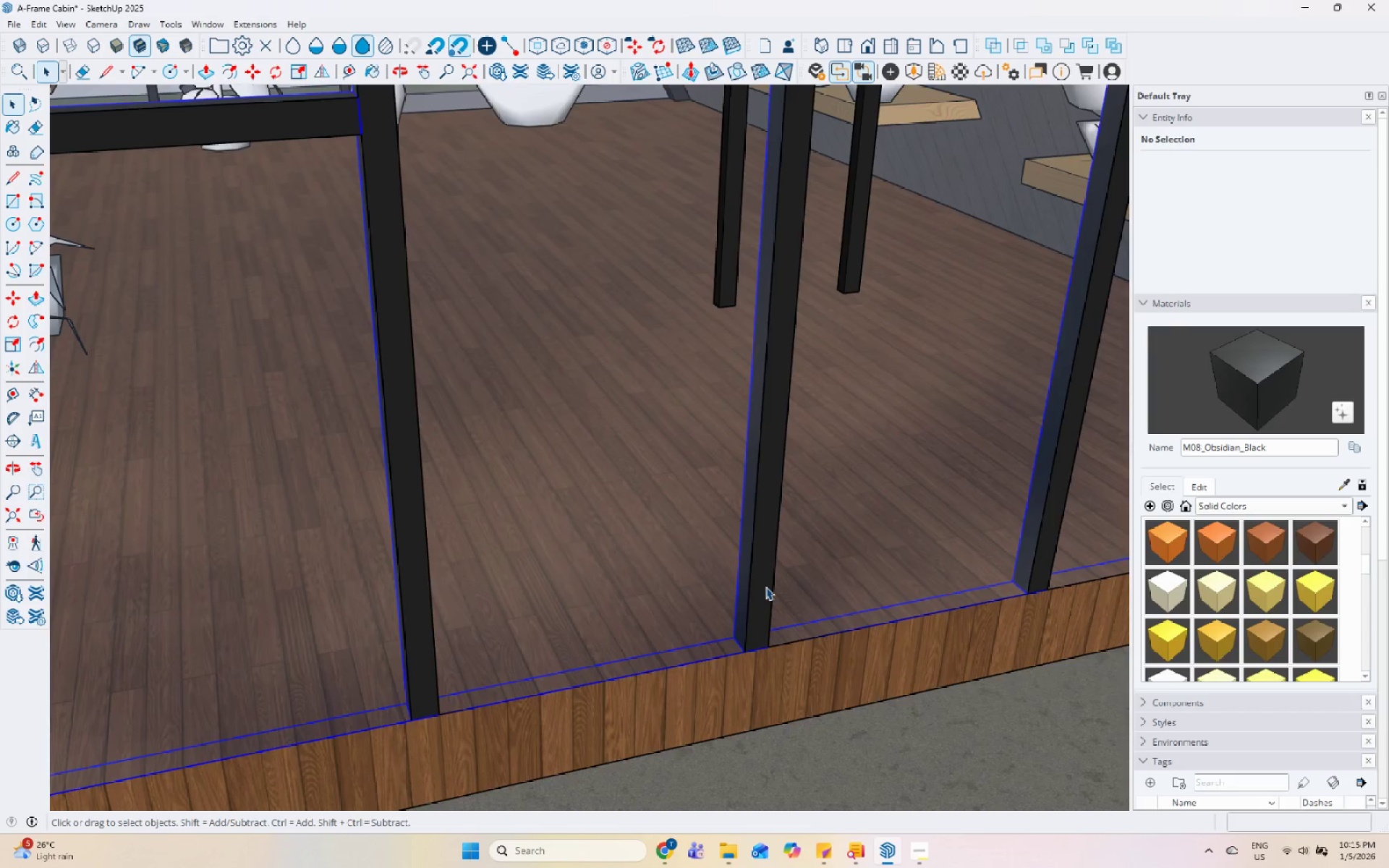 
scroll: coordinate [644, 612], scroll_direction: up, amount: 10.0
 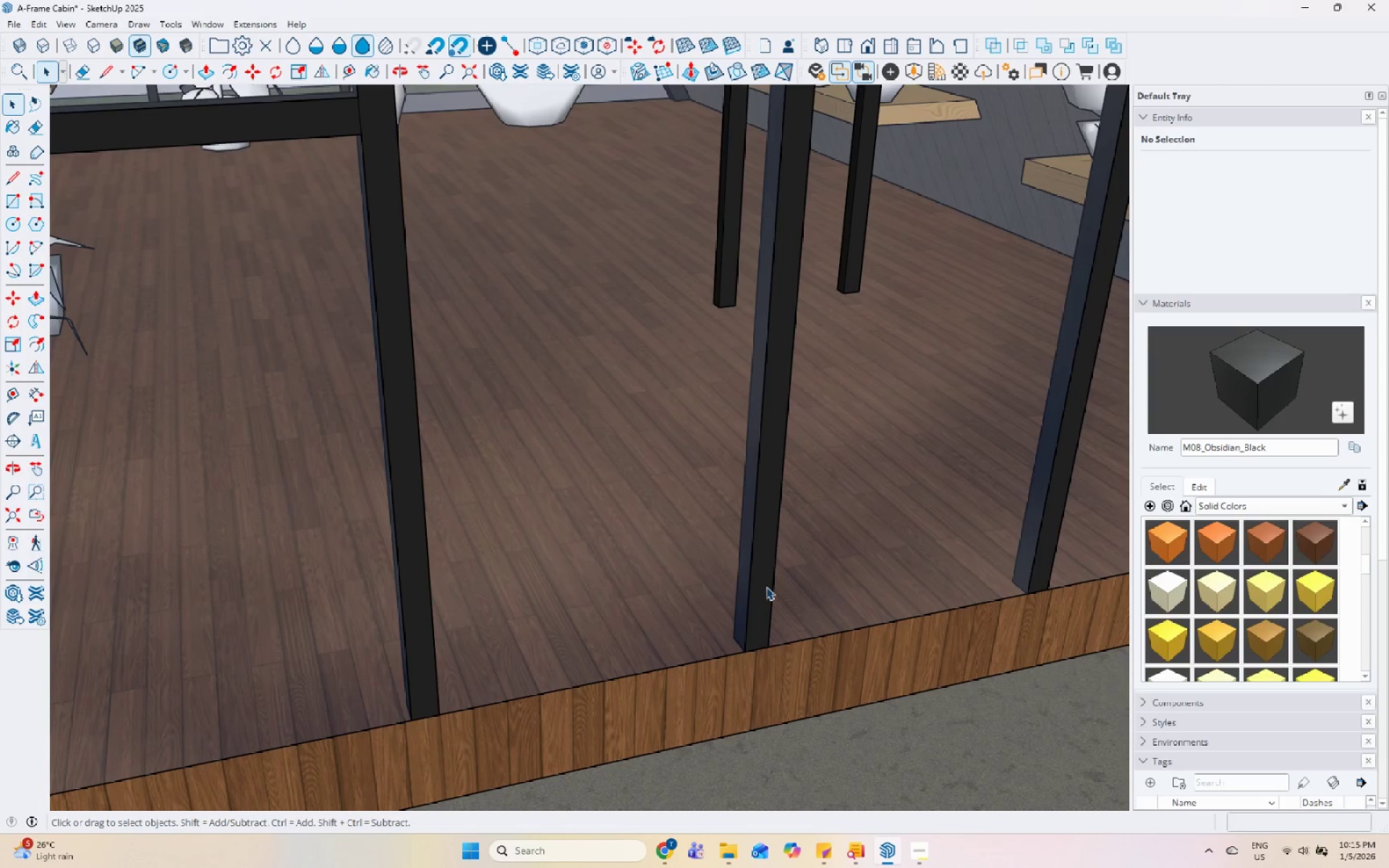 
double_click([765, 587])
 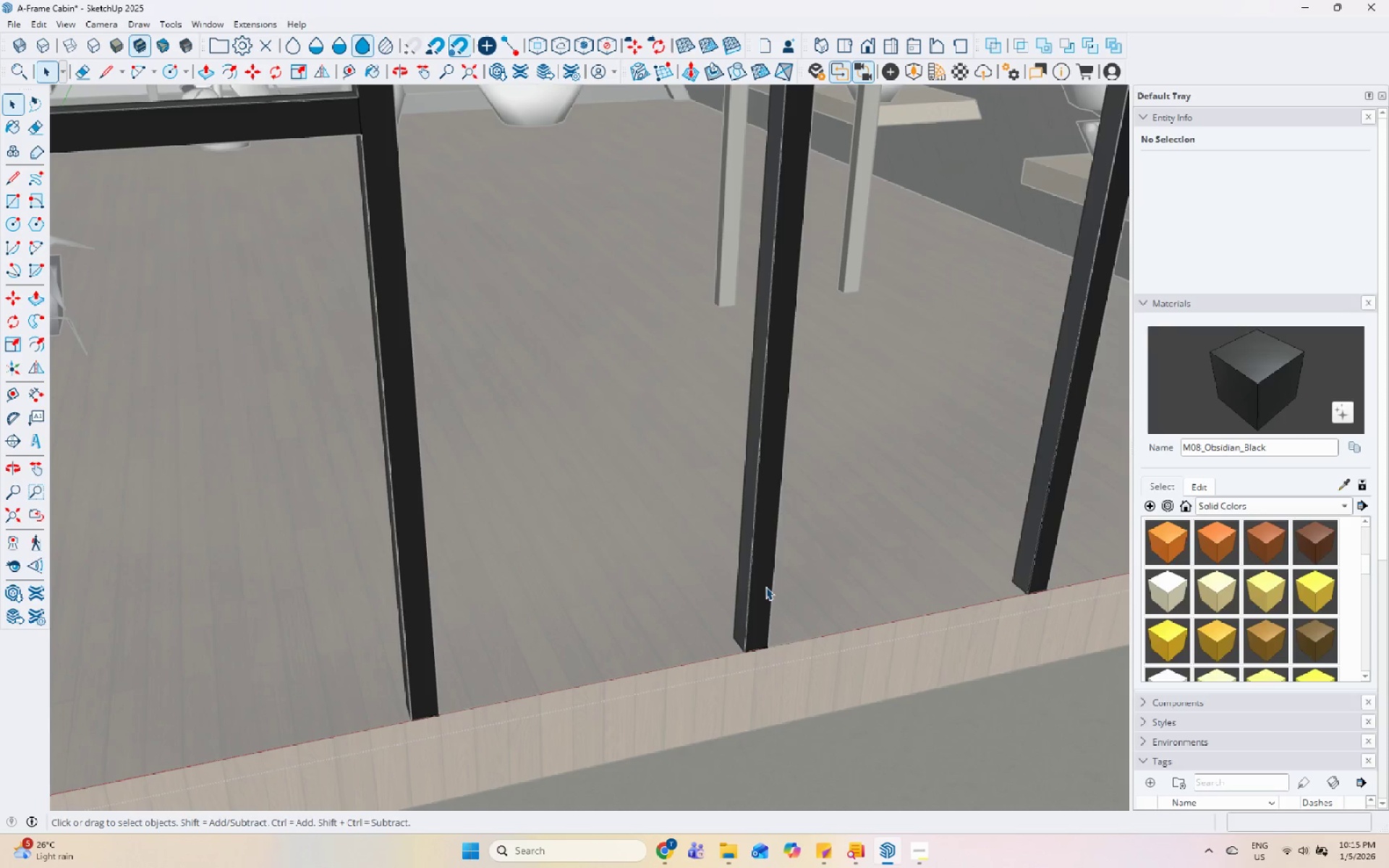 
triple_click([765, 587])
 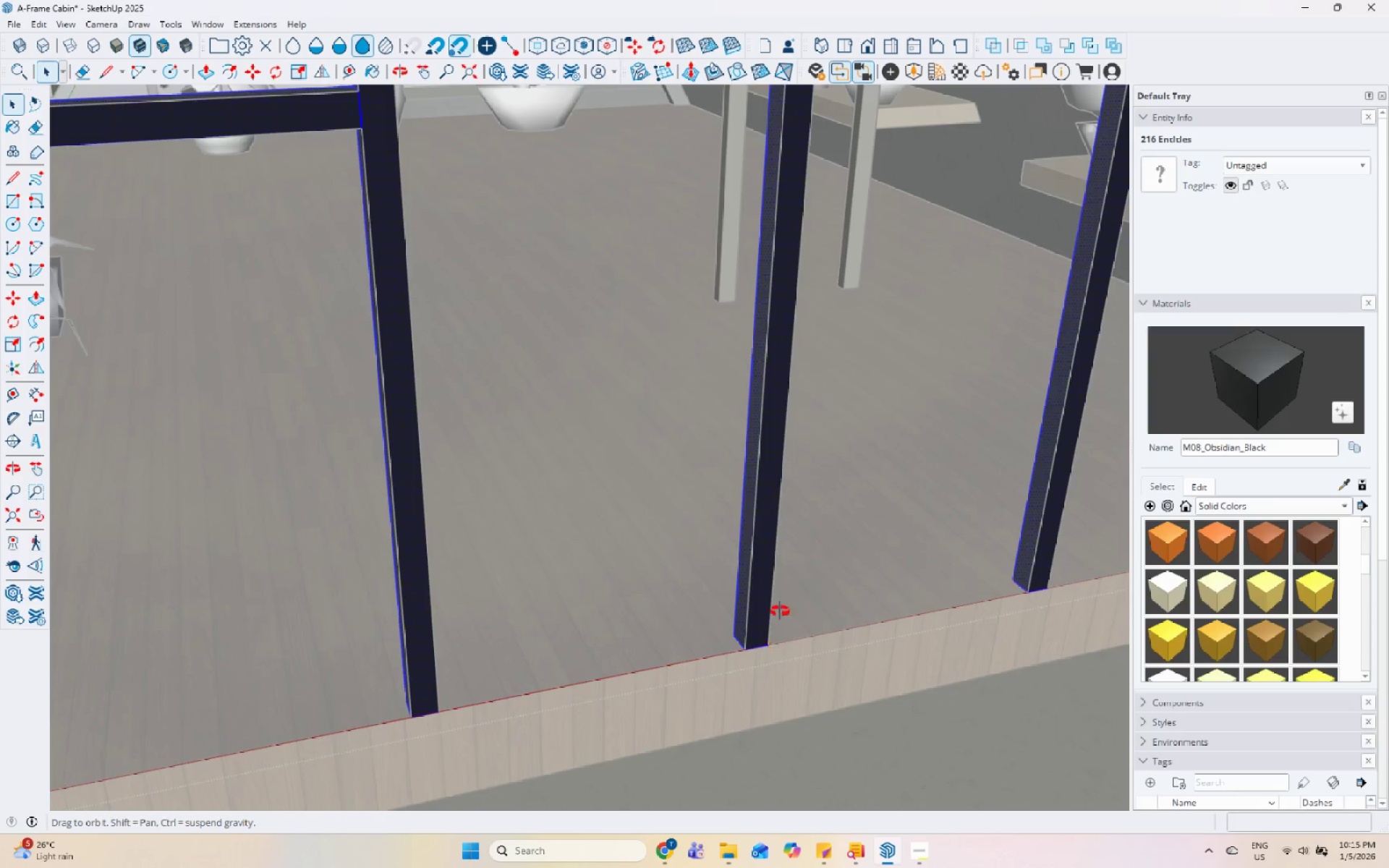 
key(Escape)
 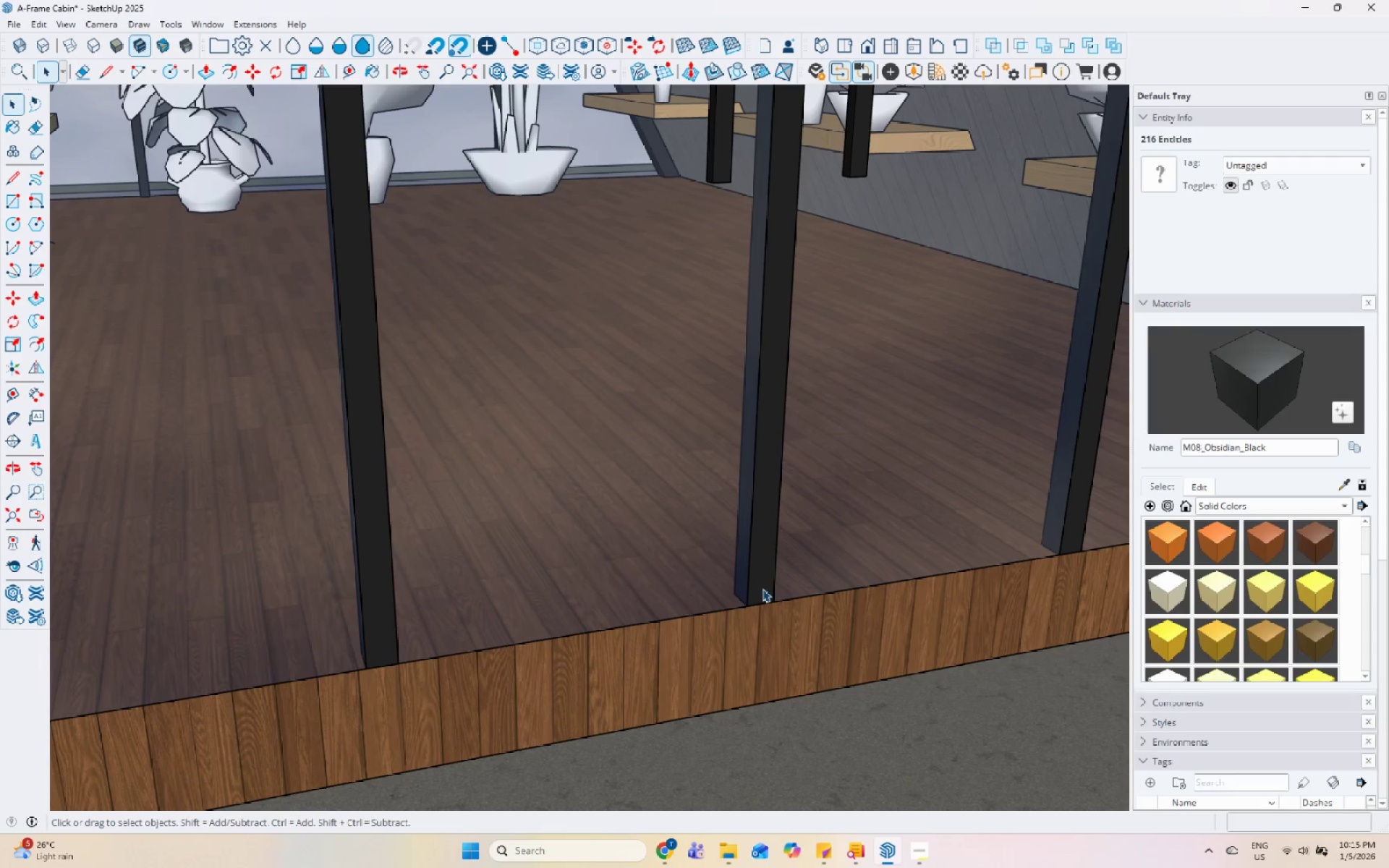 
scroll: coordinate [781, 606], scroll_direction: up, amount: 1.0
 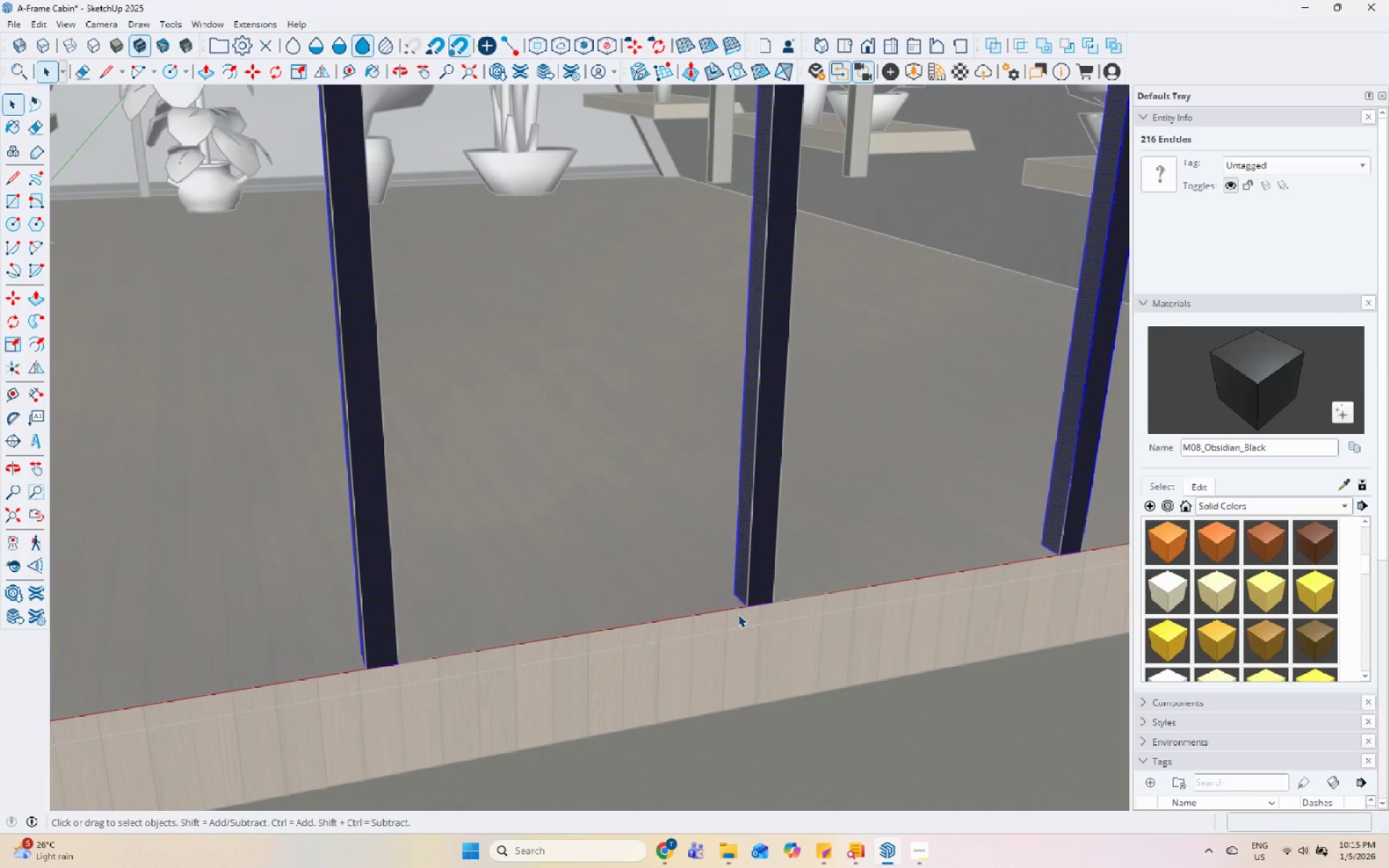 
double_click([763, 589])
 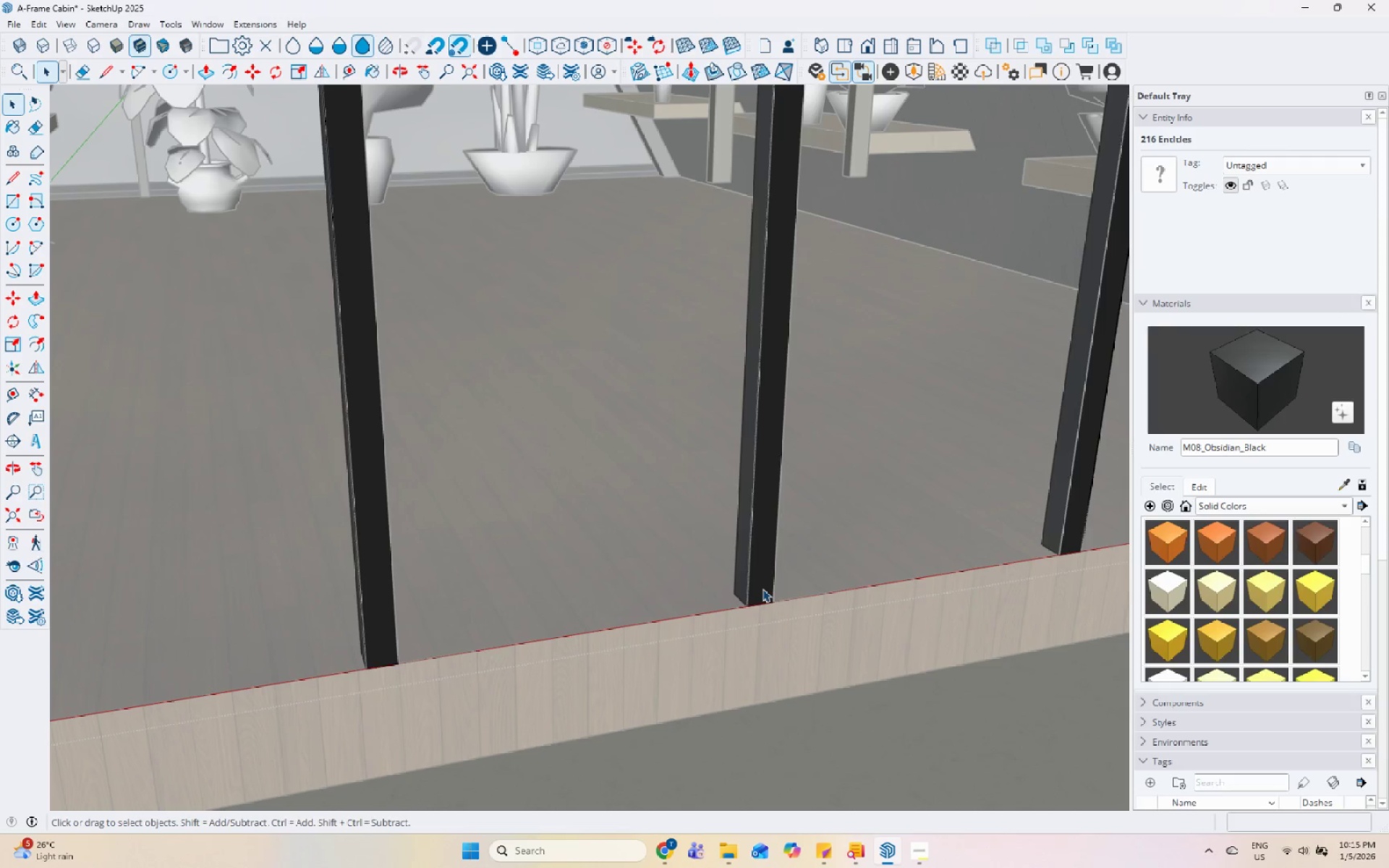 
triple_click([763, 589])
 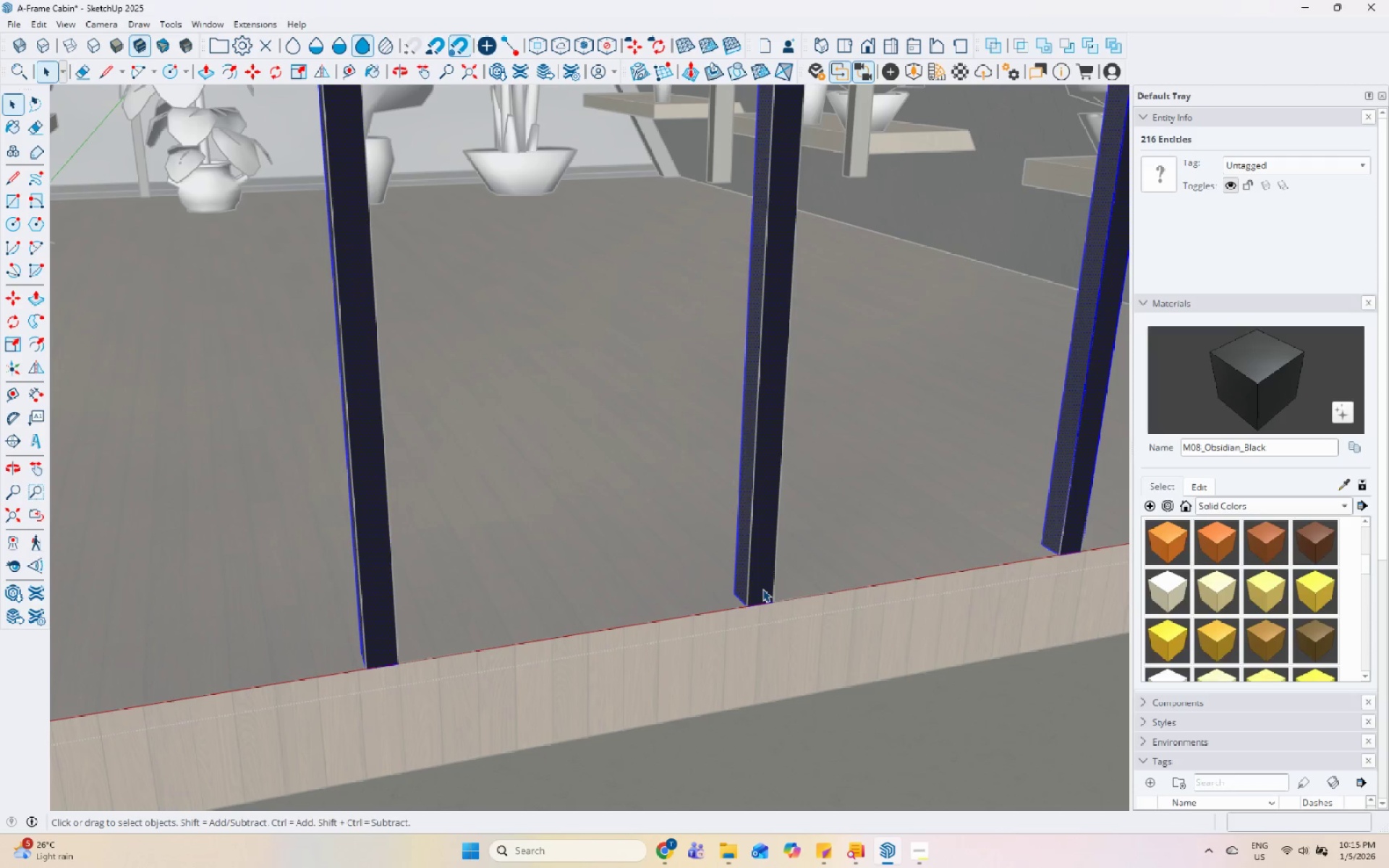 
left_click([763, 589])
 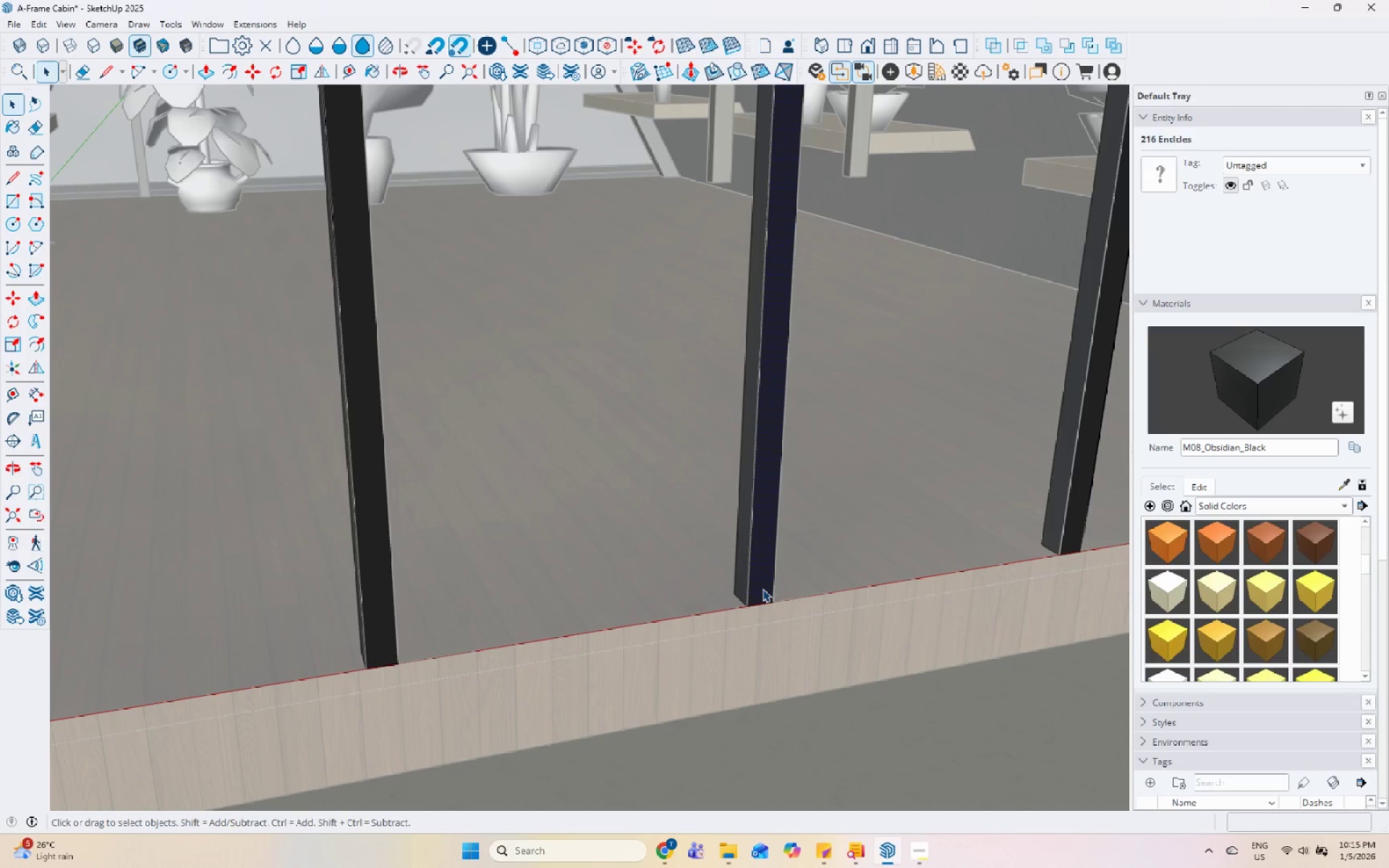 
left_click([763, 589])
 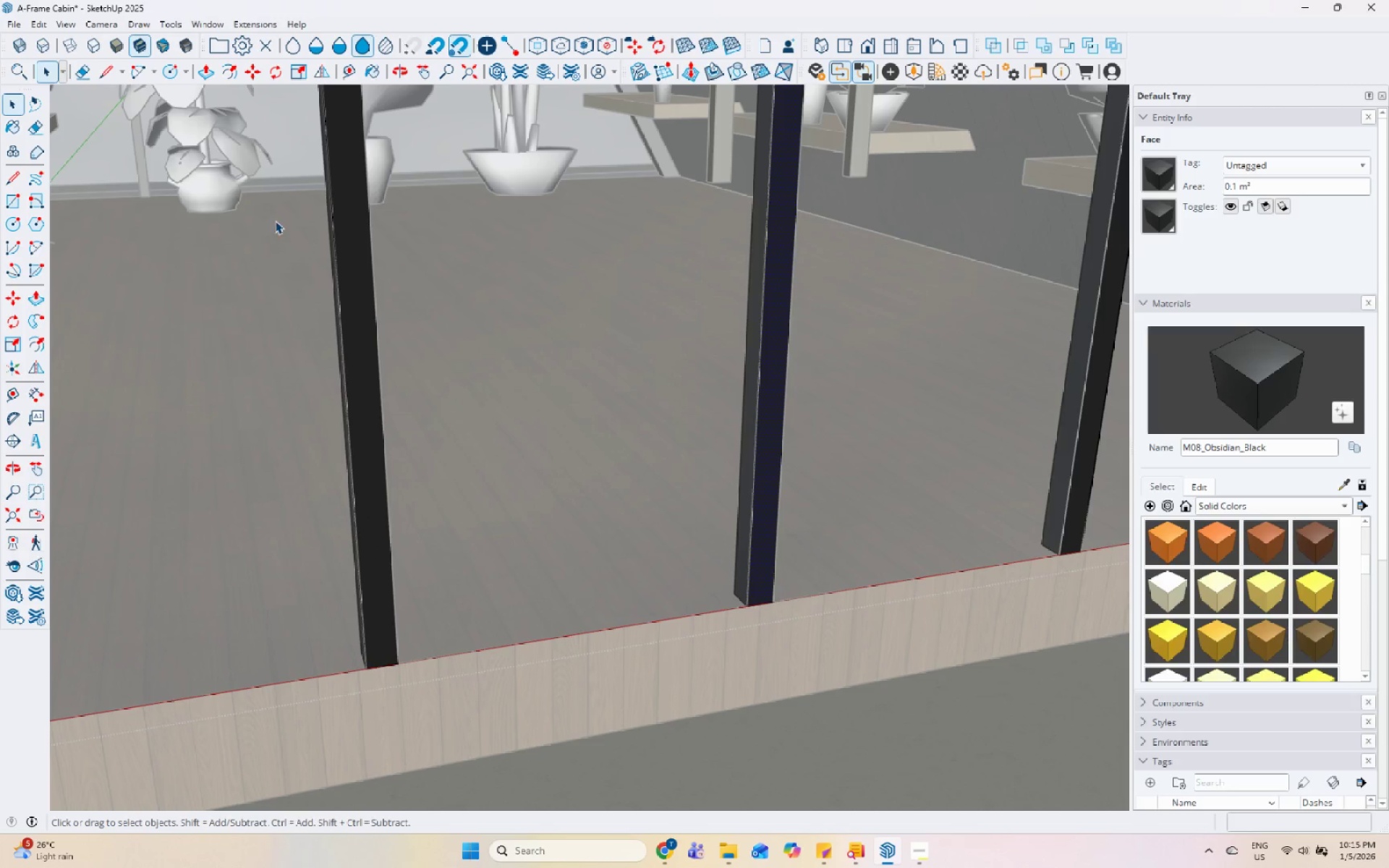 
left_click([69, 22])
 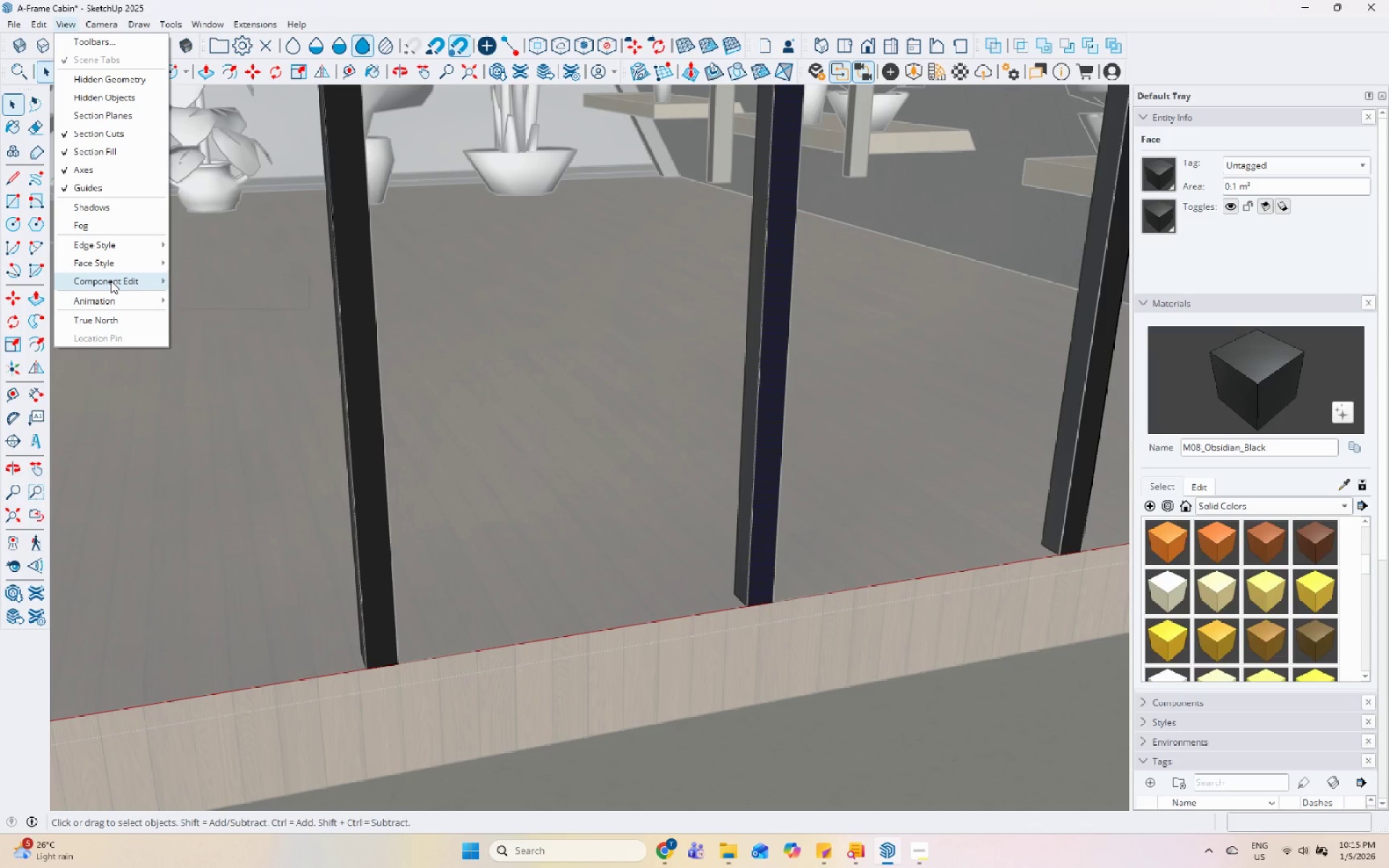 
double_click([188, 278])
 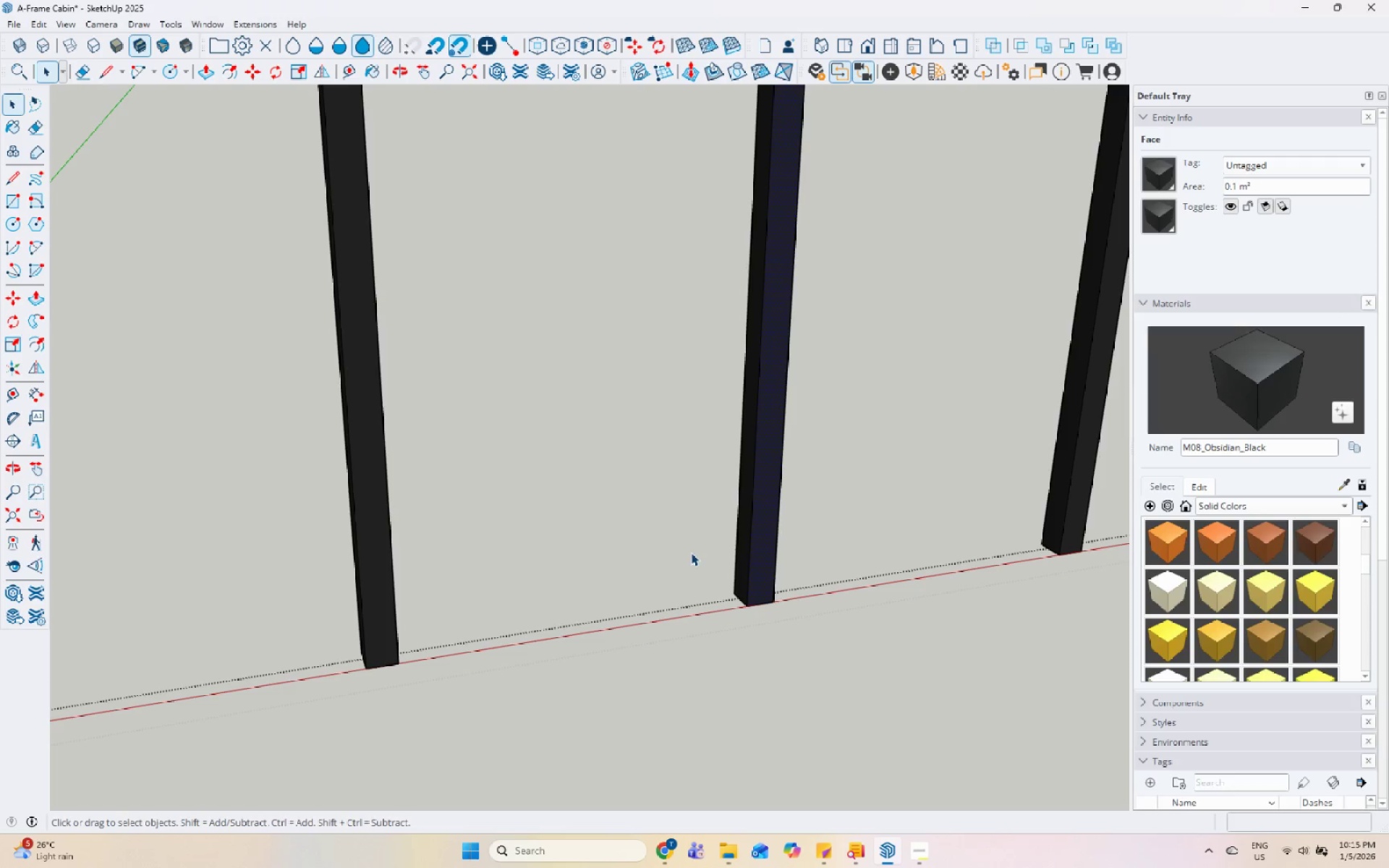 
key(L)
 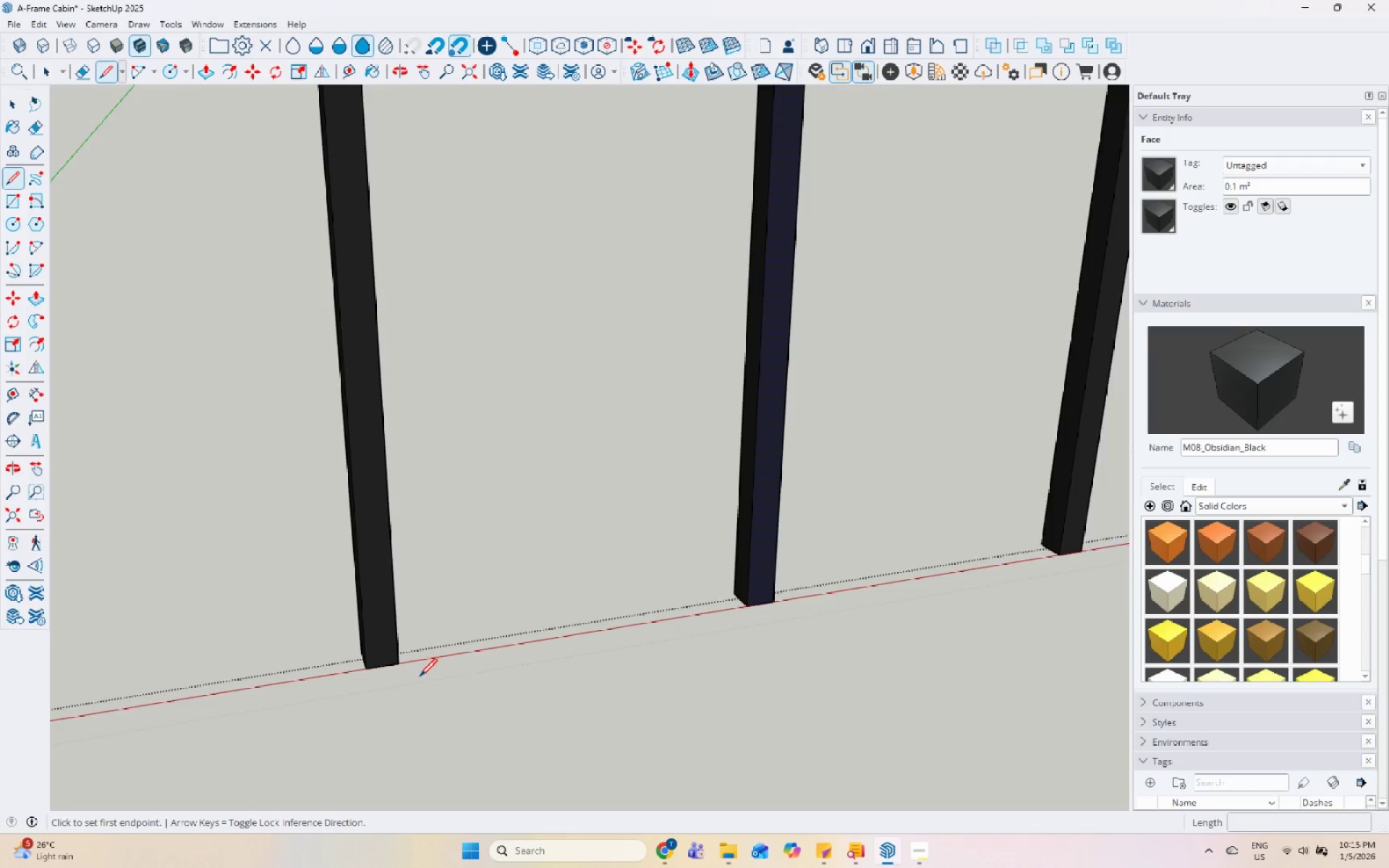 
scroll: coordinate [420, 678], scroll_direction: up, amount: 2.0
 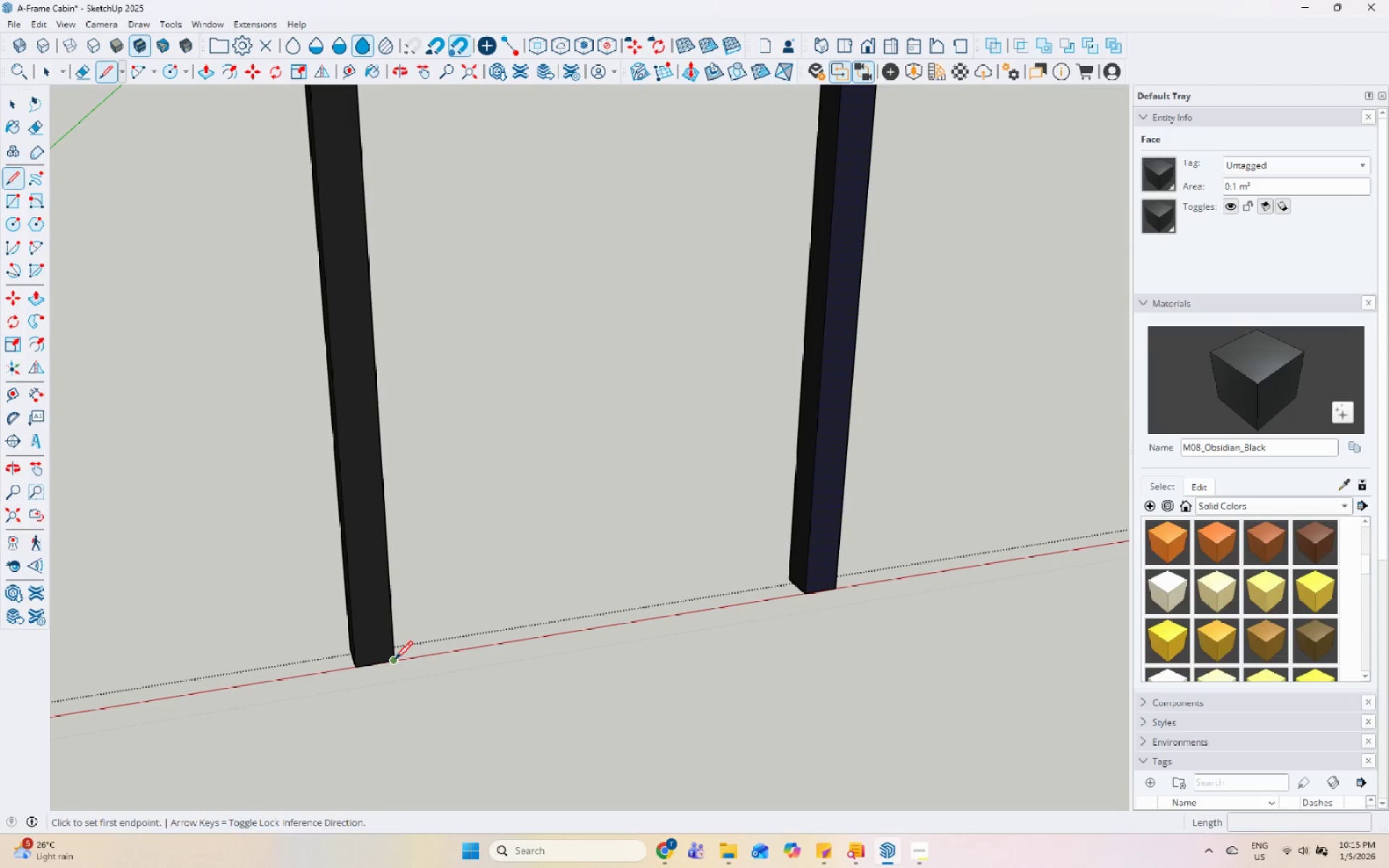 
scroll: coordinate [783, 578], scroll_direction: down, amount: 2.0
 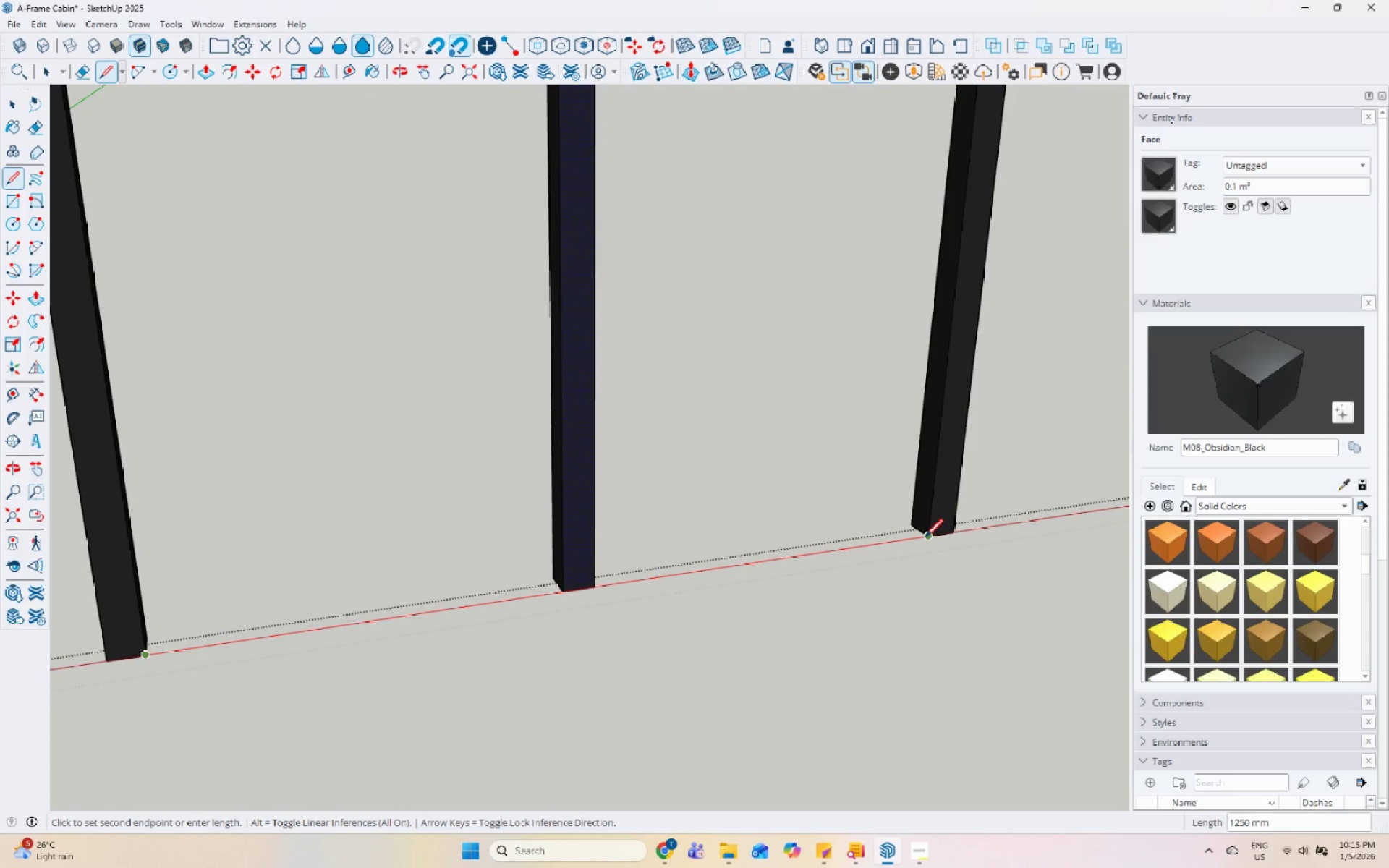 
left_click([930, 536])
 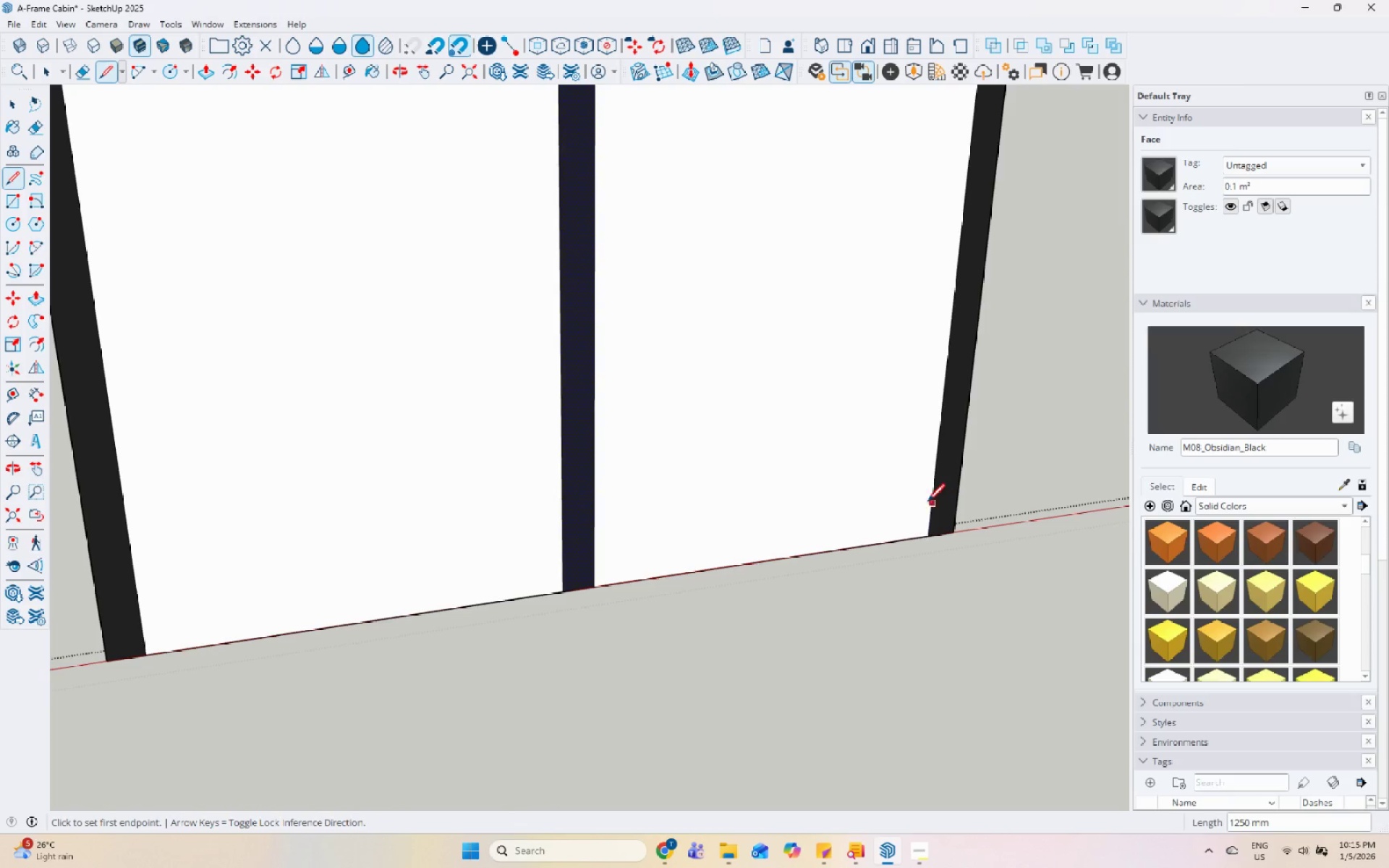 
key(Space)
 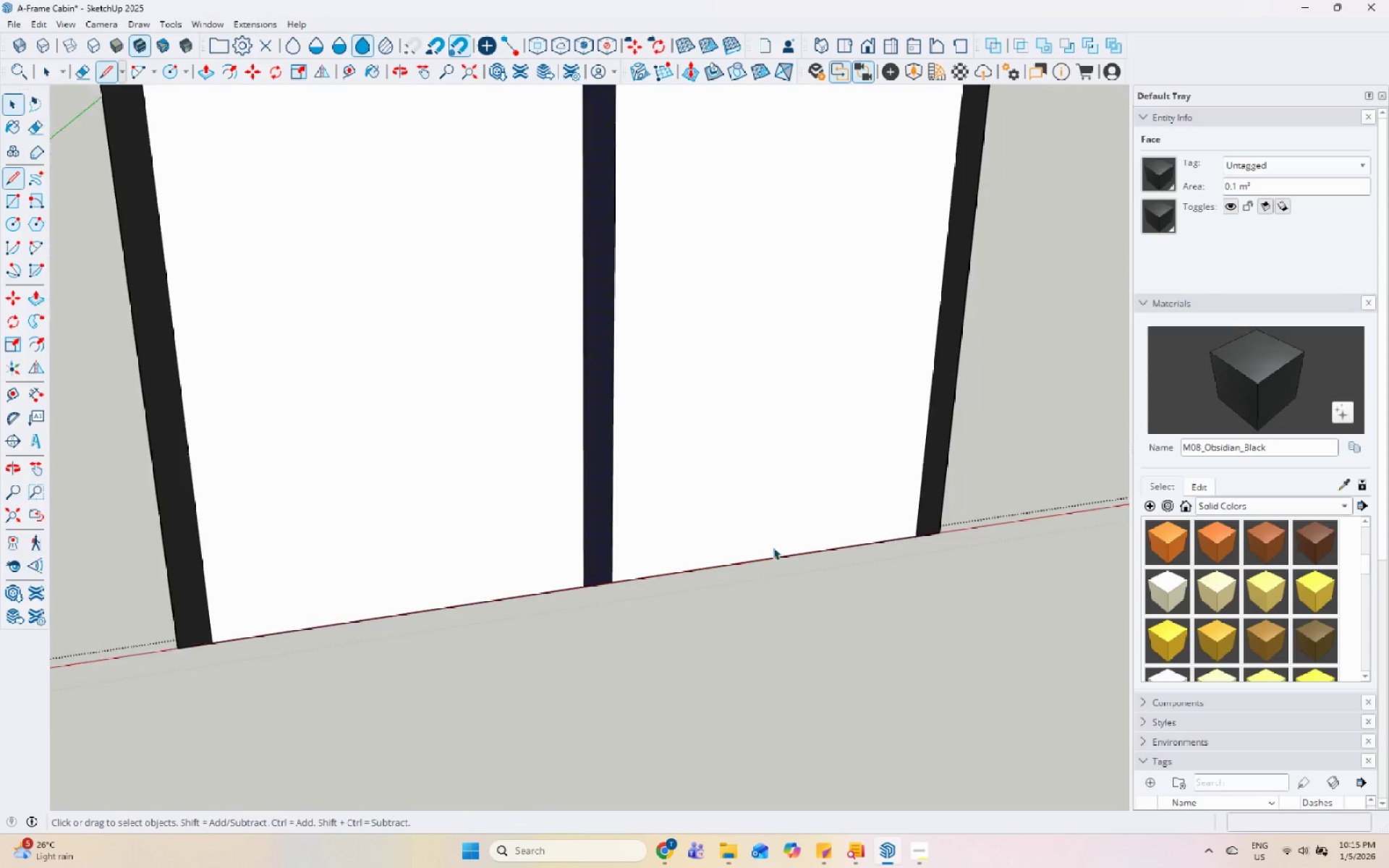 
scroll: coordinate [705, 574], scroll_direction: down, amount: 18.0
 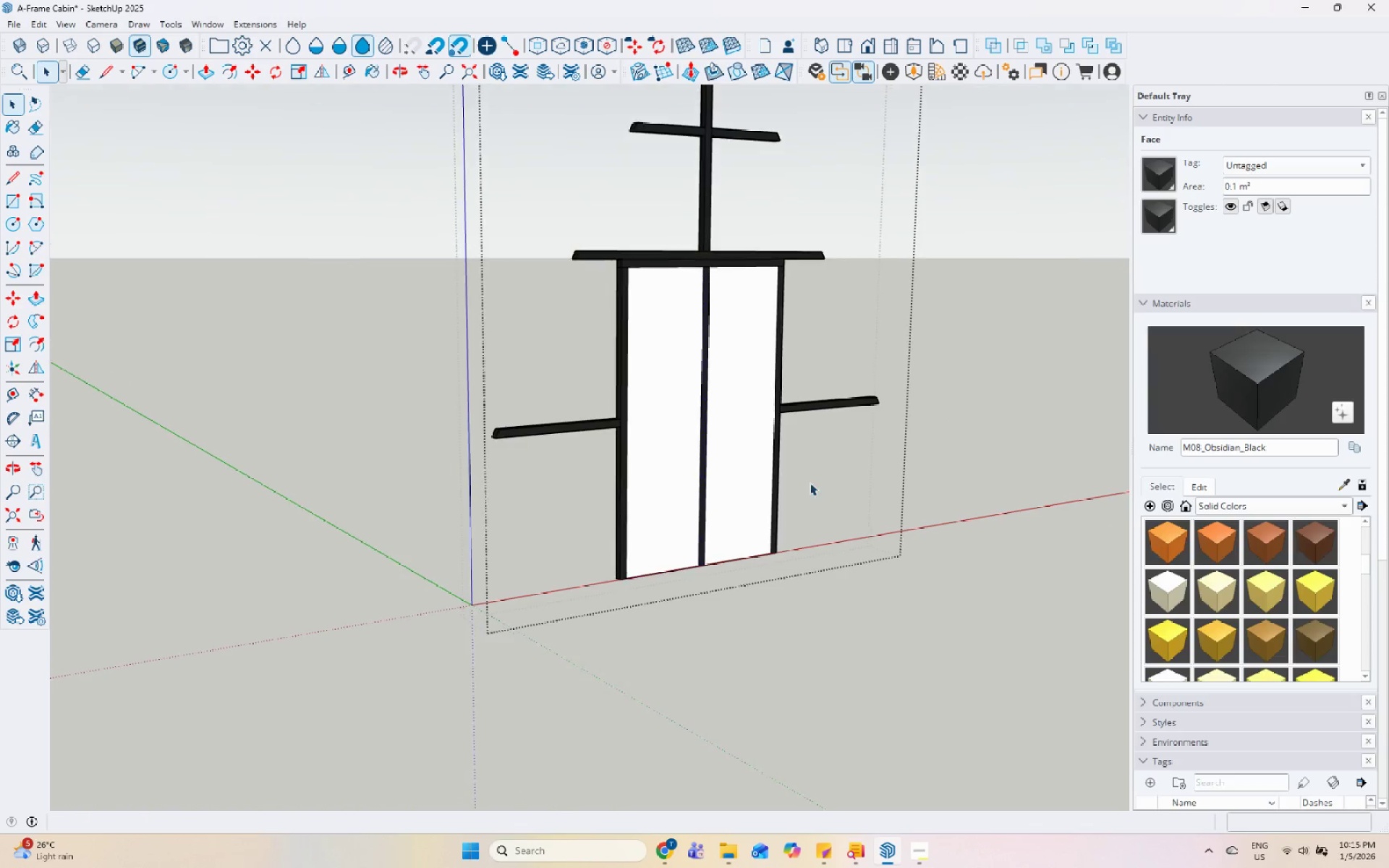 
left_click([745, 407])
 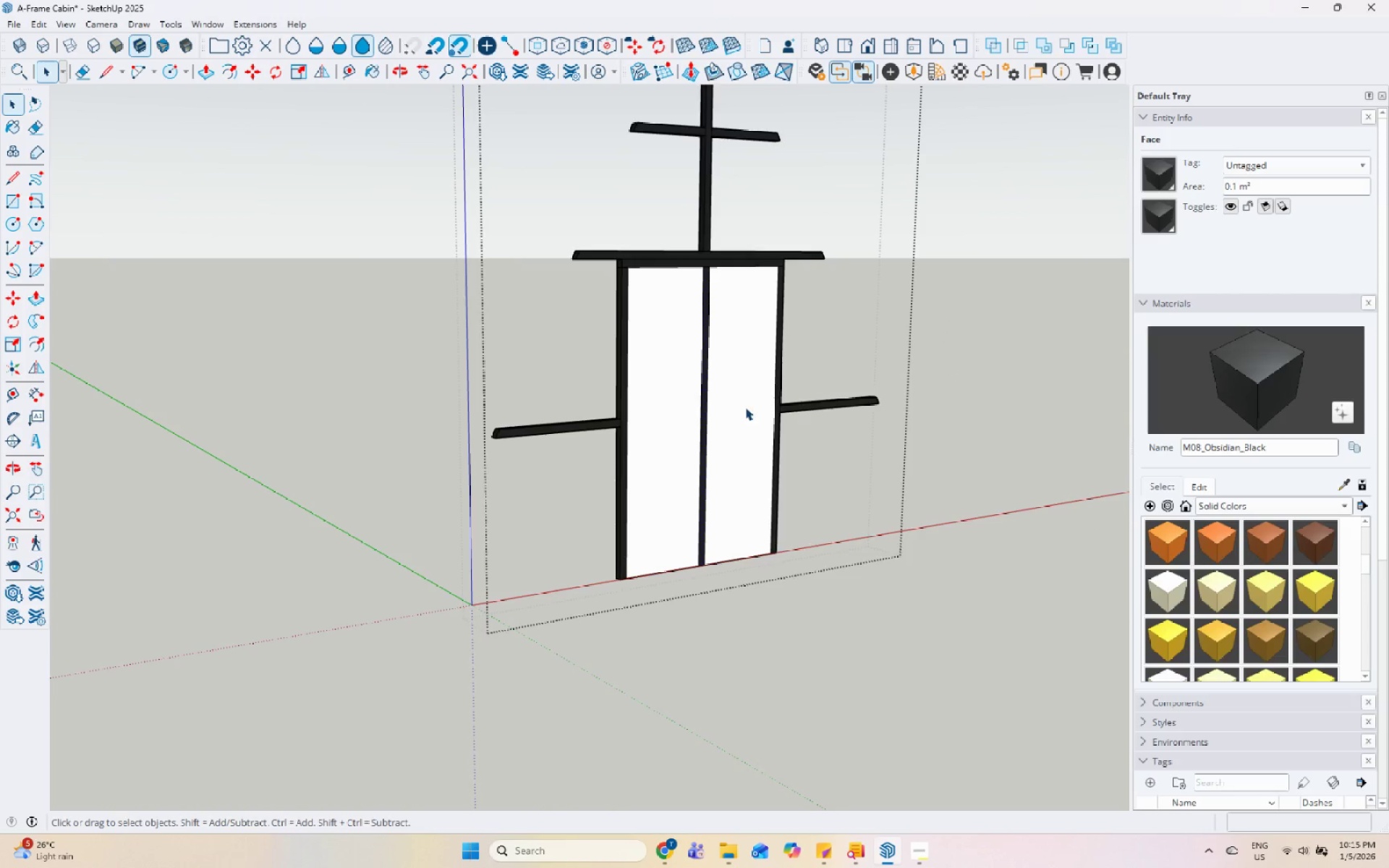 
right_click([745, 407])
 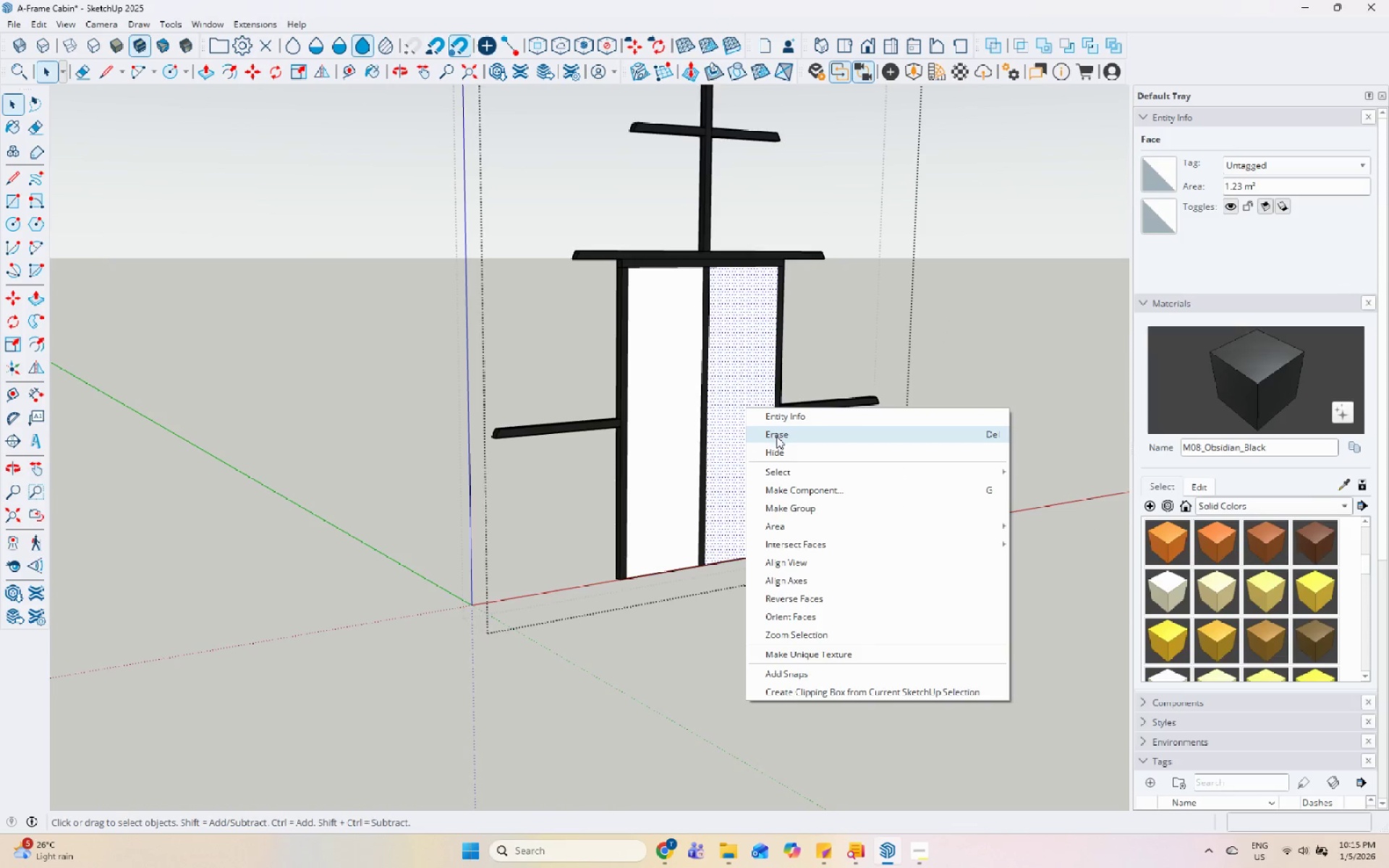 
double_click([660, 417])
 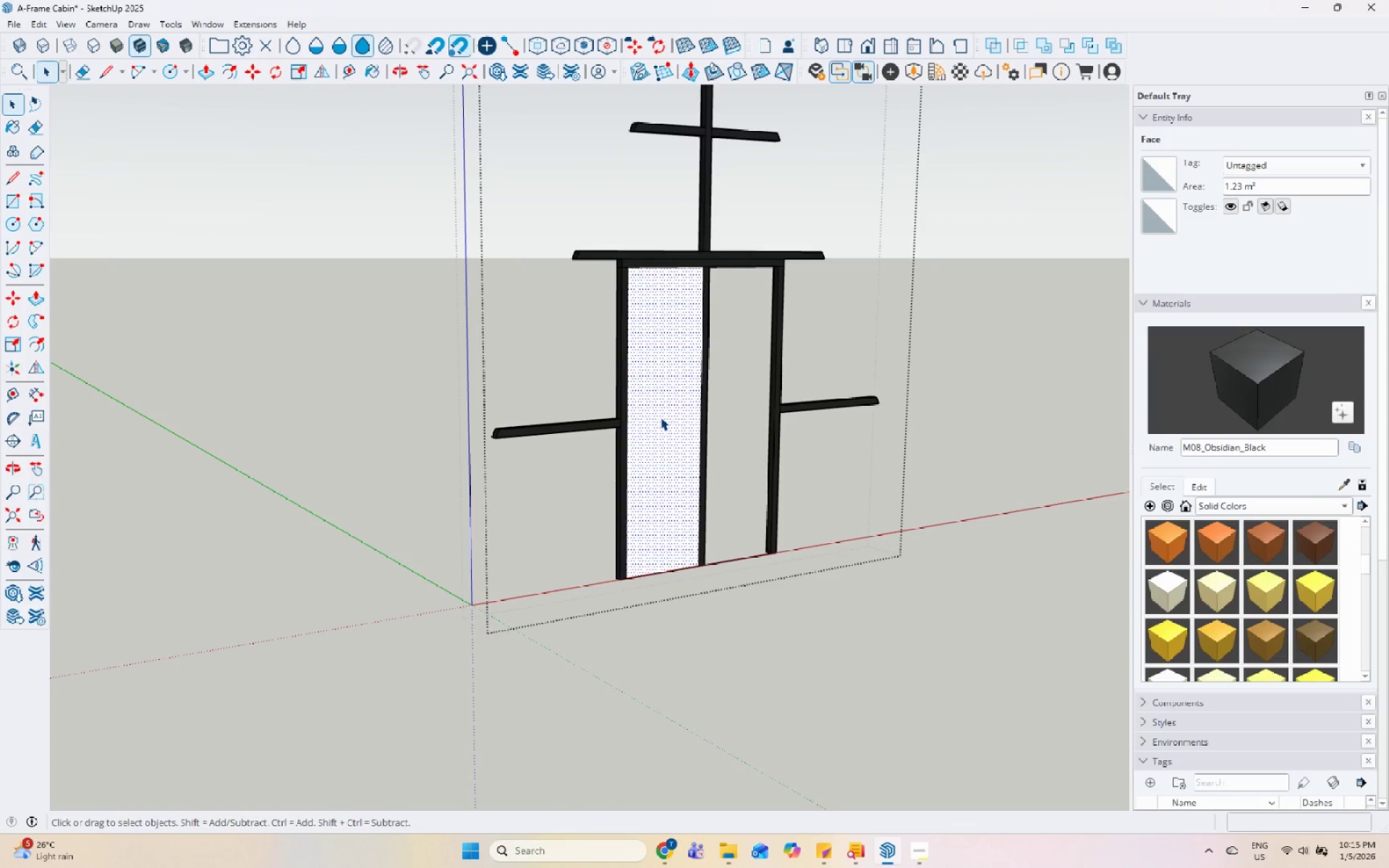 
right_click([658, 417])
 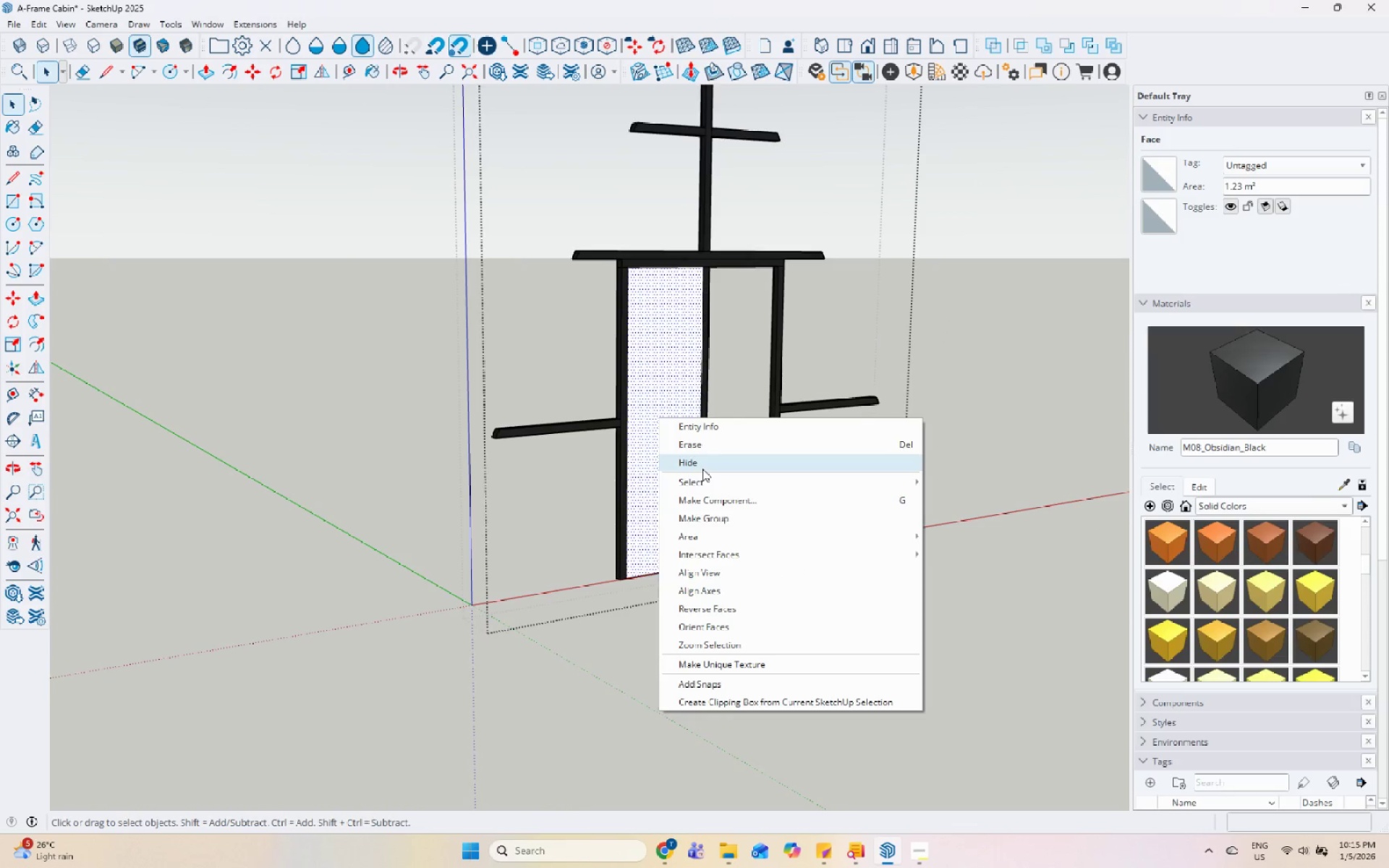 
left_click([706, 455])
 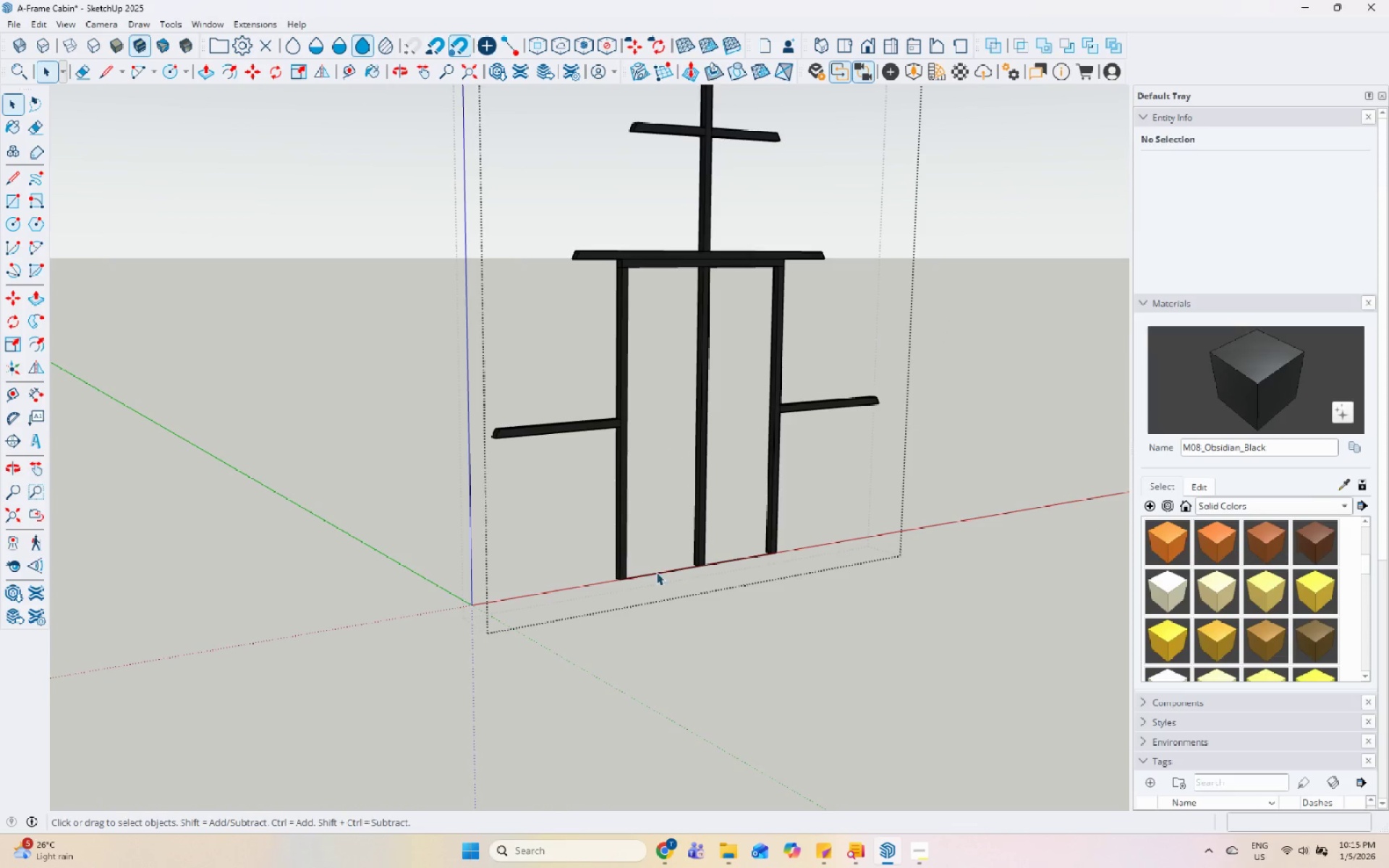 
key(Control+Z)
 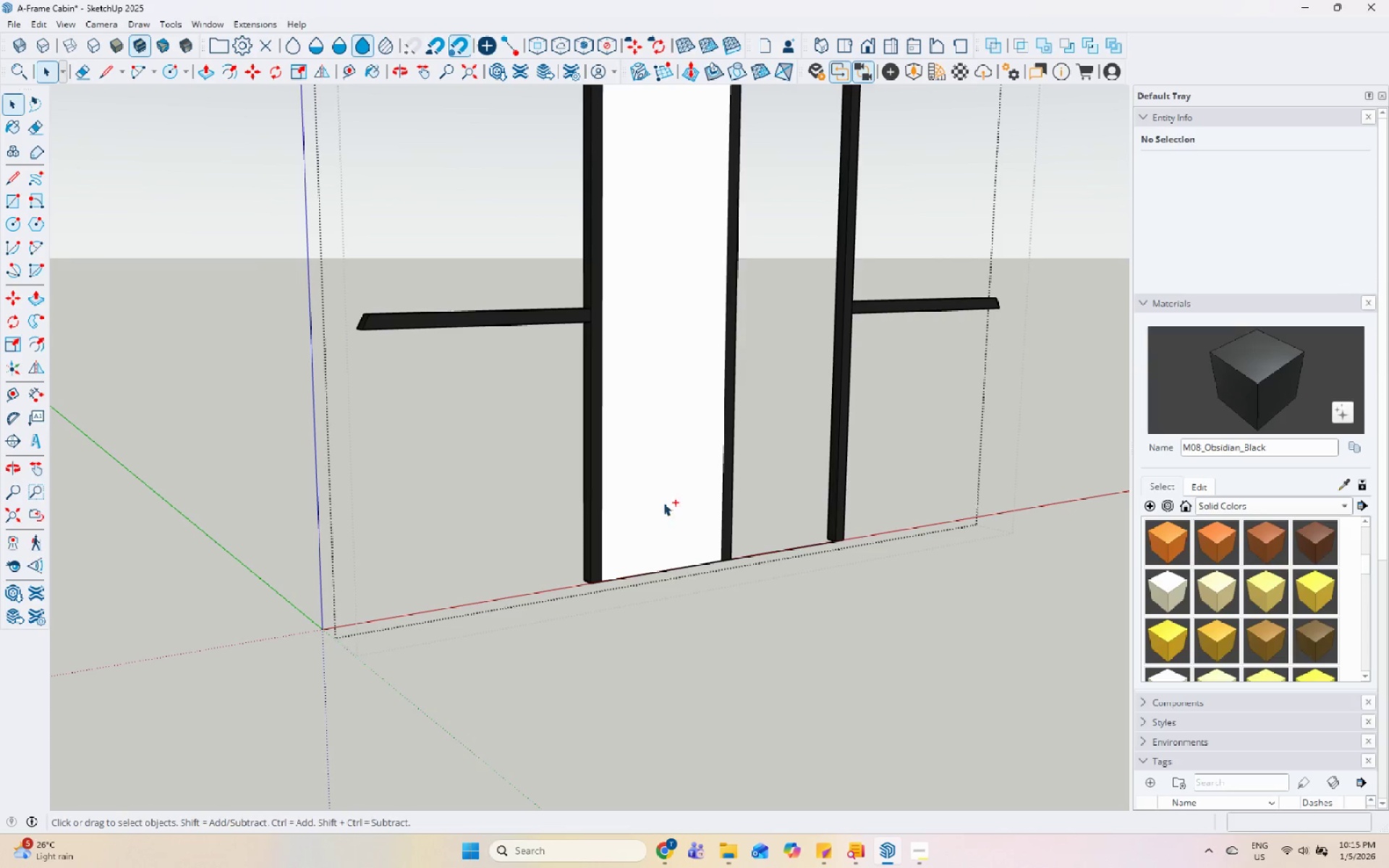 
scroll: coordinate [663, 574], scroll_direction: up, amount: 5.0
 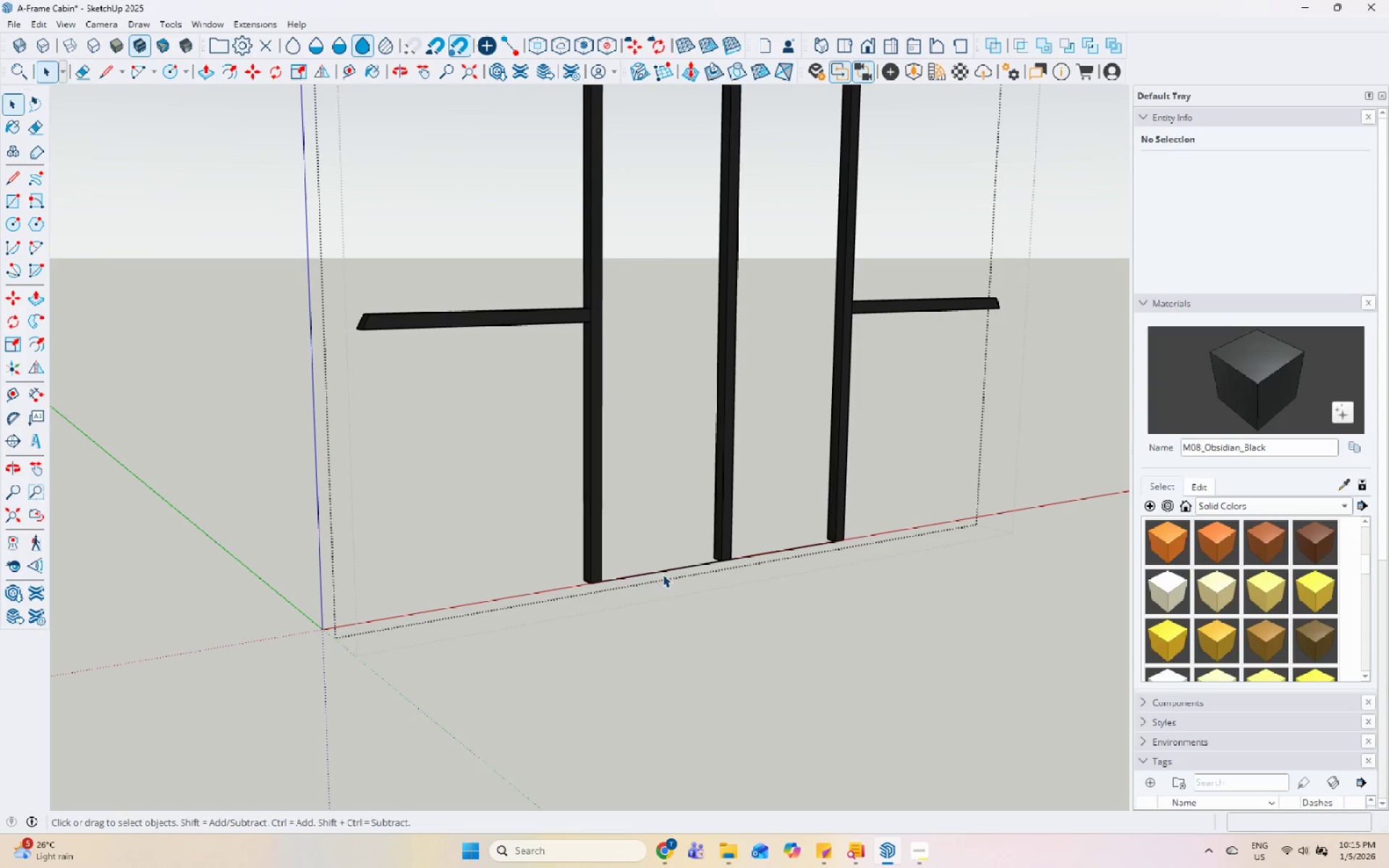 
right_click([663, 494])
 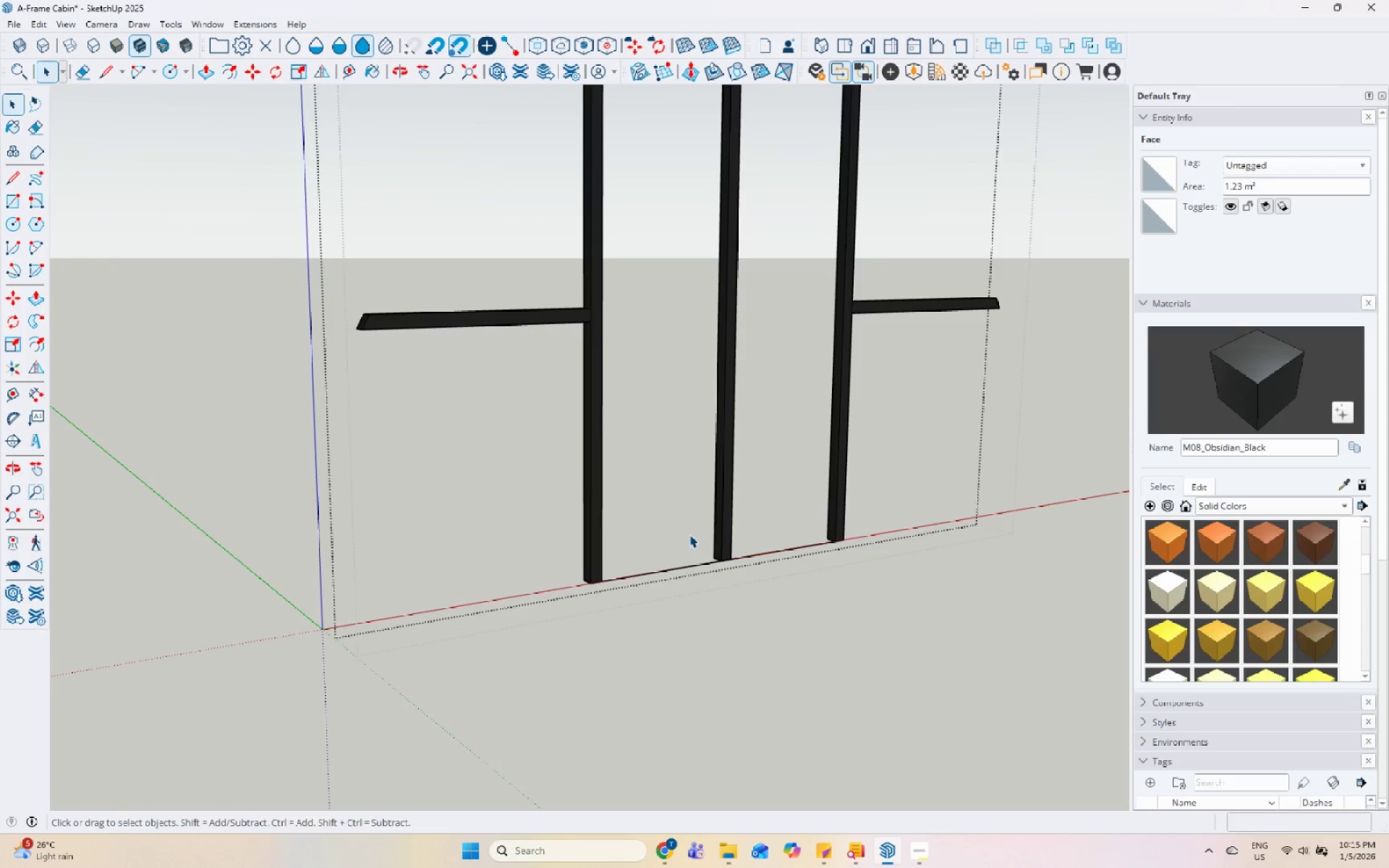 
key(L)
 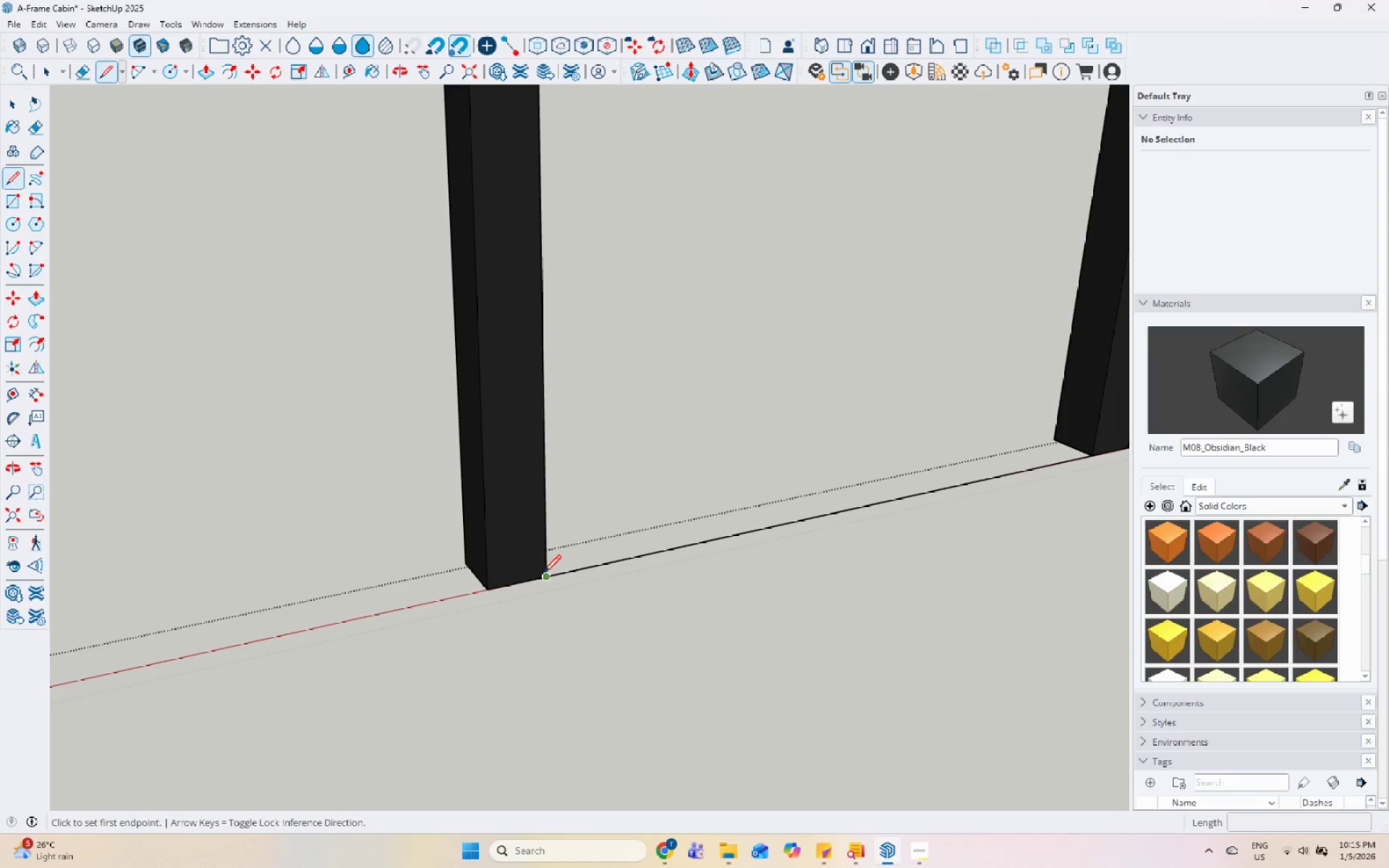 
scroll: coordinate [616, 554], scroll_direction: up, amount: 16.0
 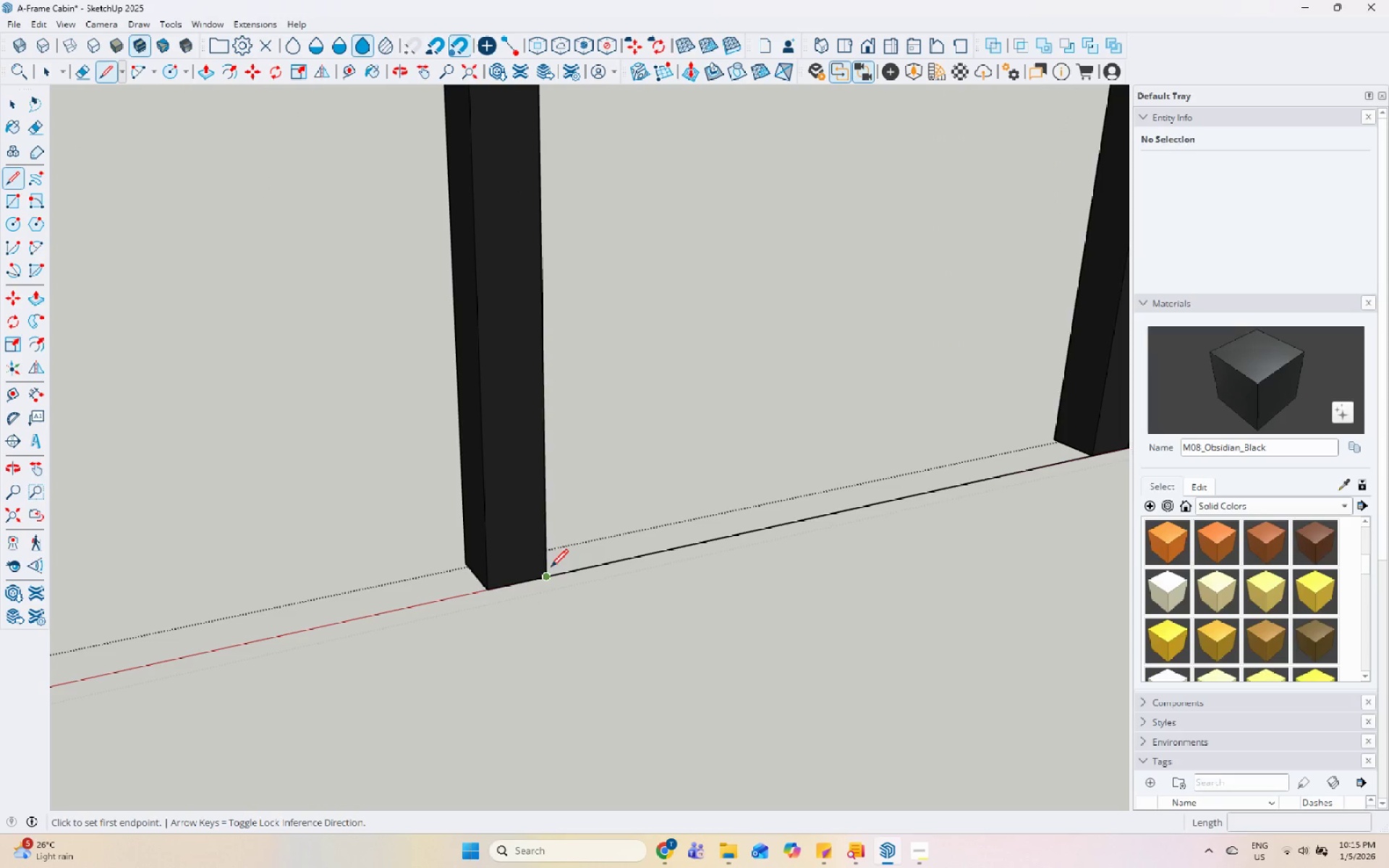 
mouse_move([548, 490])
 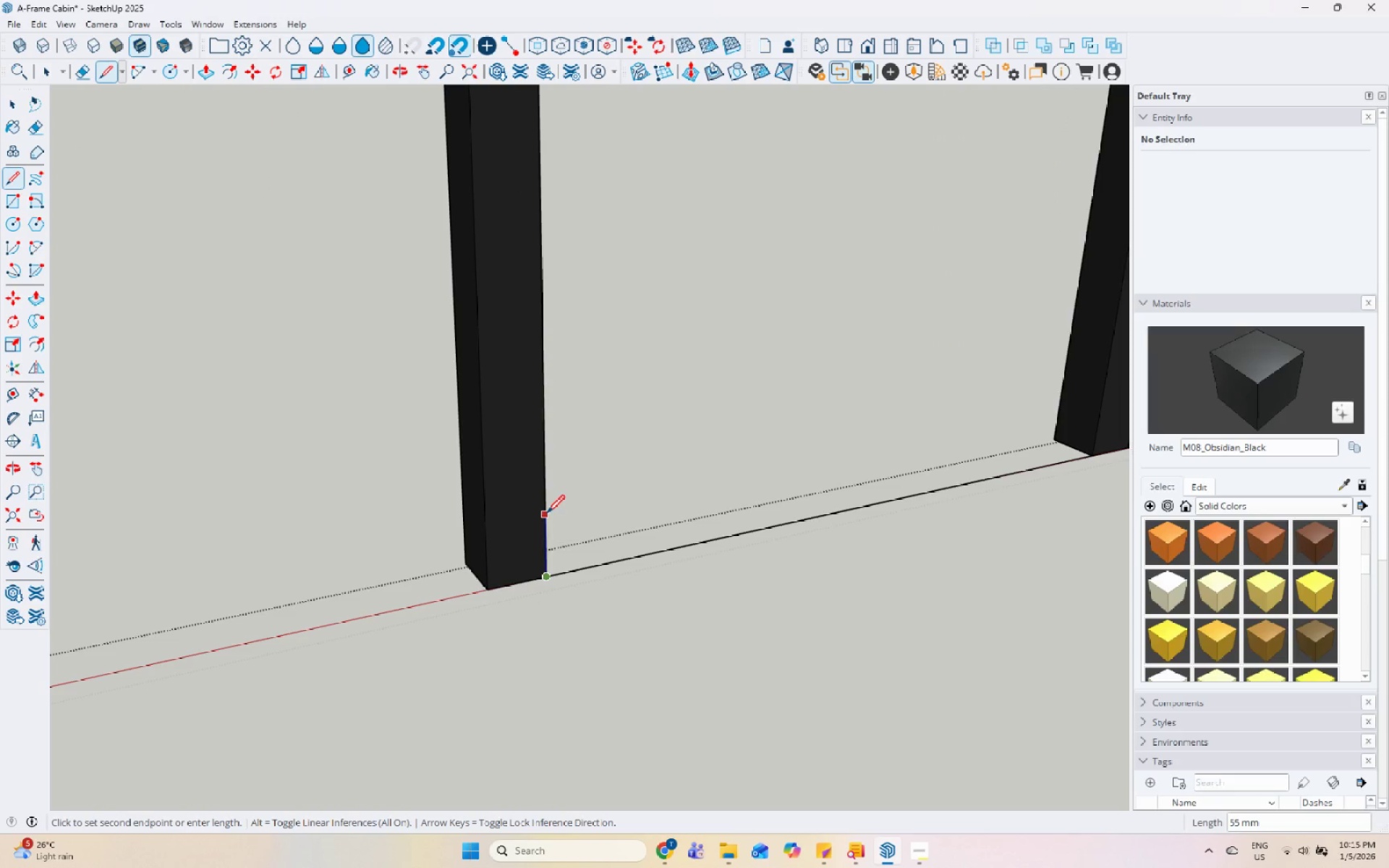 
key(Numpad5)
 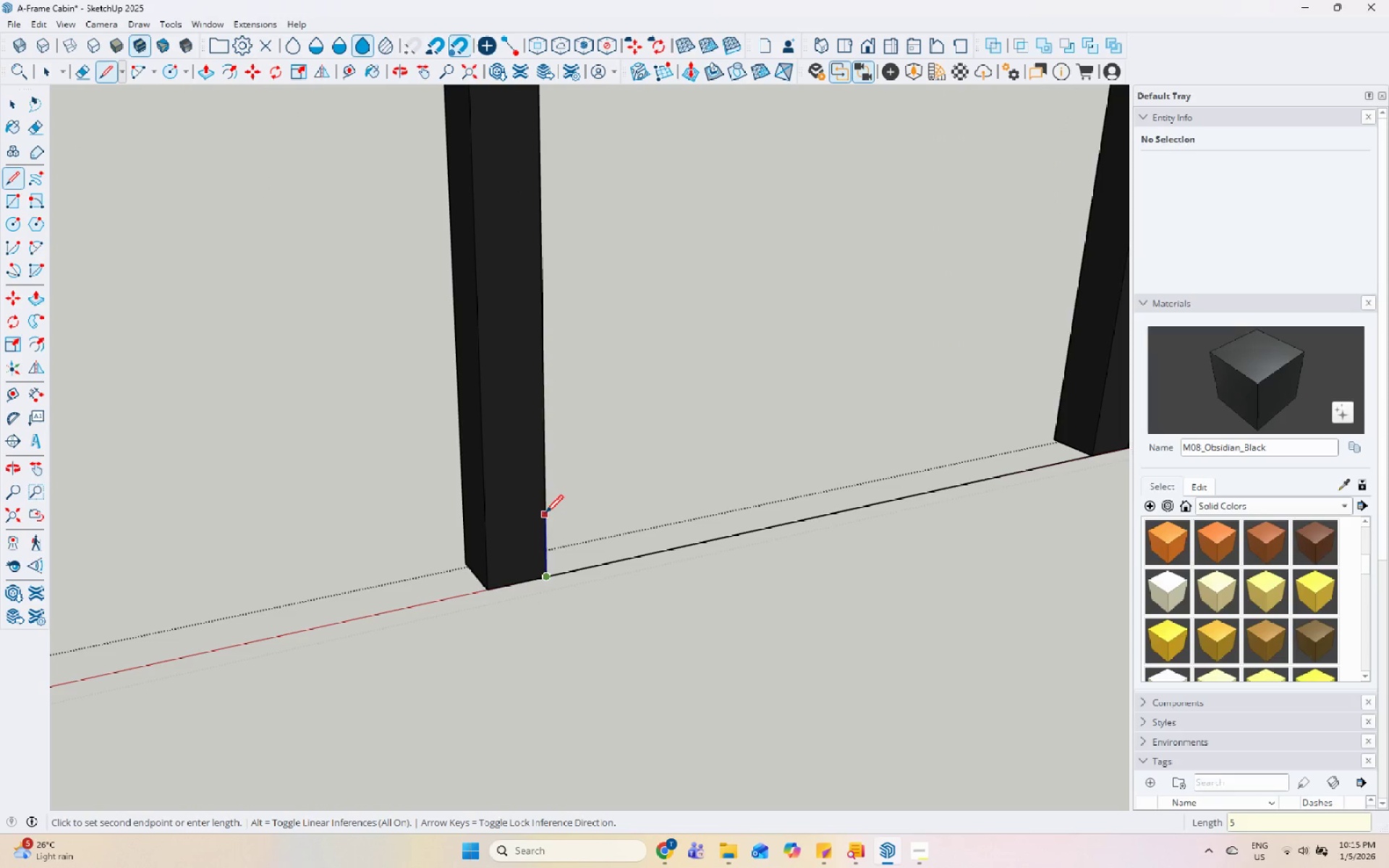 
key(Numpad0)
 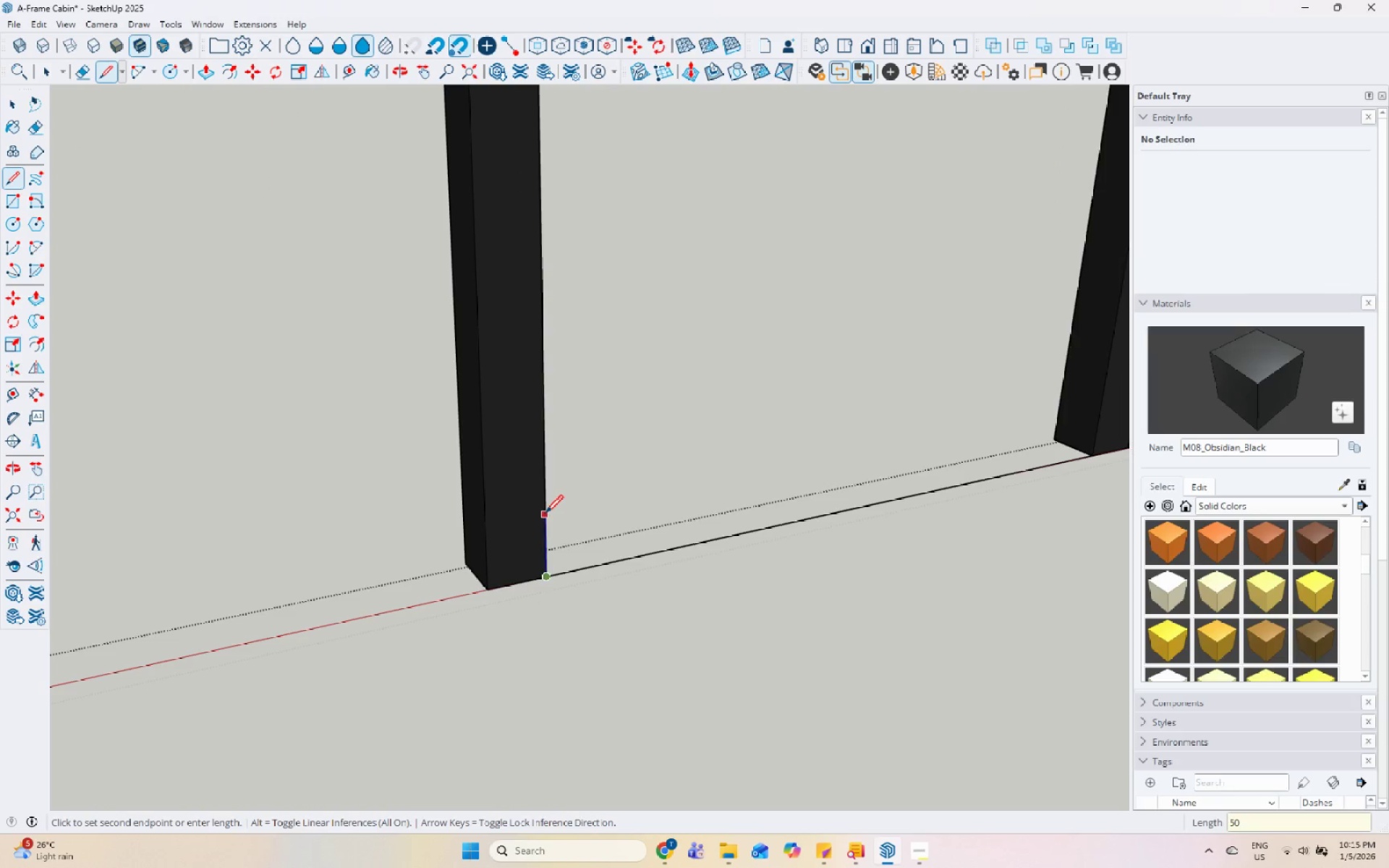 
key(Enter)
 